 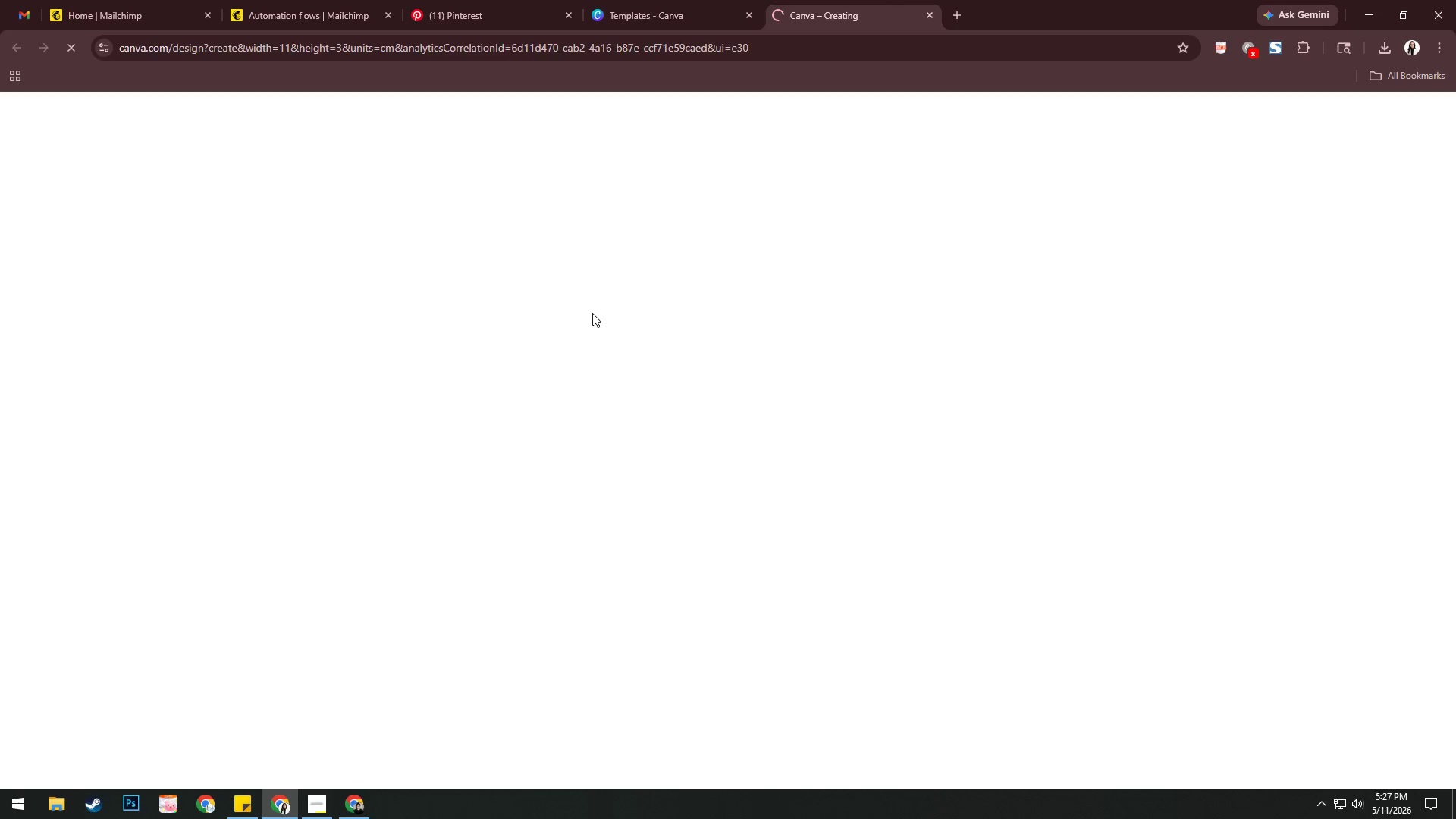 
left_click([23, 271])
 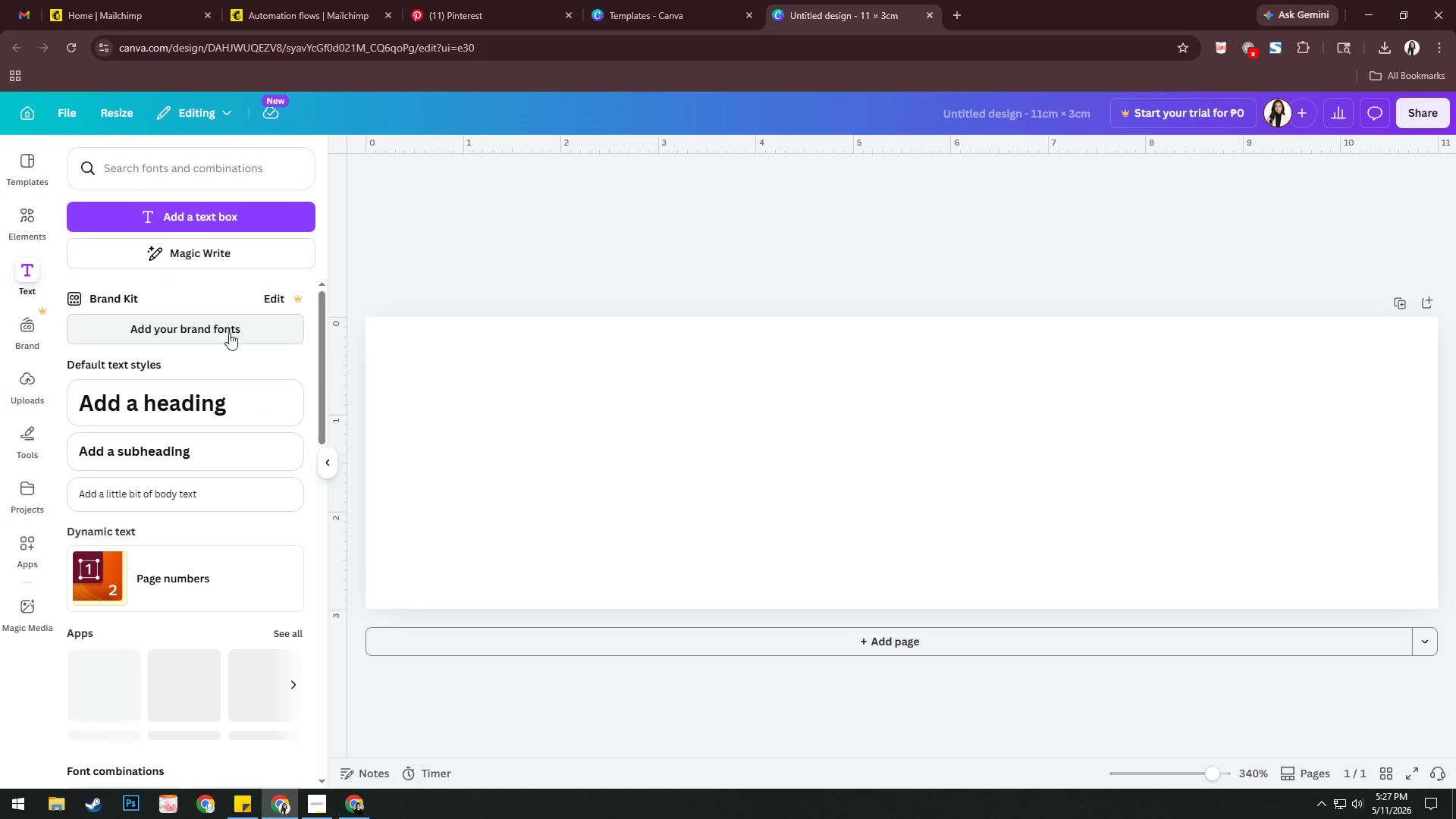 
left_click([246, 406])
 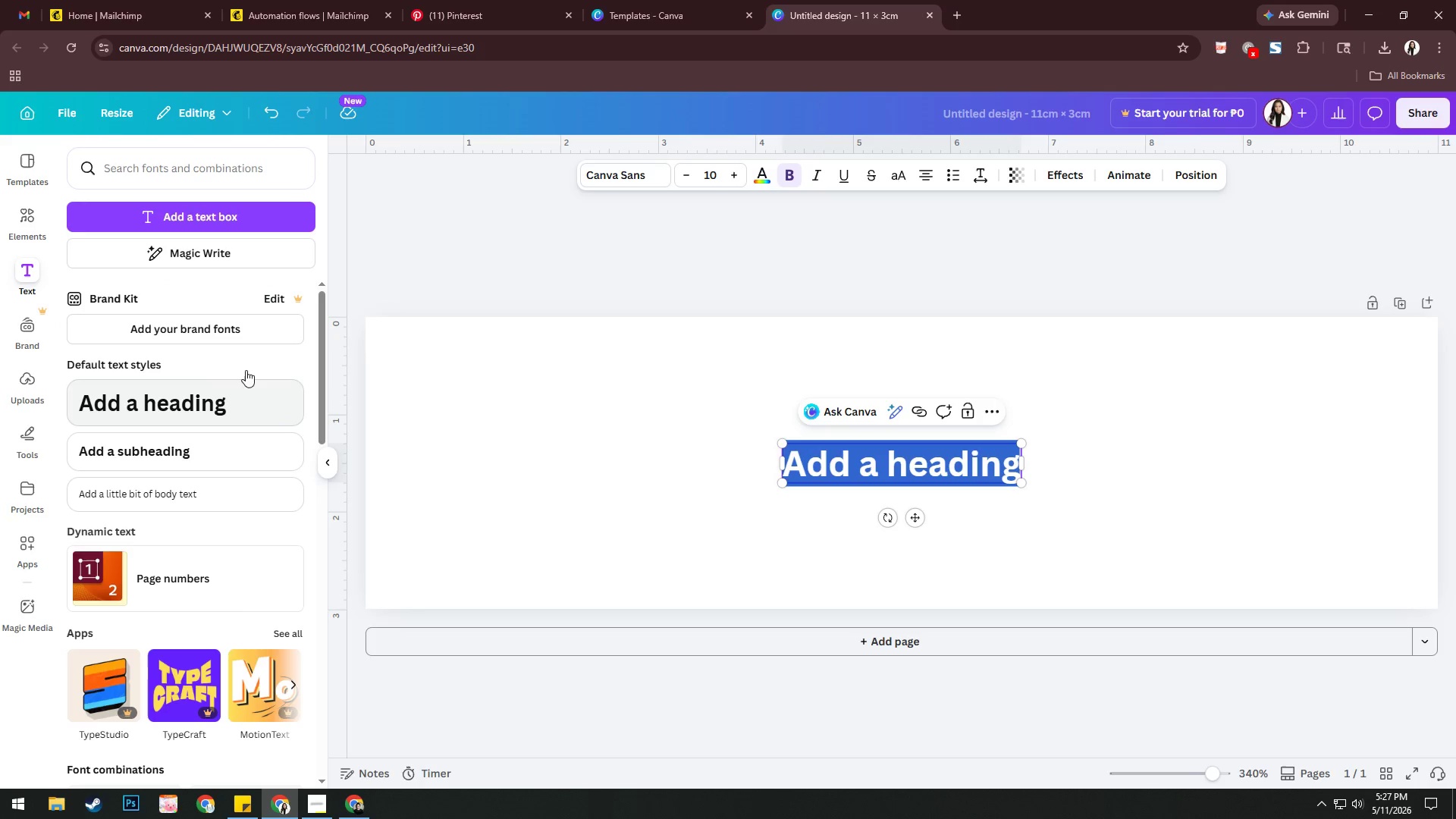 
key(Control+V)
 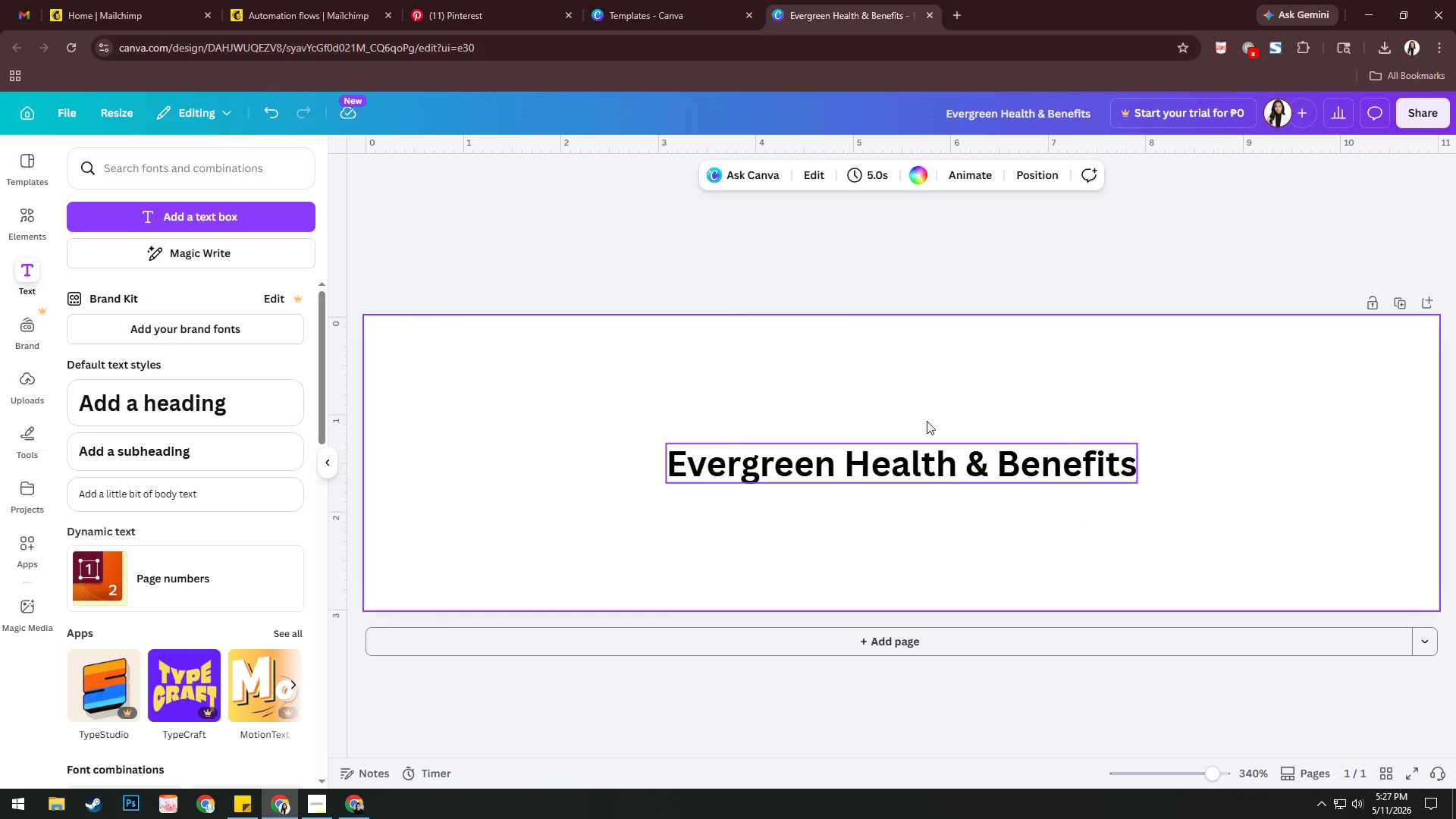 
wait(5.86)
 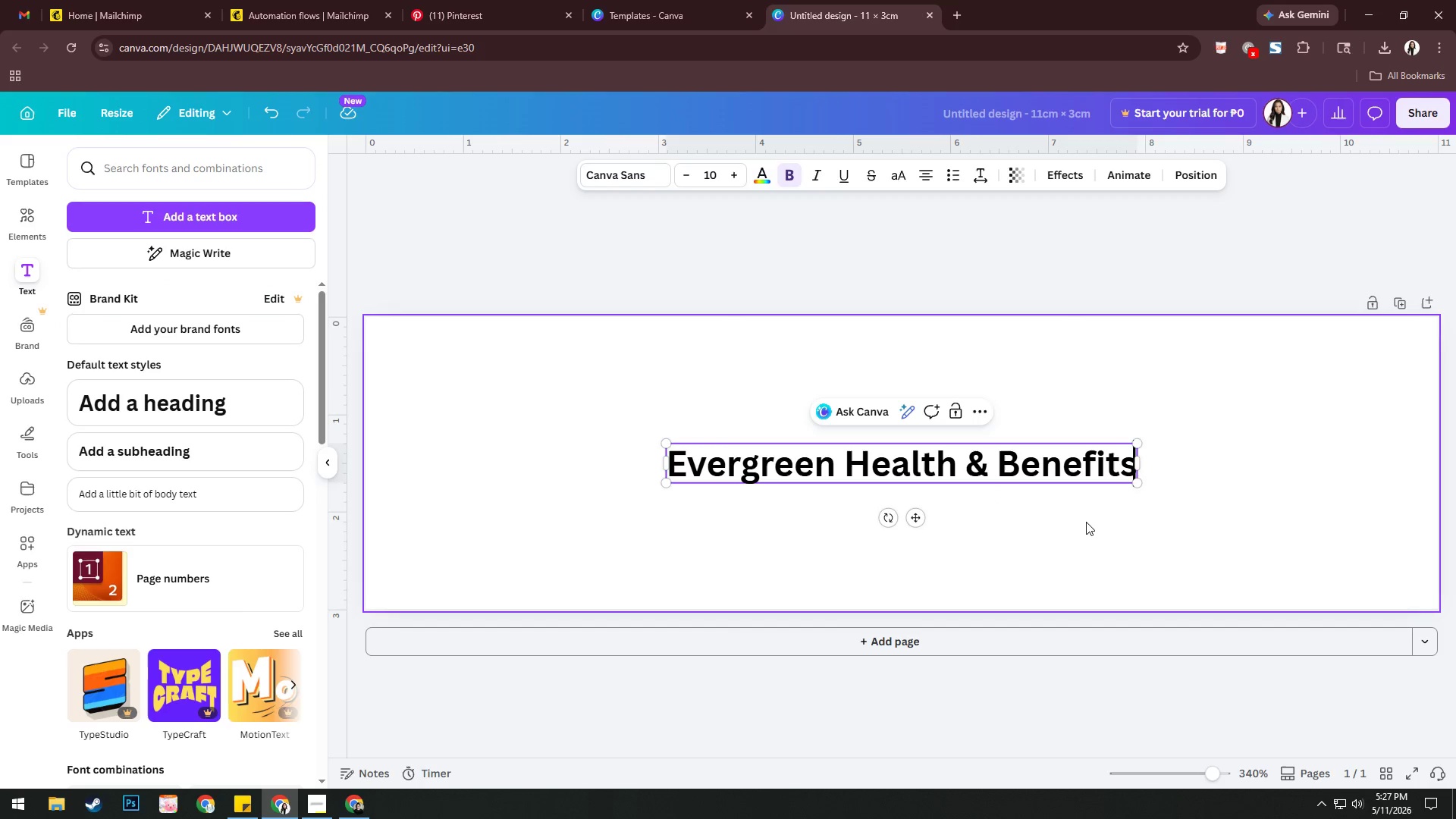 
left_click([836, 453])
 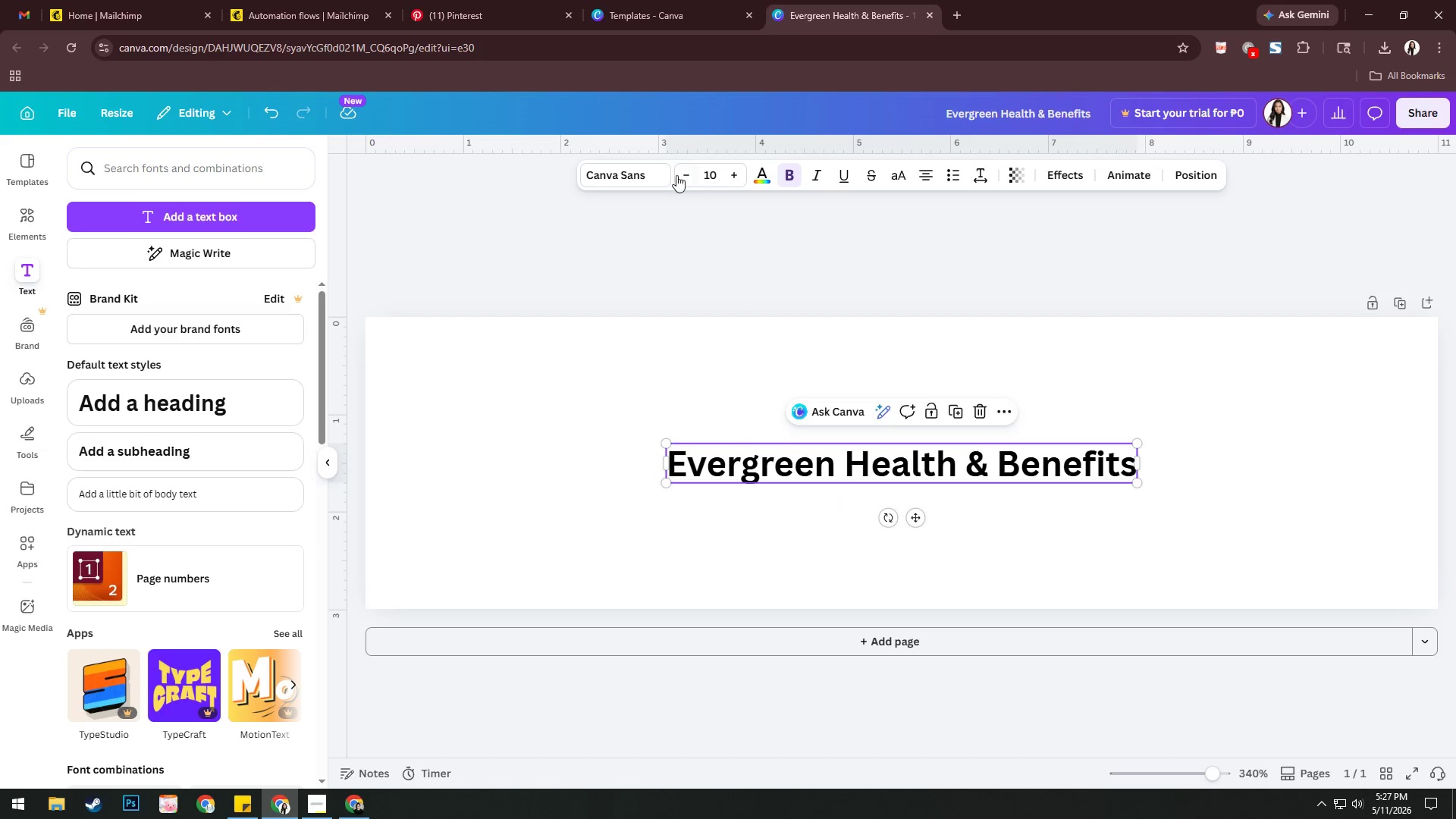 
left_click([654, 174])
 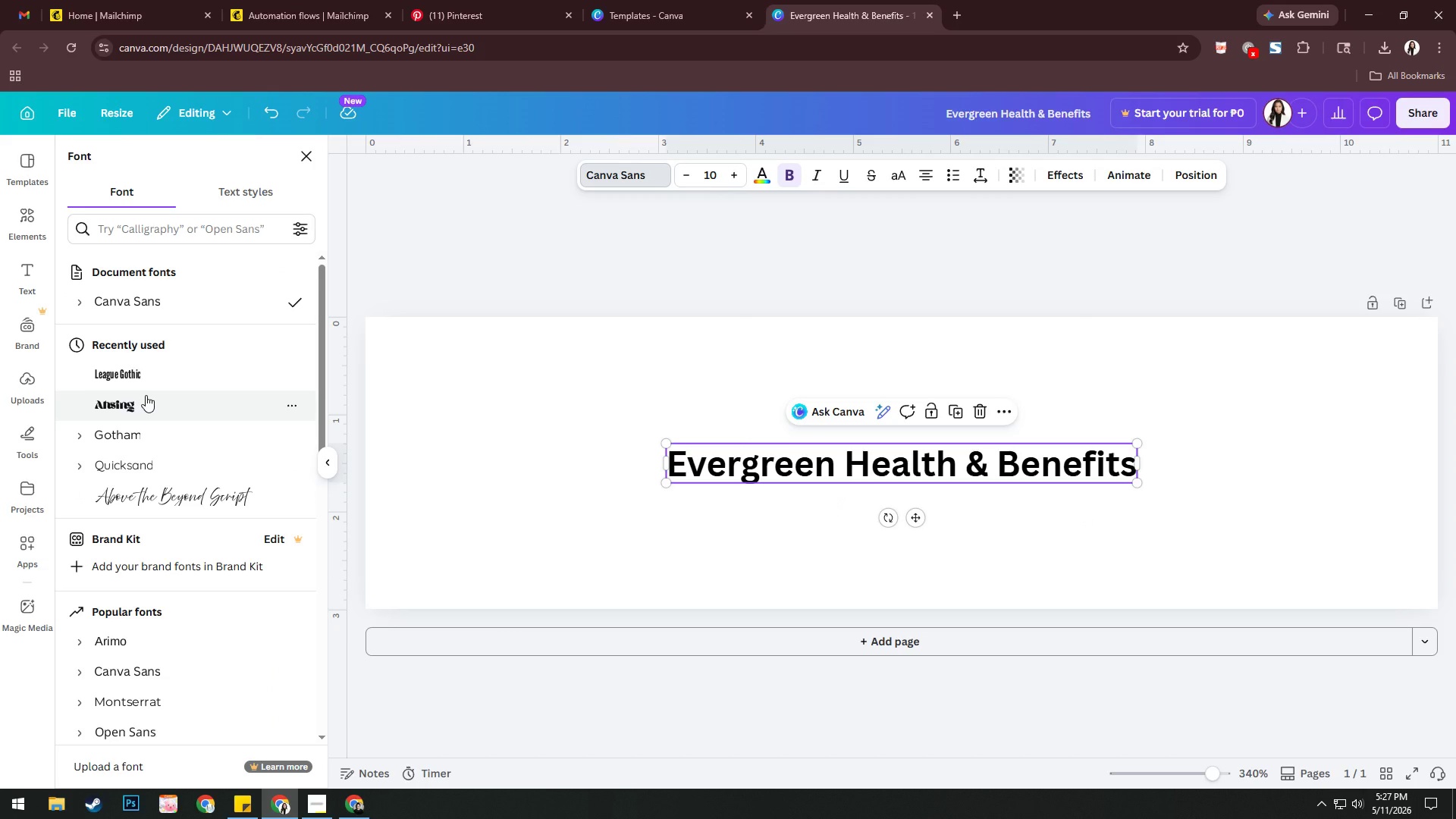 
left_click([158, 375])
 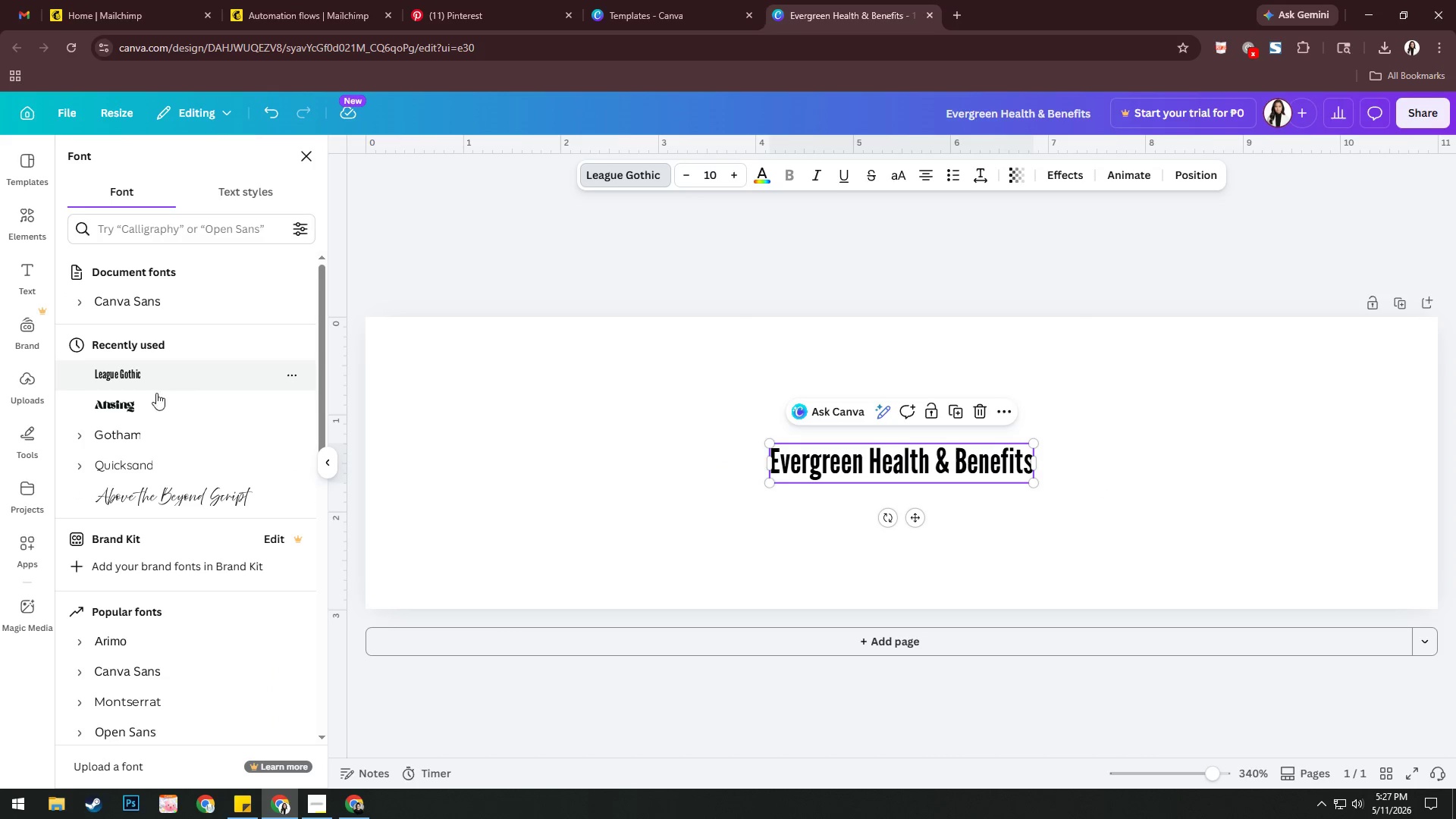 
left_click([86, 461])
 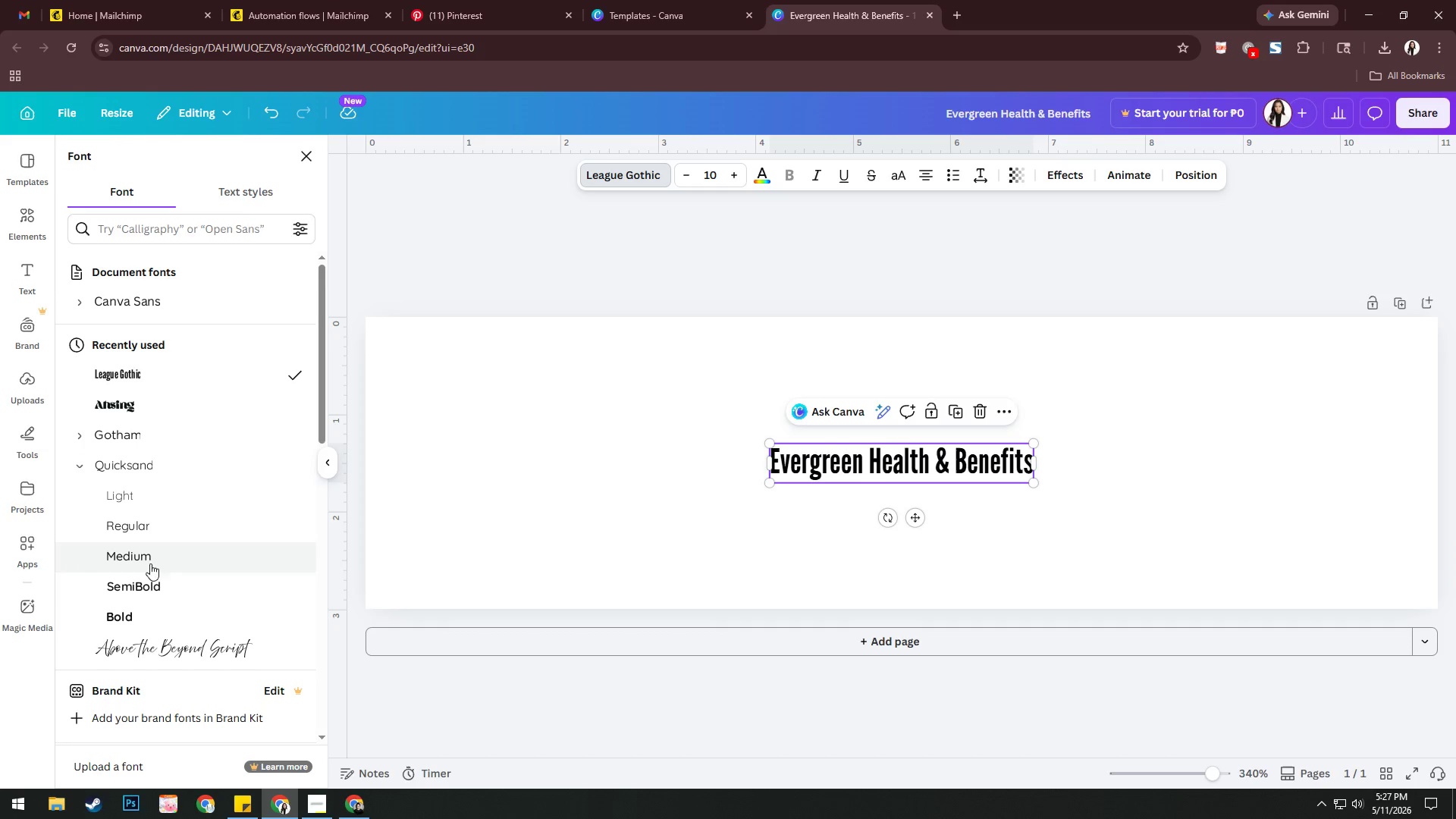 
left_click([162, 588])
 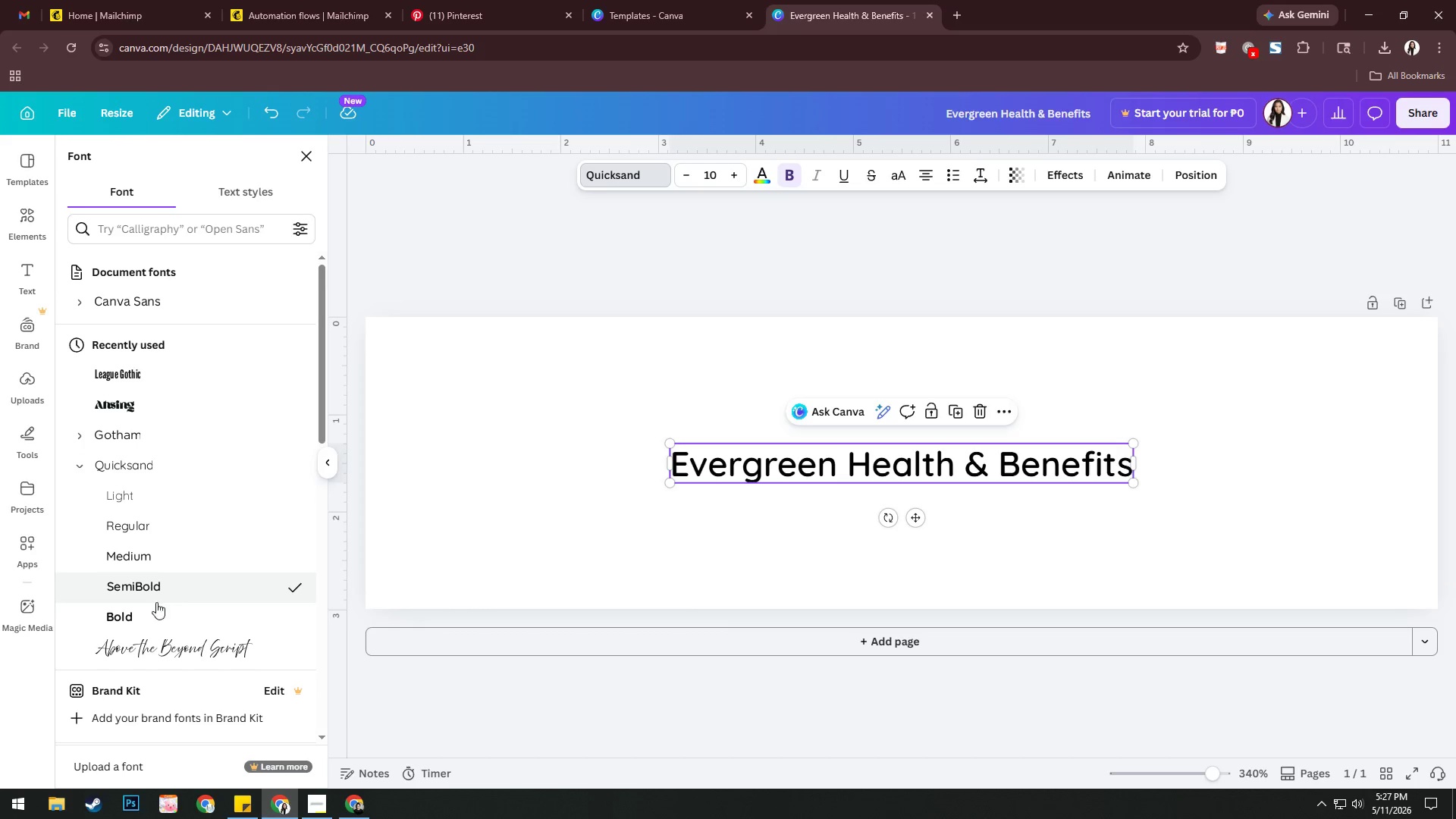 
left_click([155, 604])
 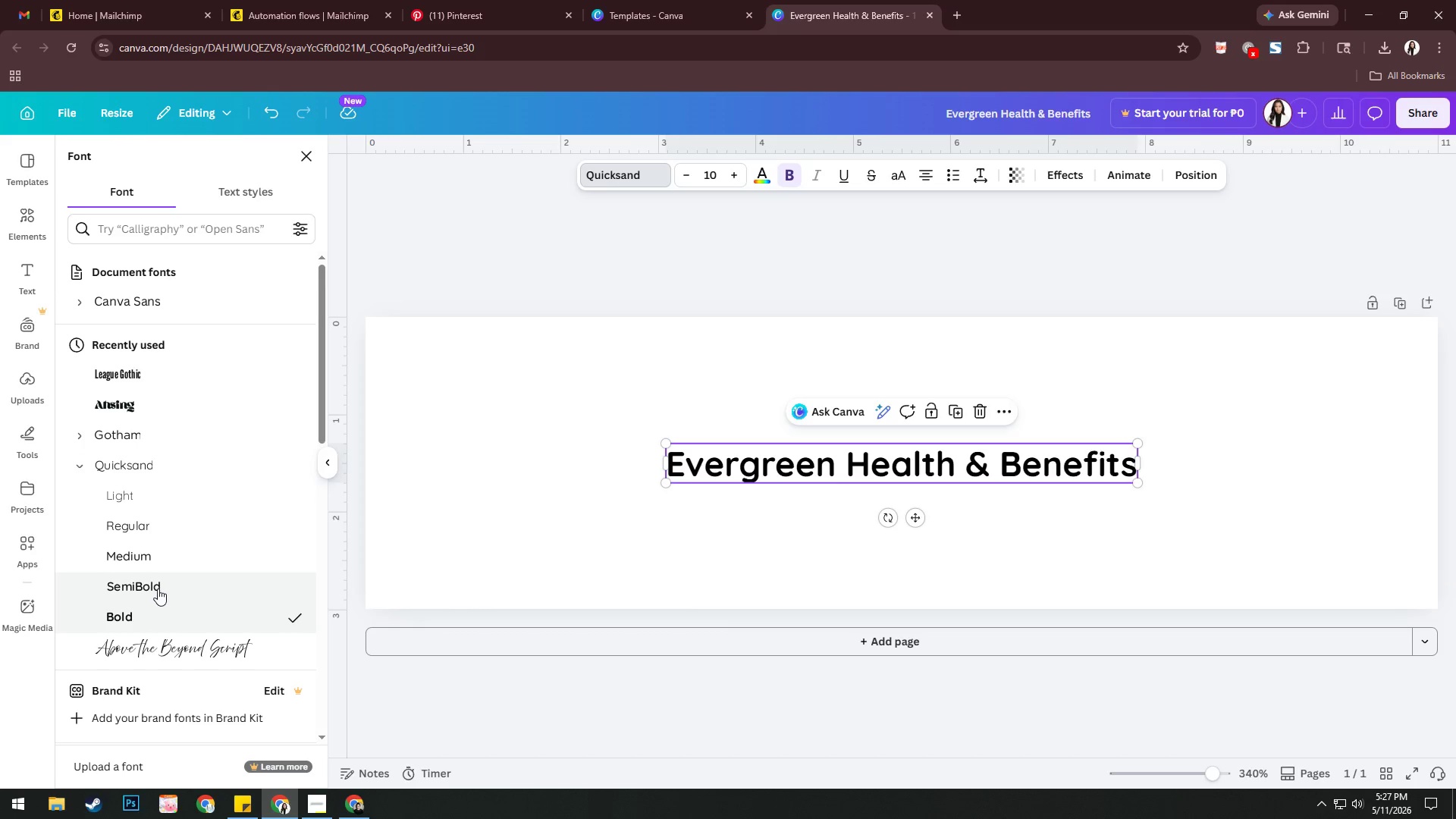 
mouse_move([85, 431])
 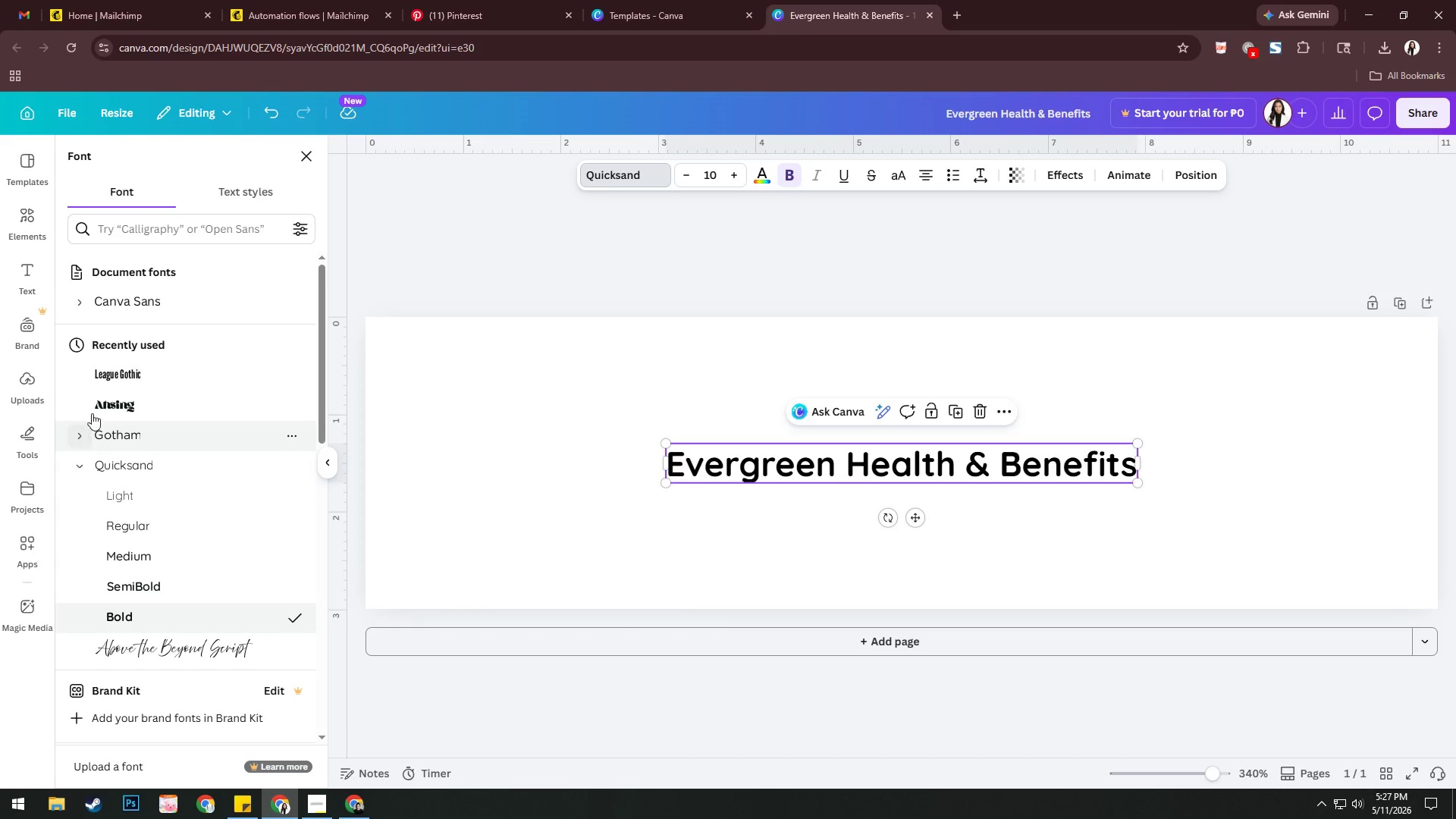 
mouse_move([105, 435])
 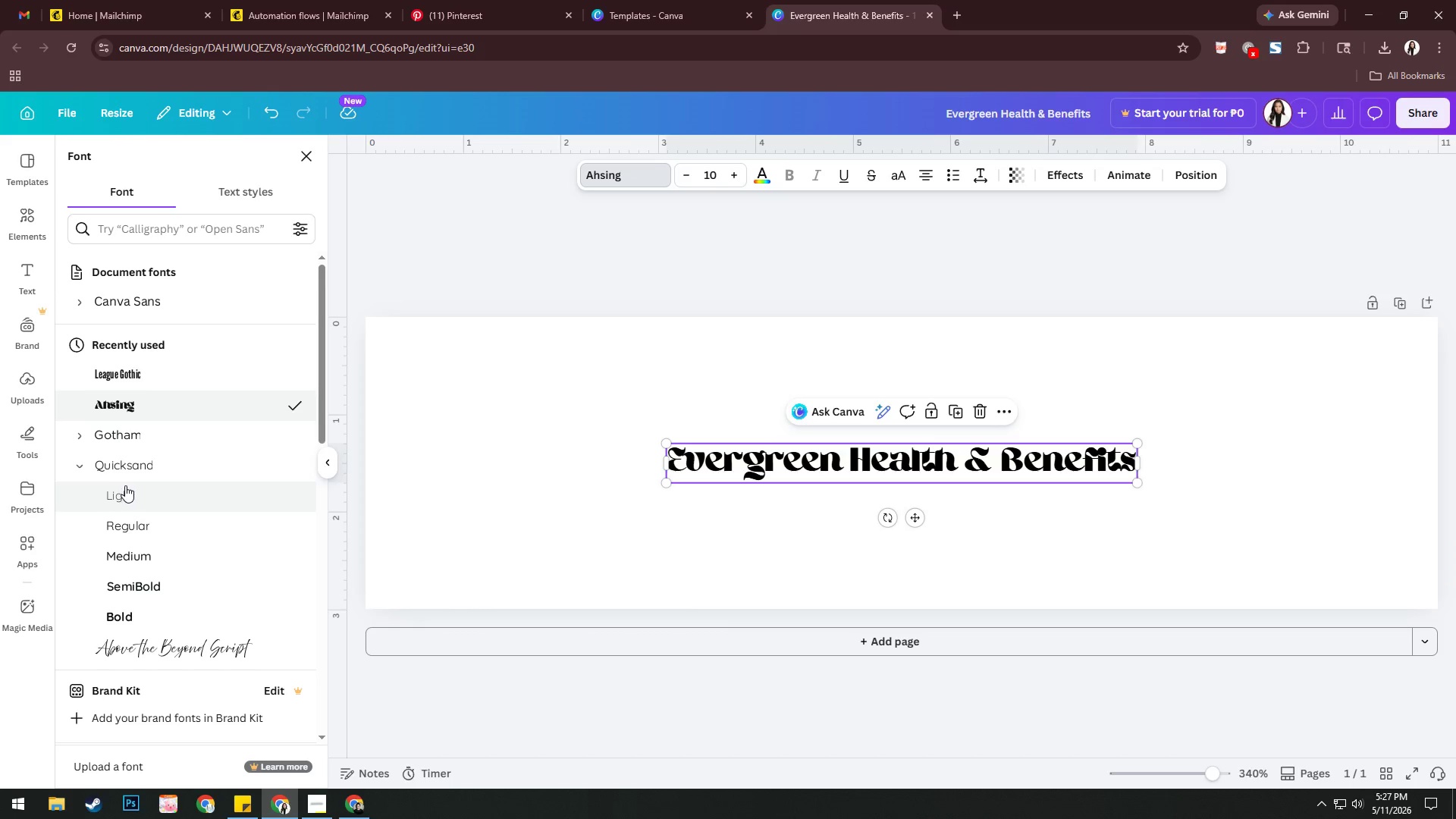 
scroll: coordinate [126, 486], scroll_direction: down, amount: 5.0
 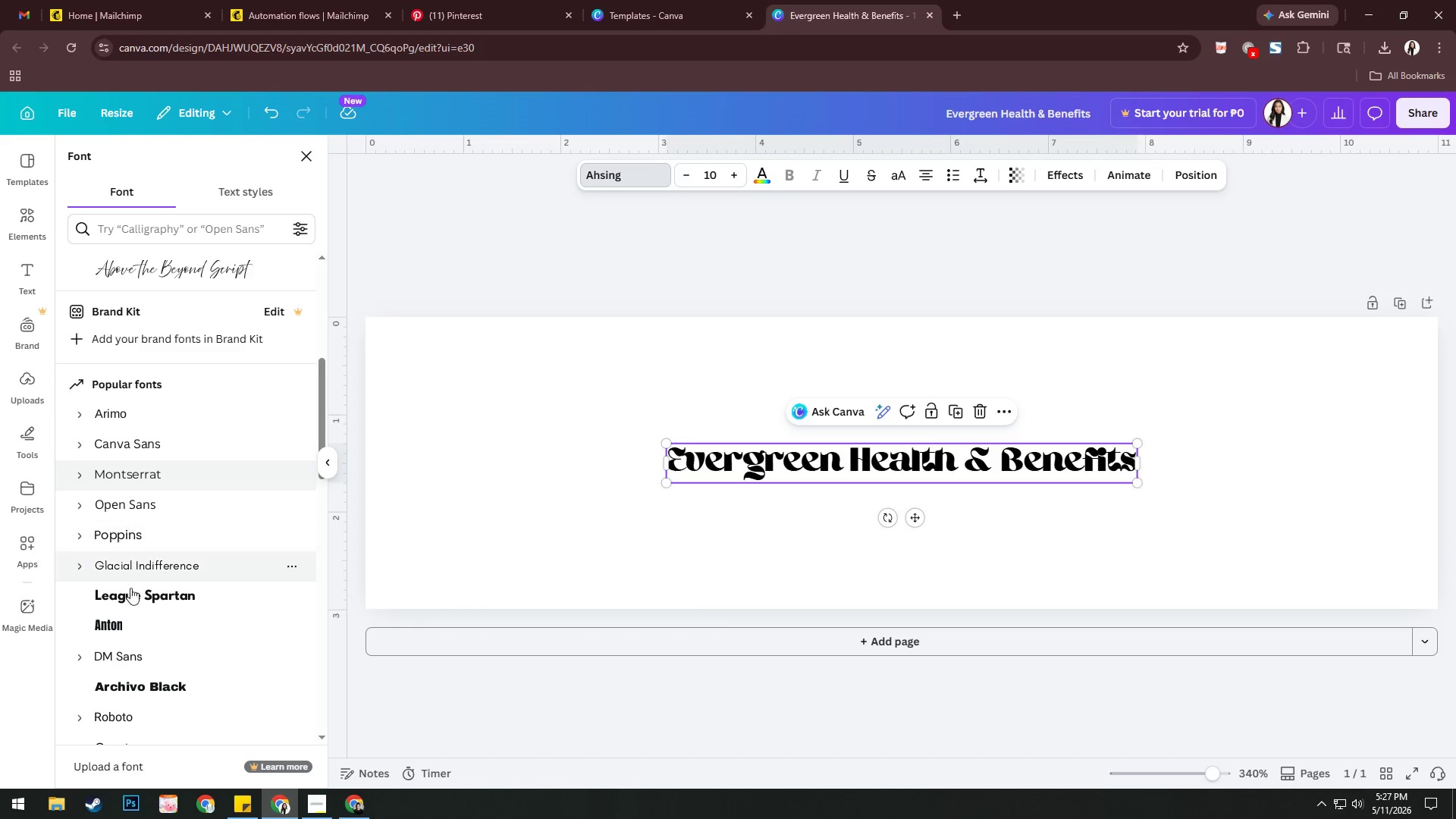 
left_click([130, 631])
 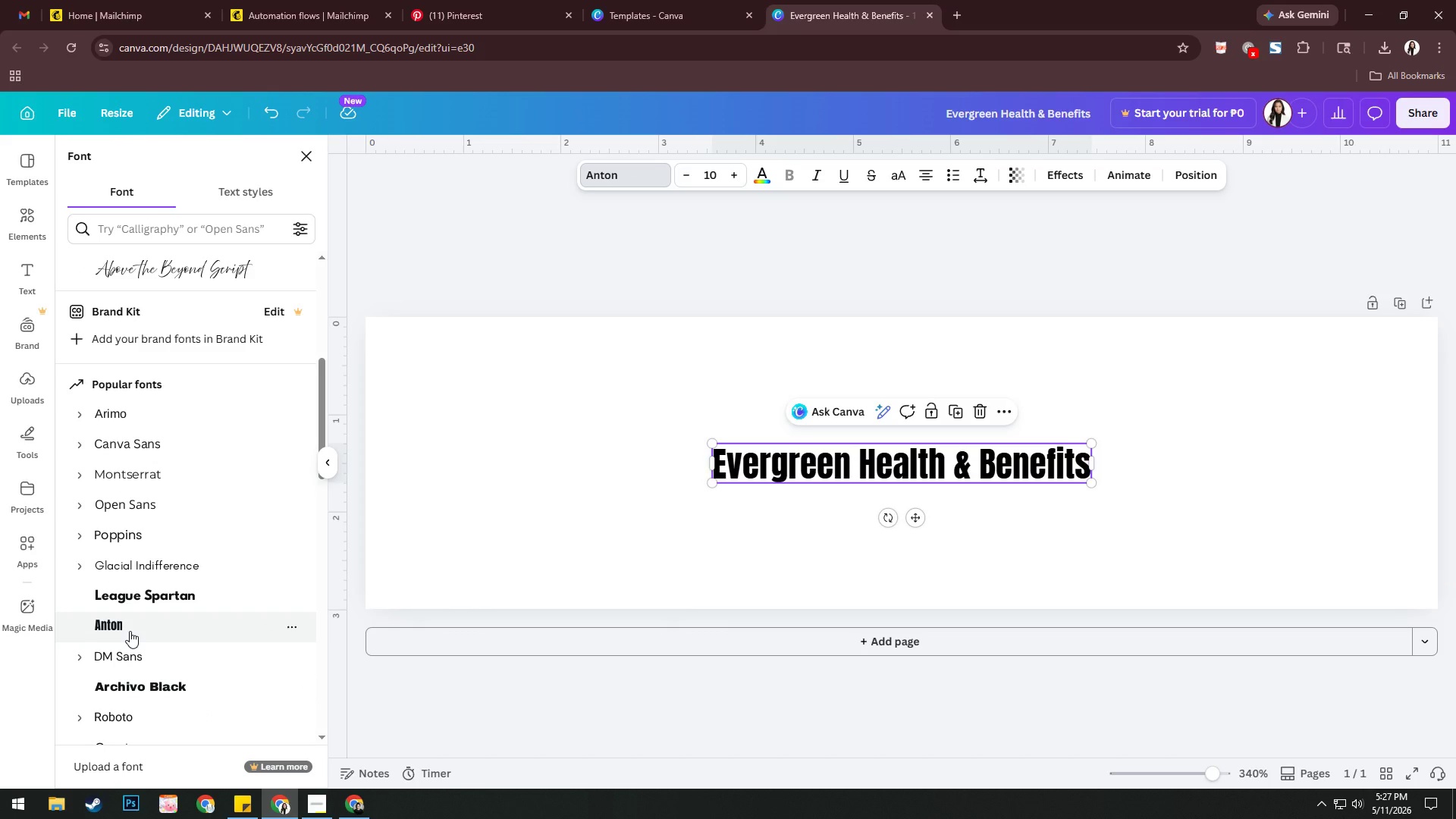 
scroll: coordinate [127, 621], scroll_direction: down, amount: 7.0
 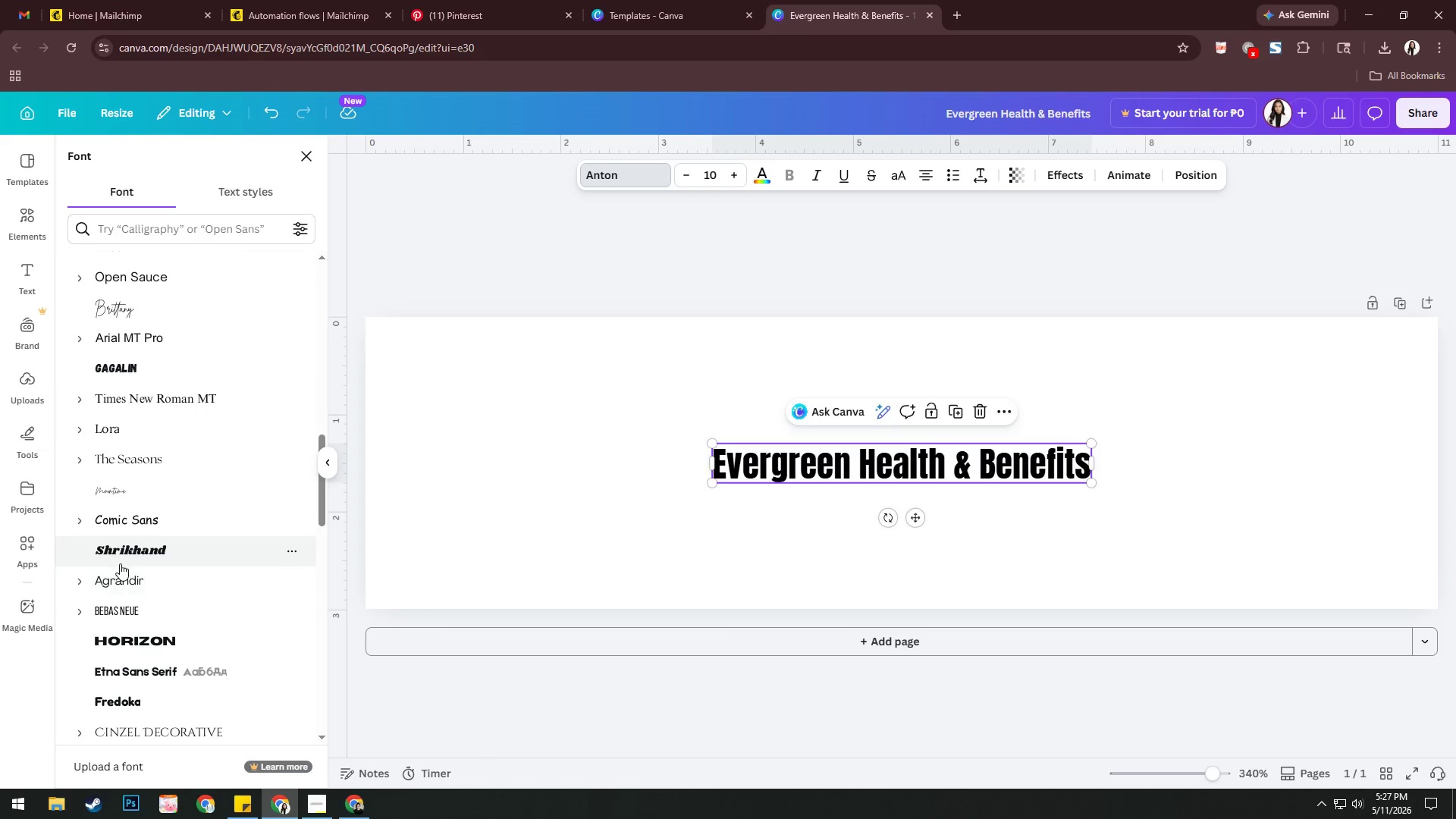 
left_click([120, 548])
 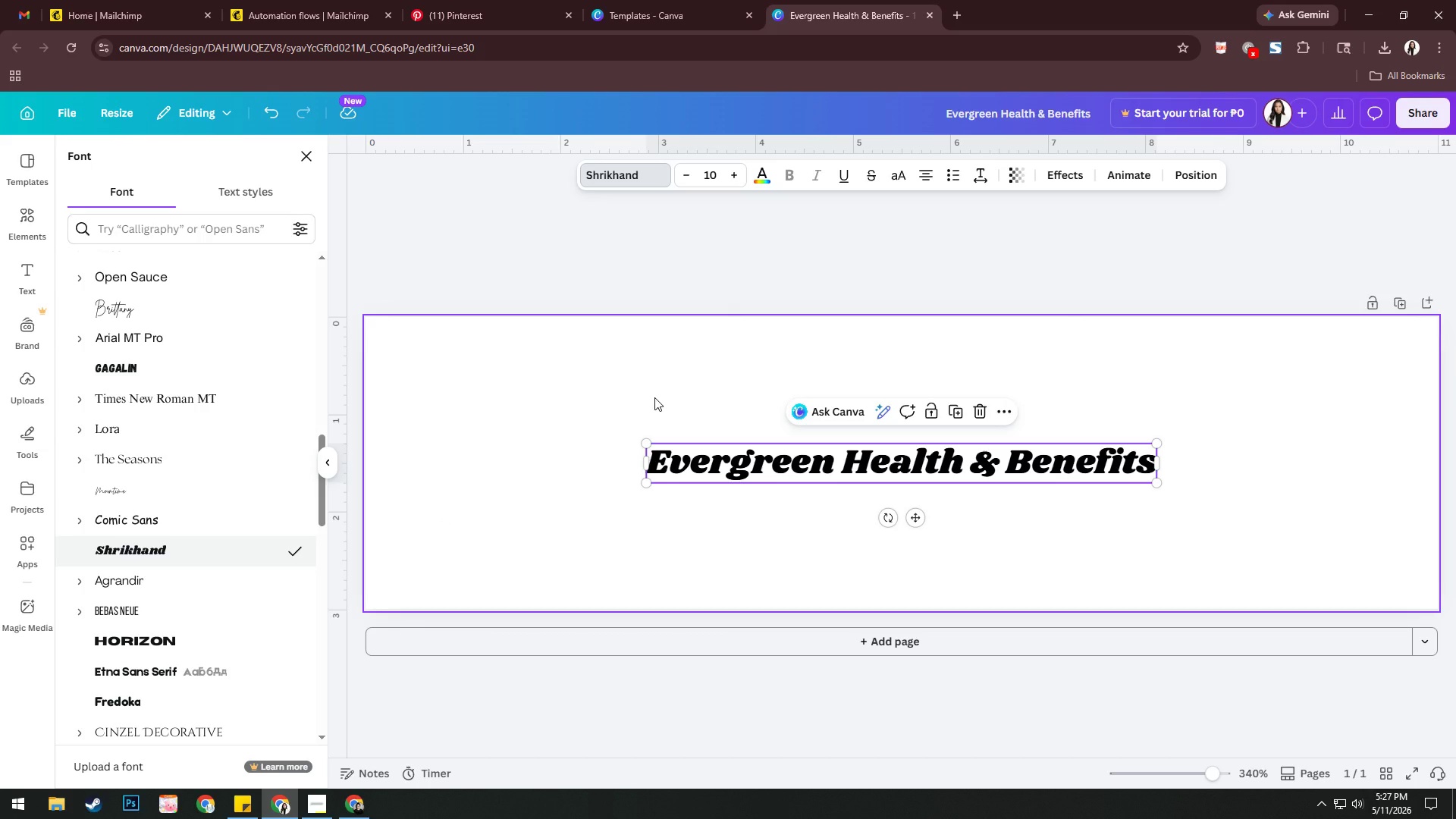 
wait(6.39)
 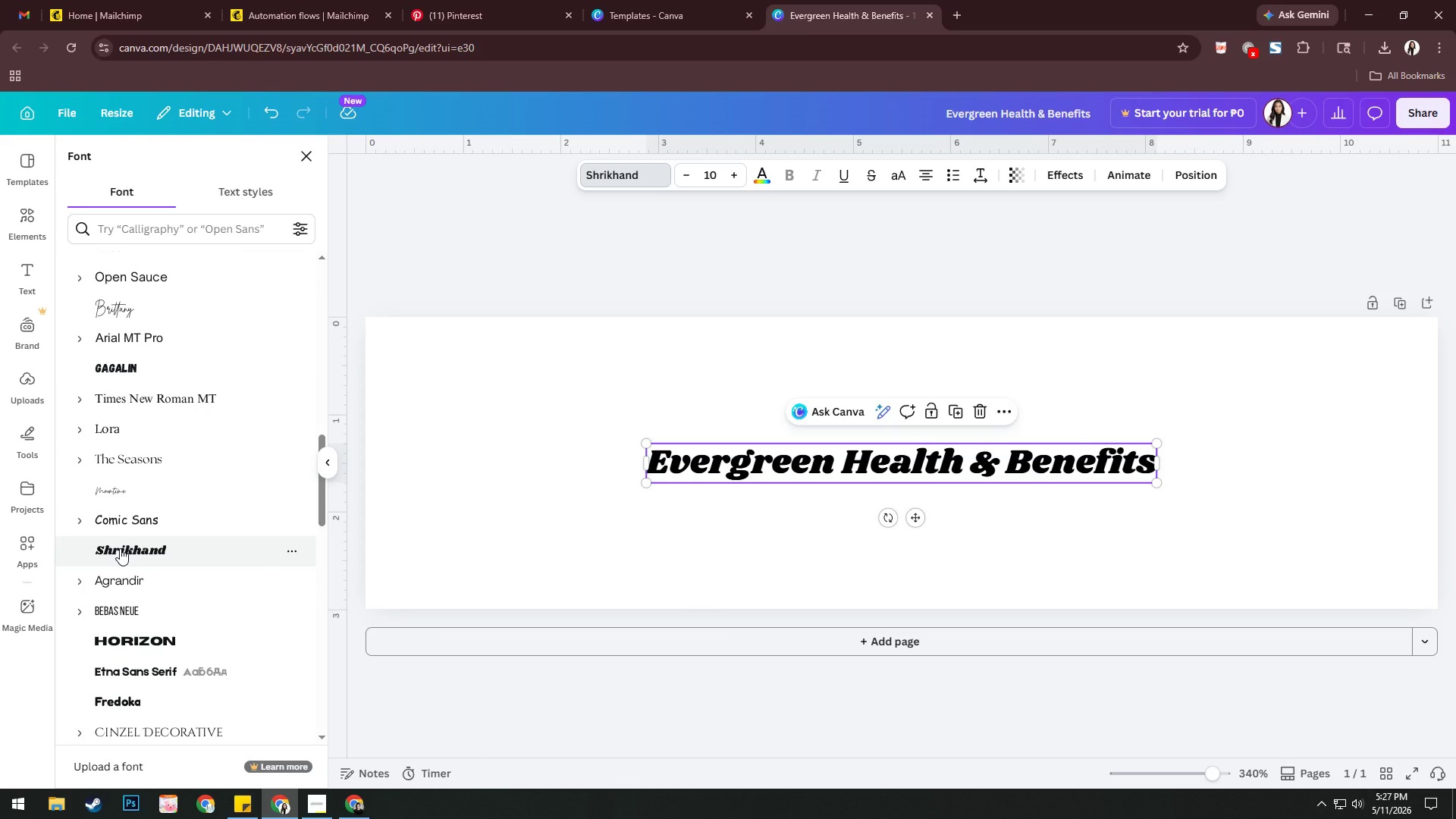 
left_click([830, 547])
 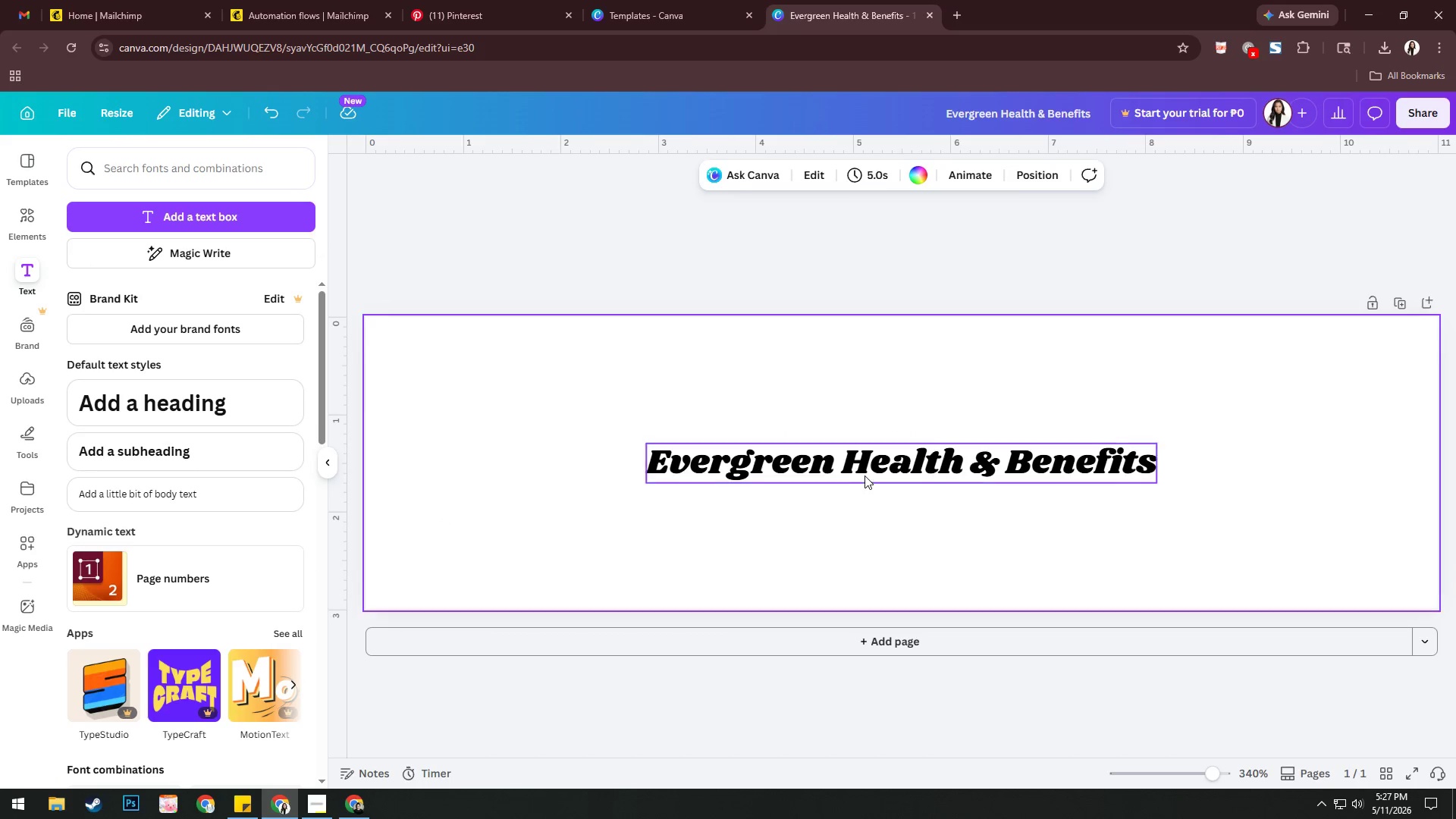 
left_click_drag(start_coordinate=[864, 475], to_coordinate=[864, 500])
 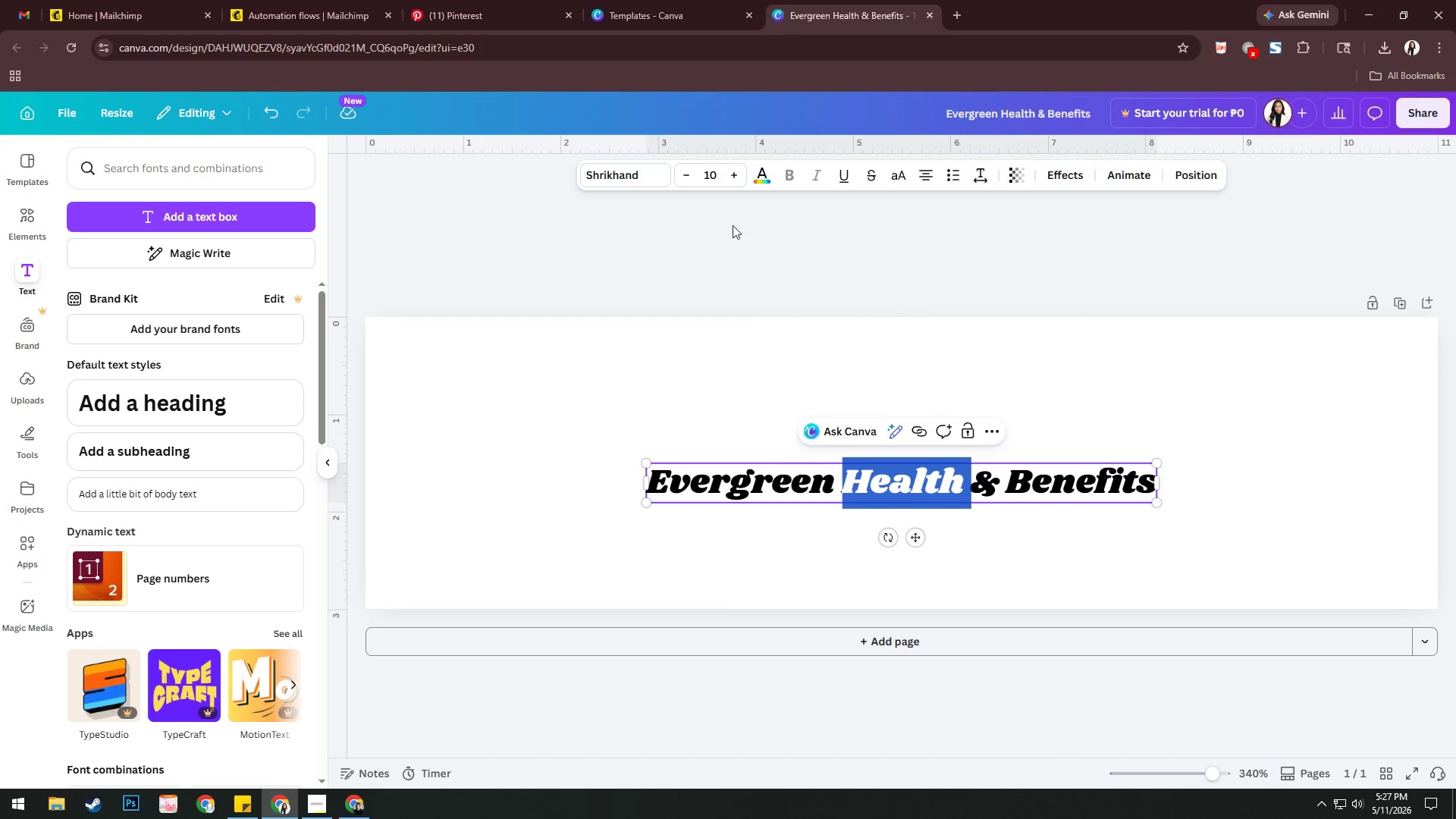 
double_click([864, 500])
 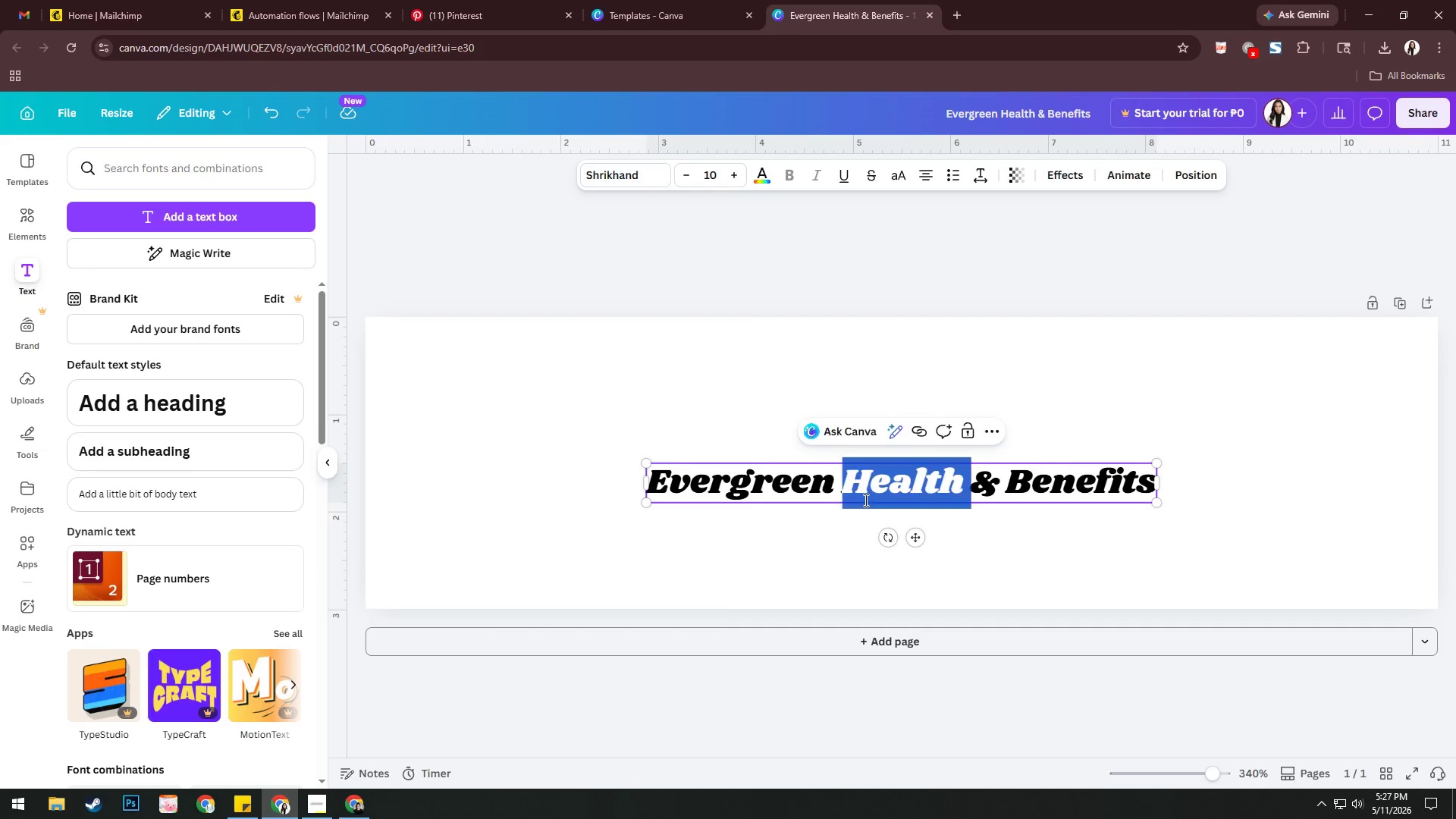 
triple_click([864, 500])
 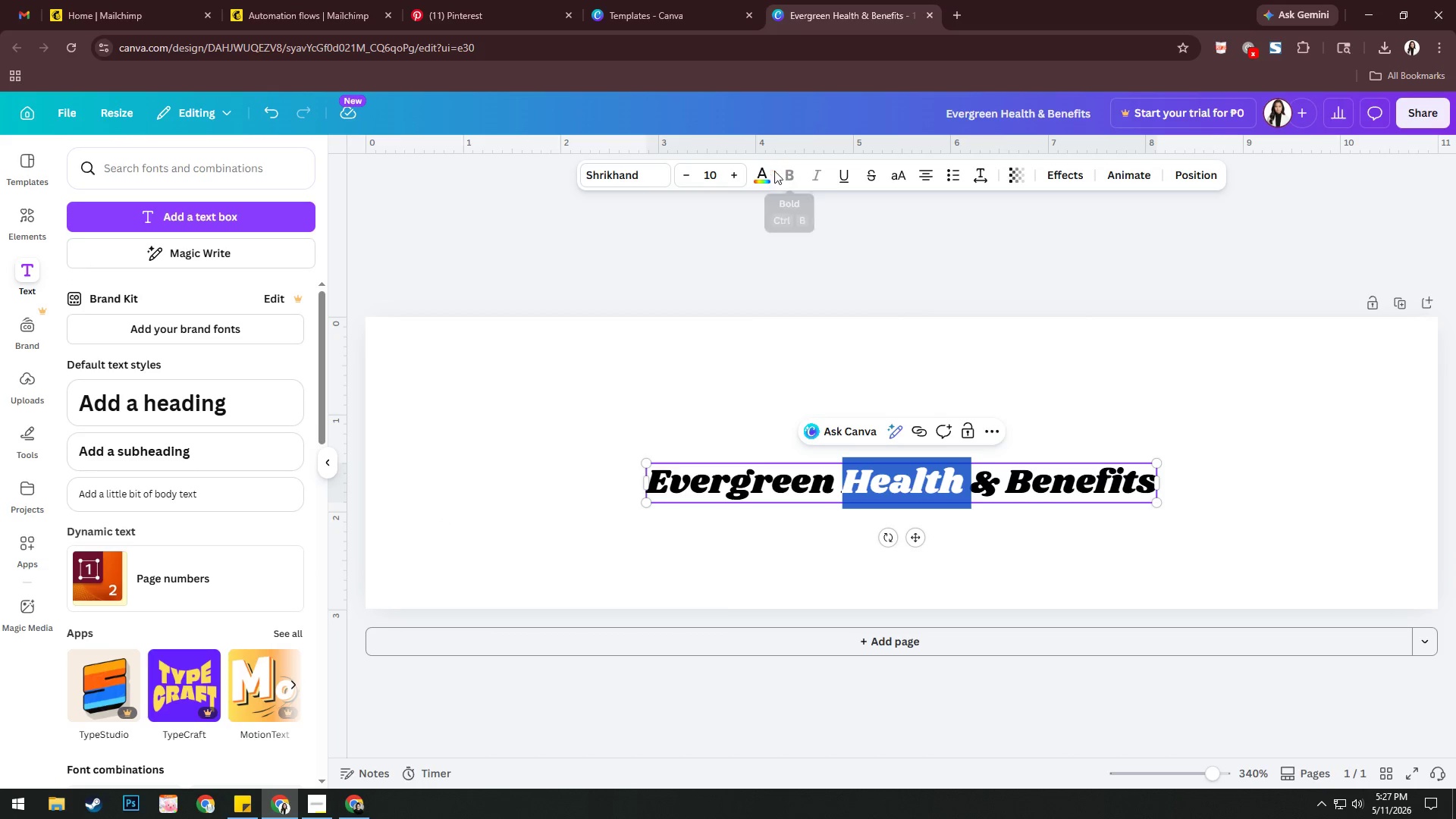 
left_click([770, 171])
 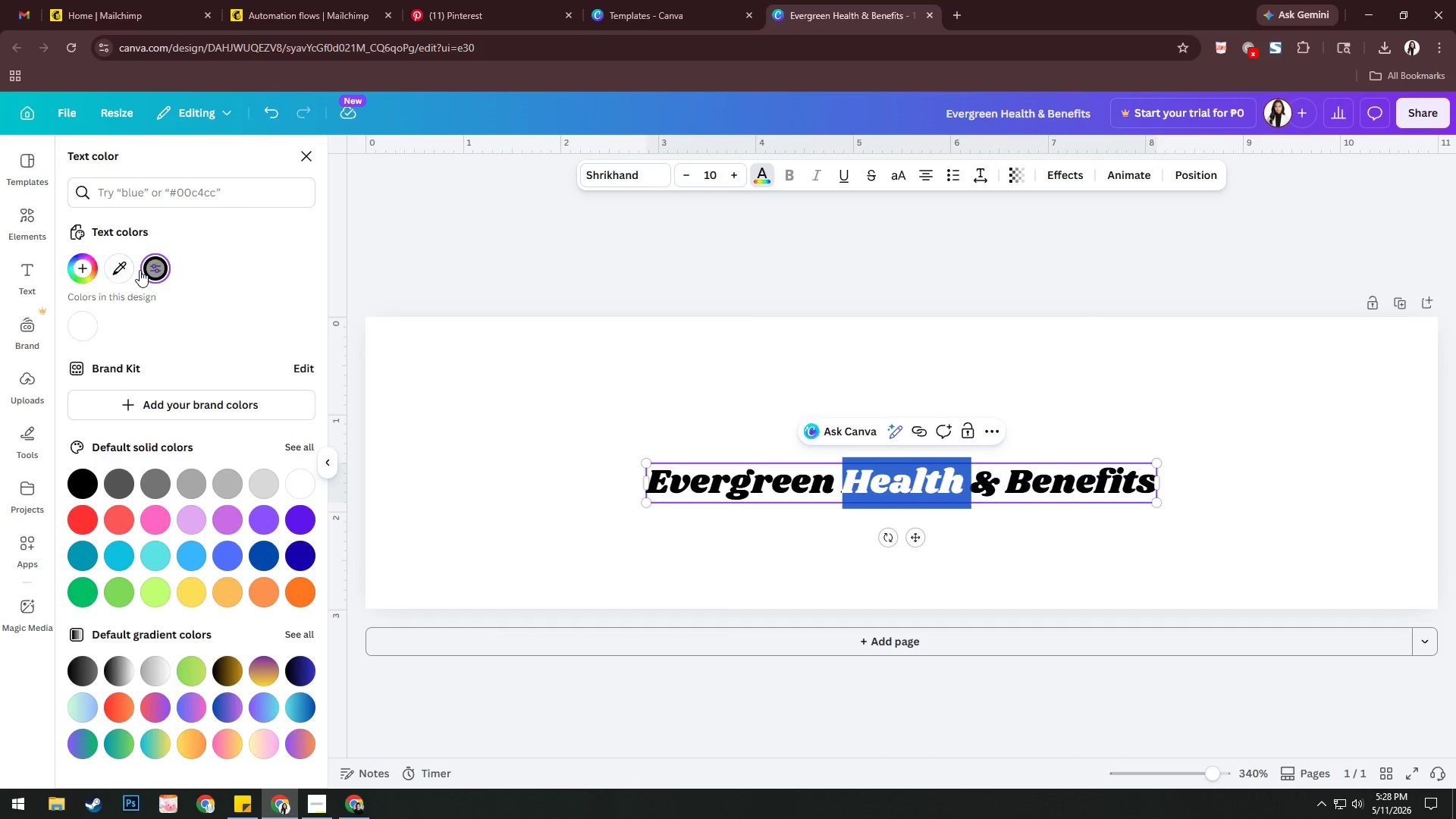 
left_click([118, 270])
 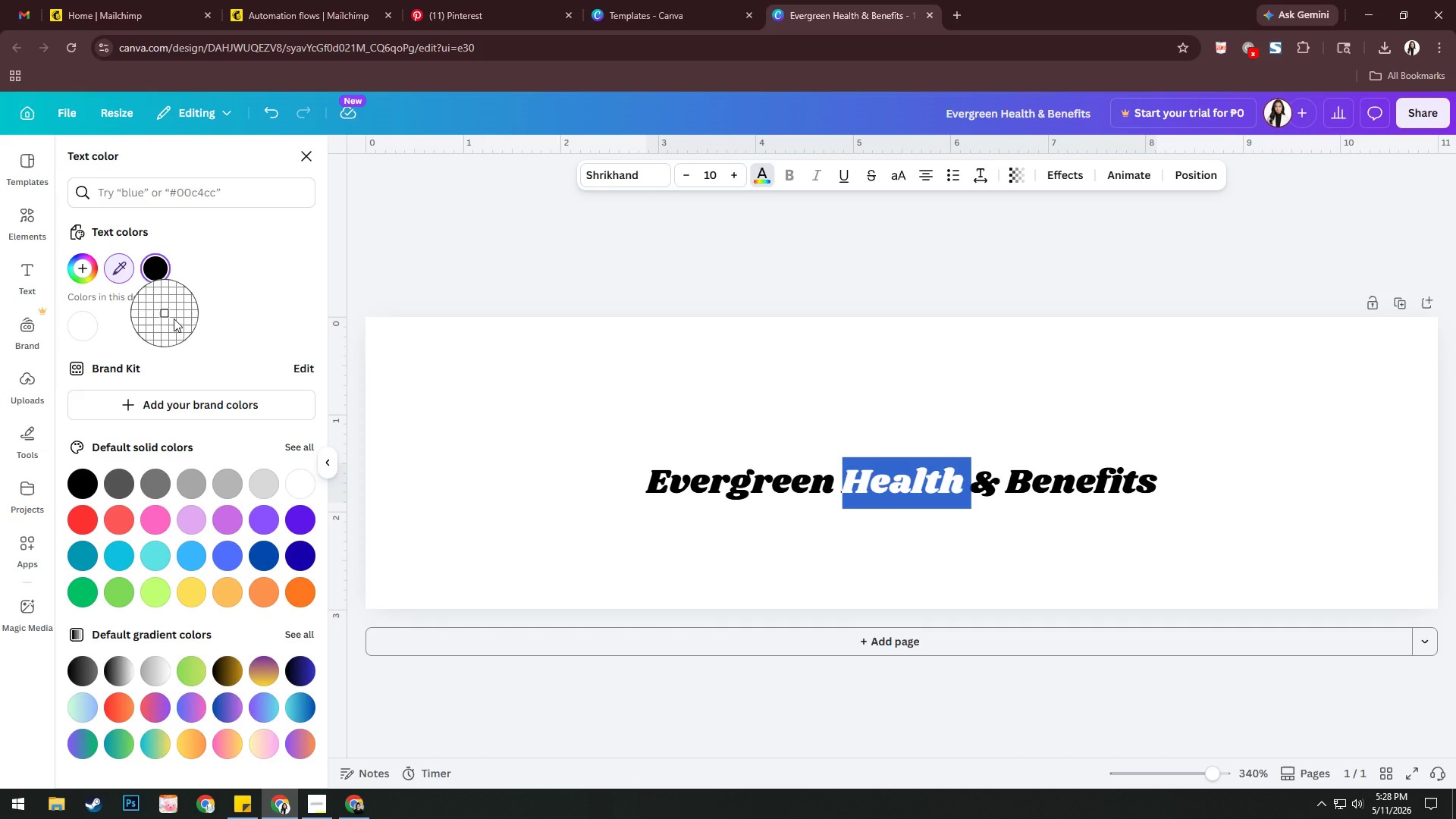 
left_click([275, 314])
 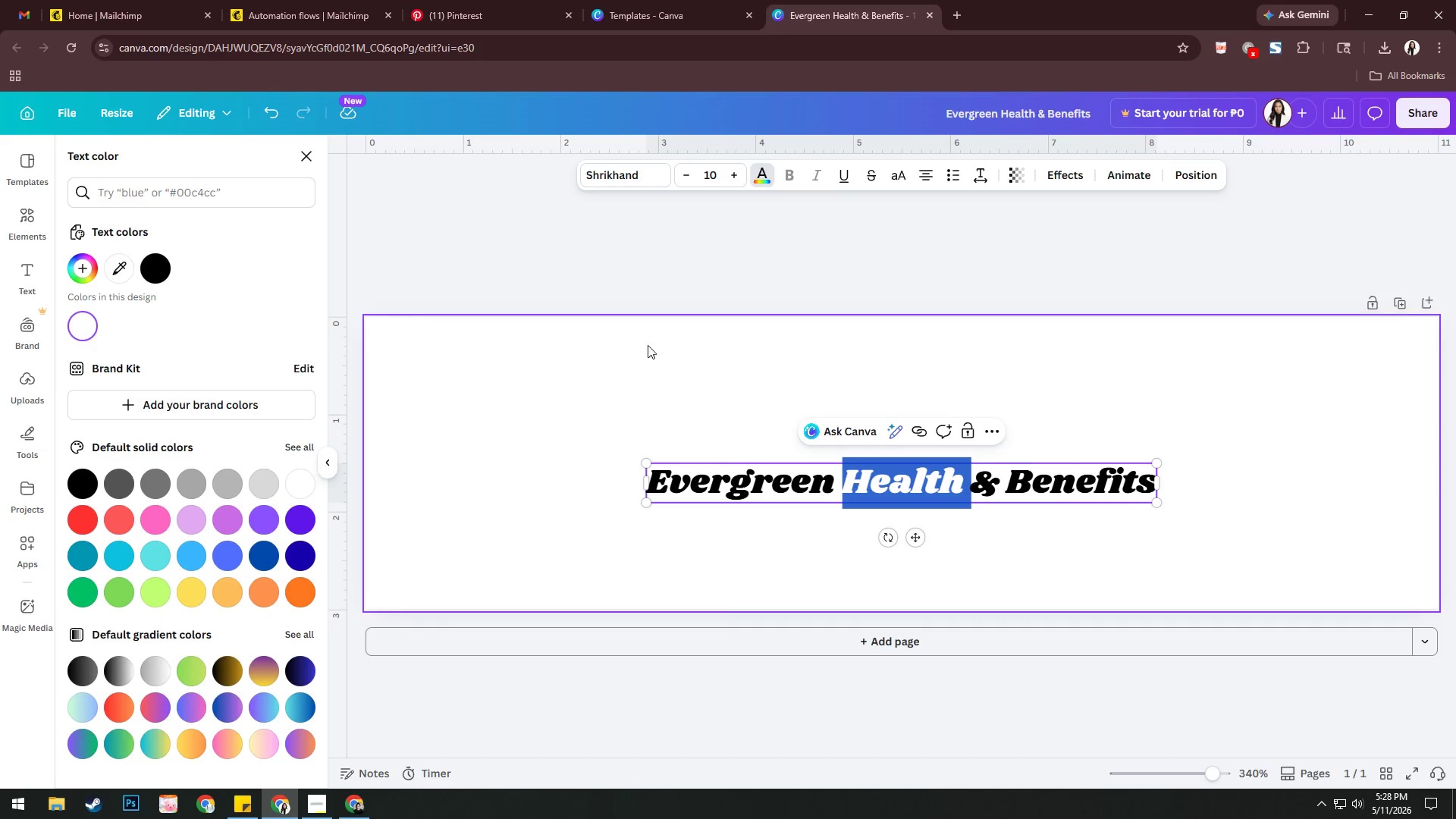 
left_click([688, 369])
 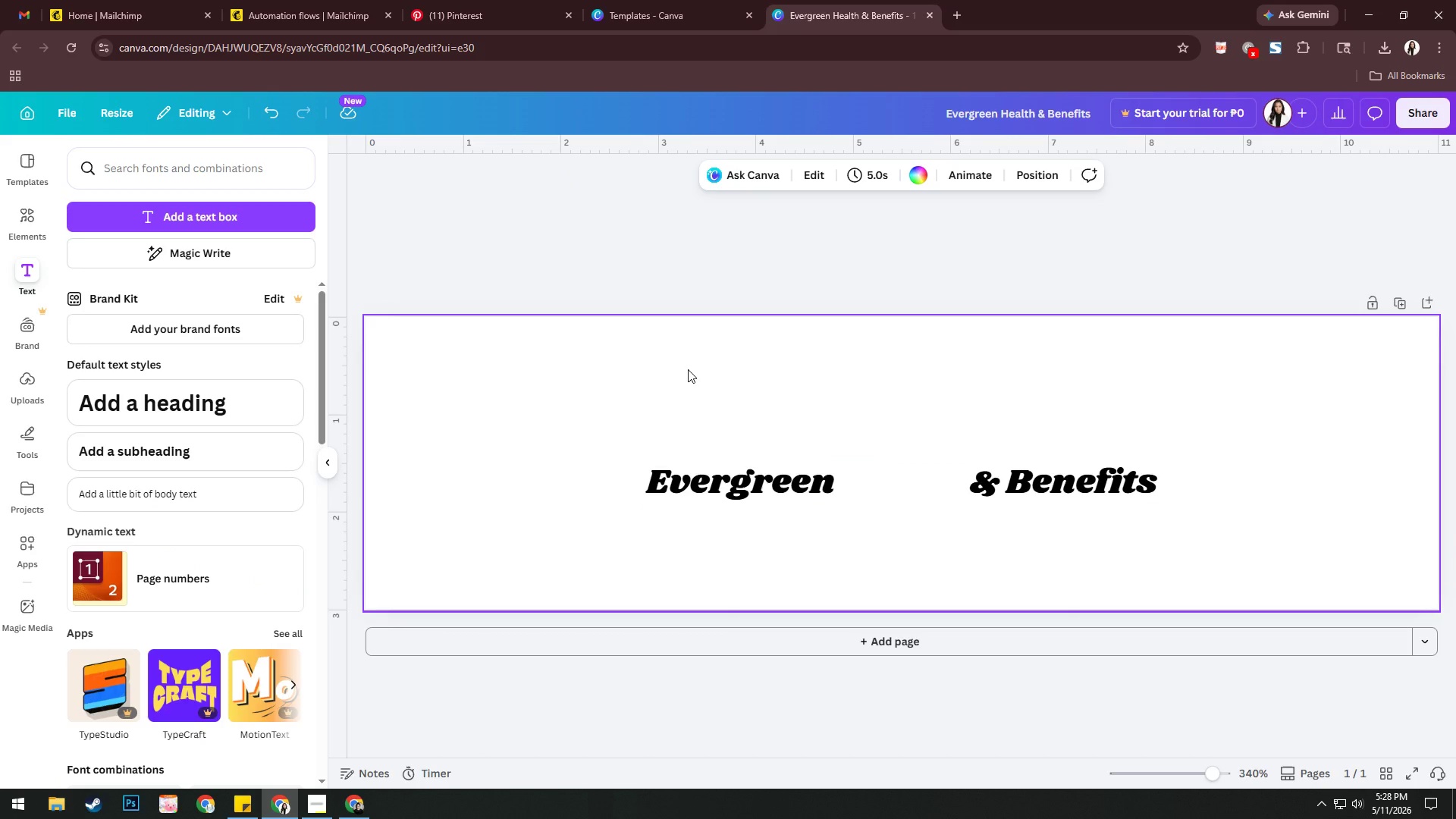 
key(Control+Z)
 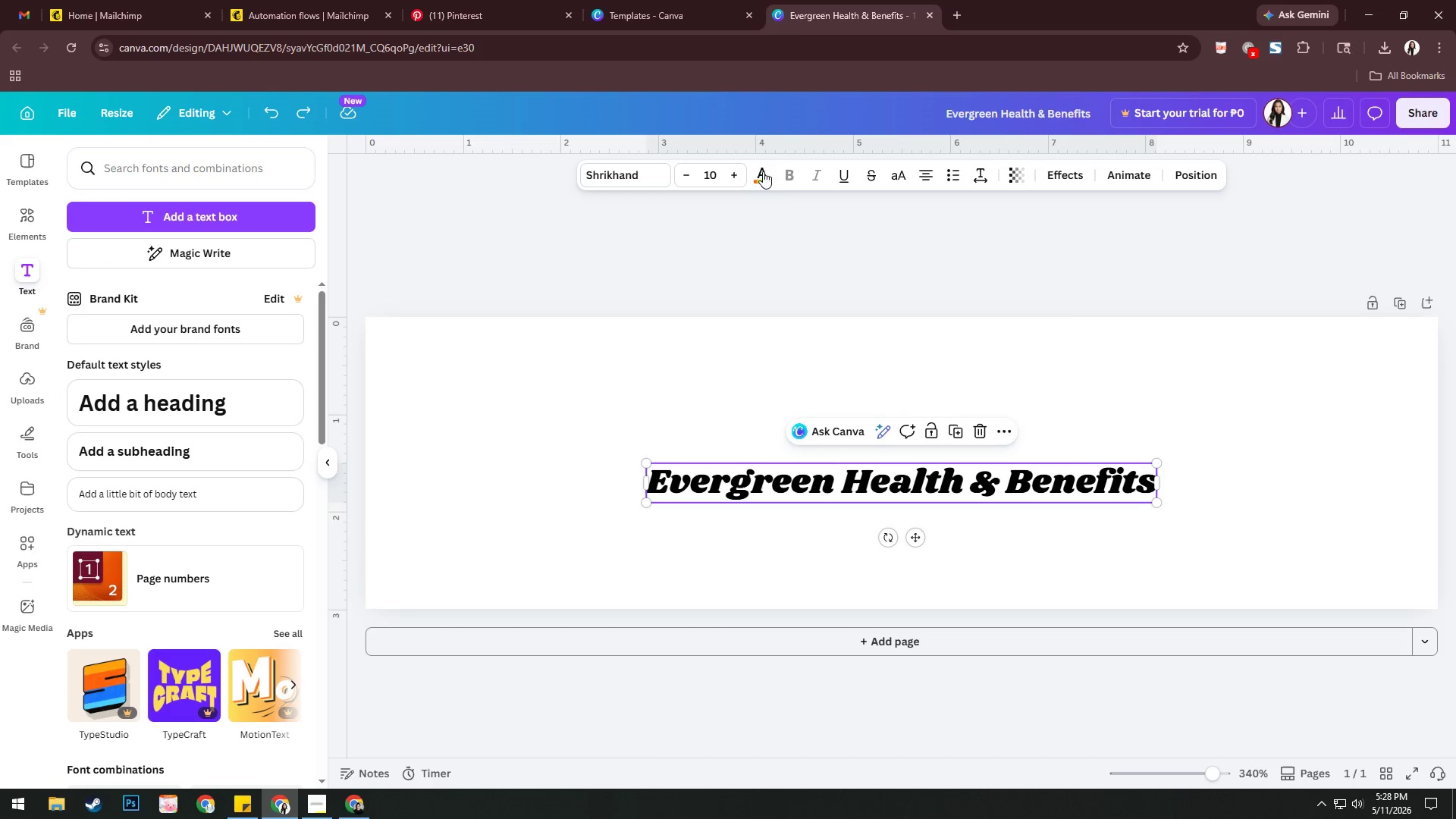 
wait(5.52)
 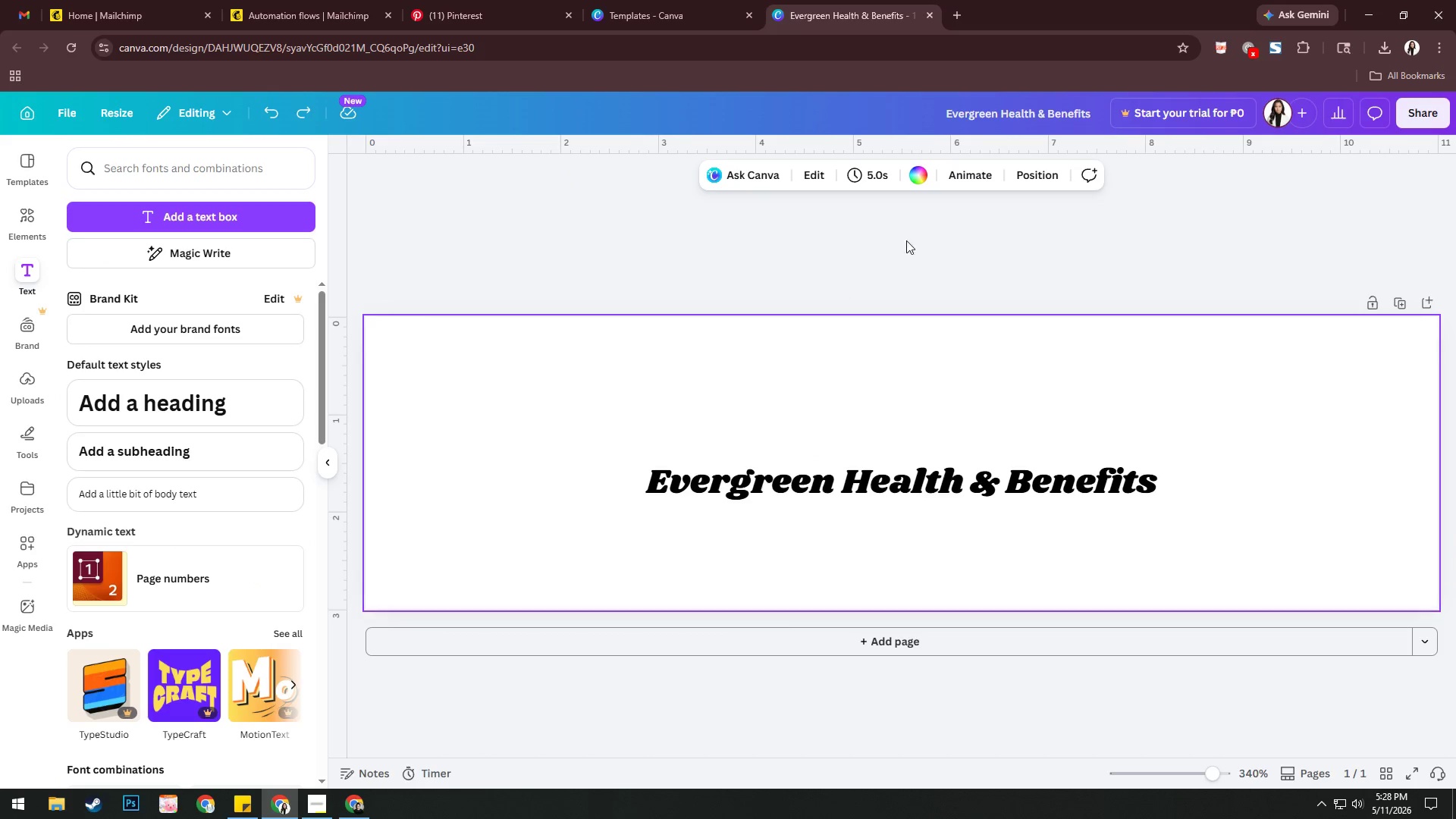 
left_click([77, 265])
 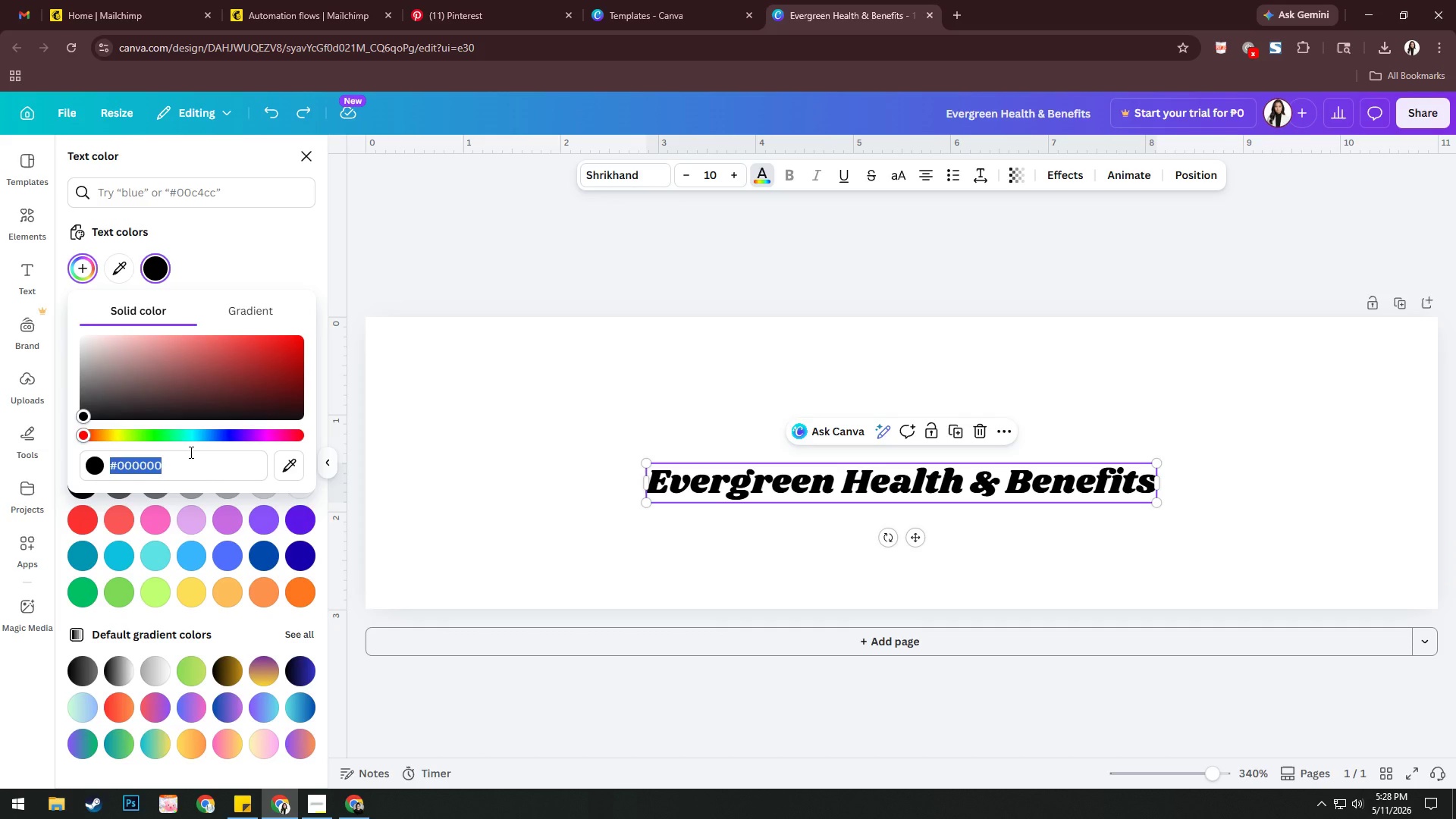 
wait(5.58)
 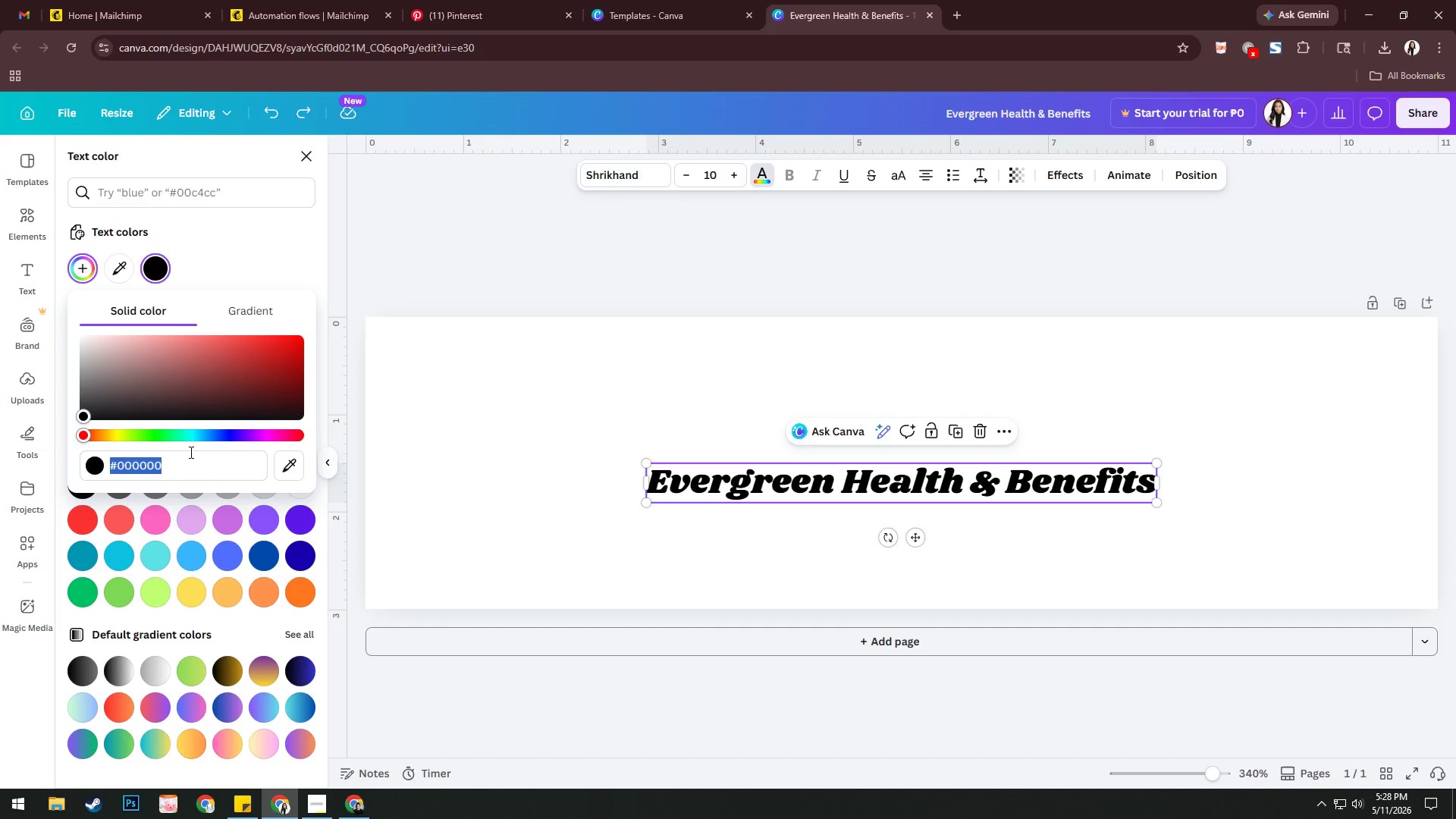 
type(1f4d3a)
 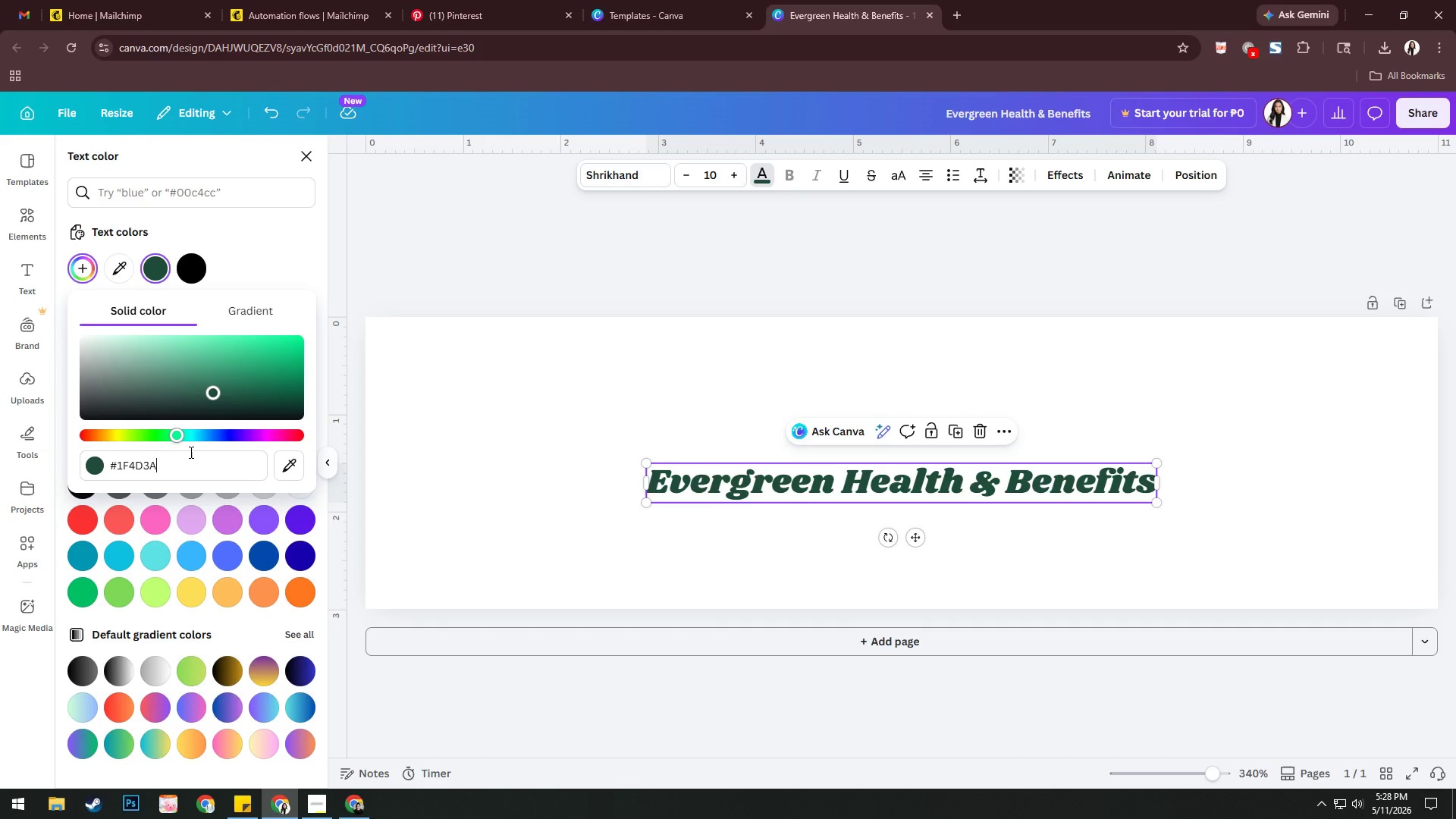 
key(Enter)
 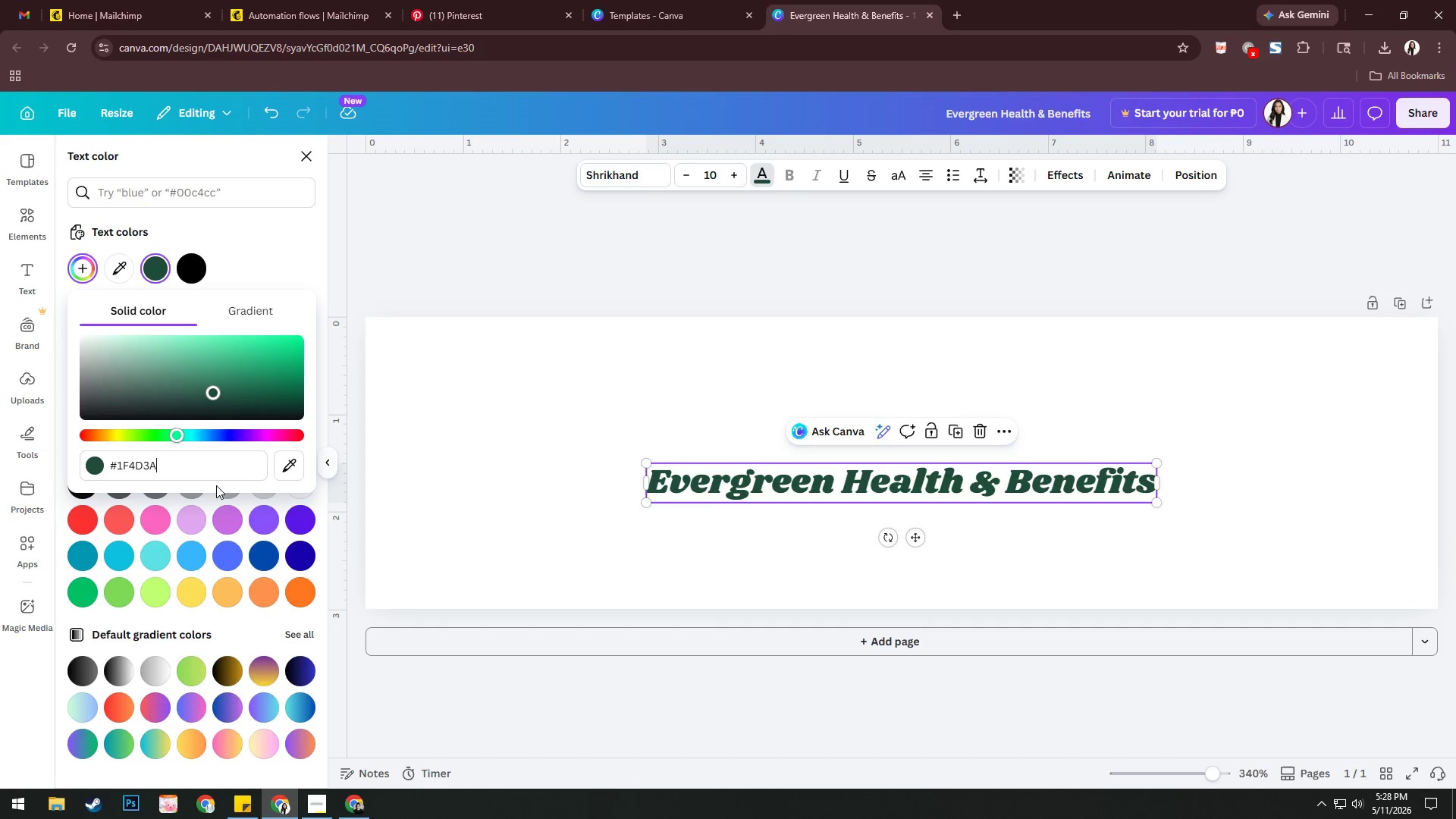 
left_click([457, 481])
 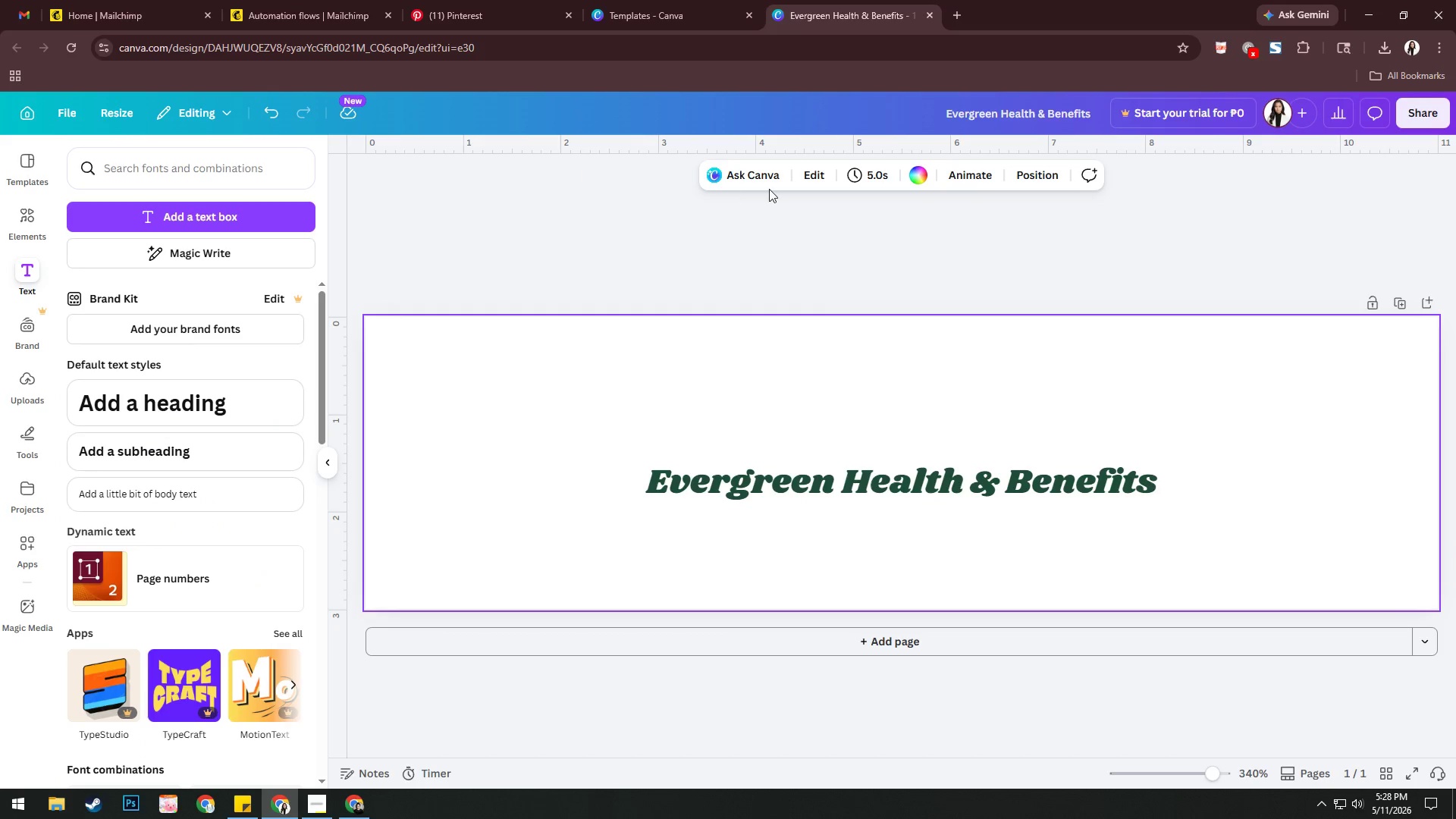 
left_click([912, 174])
 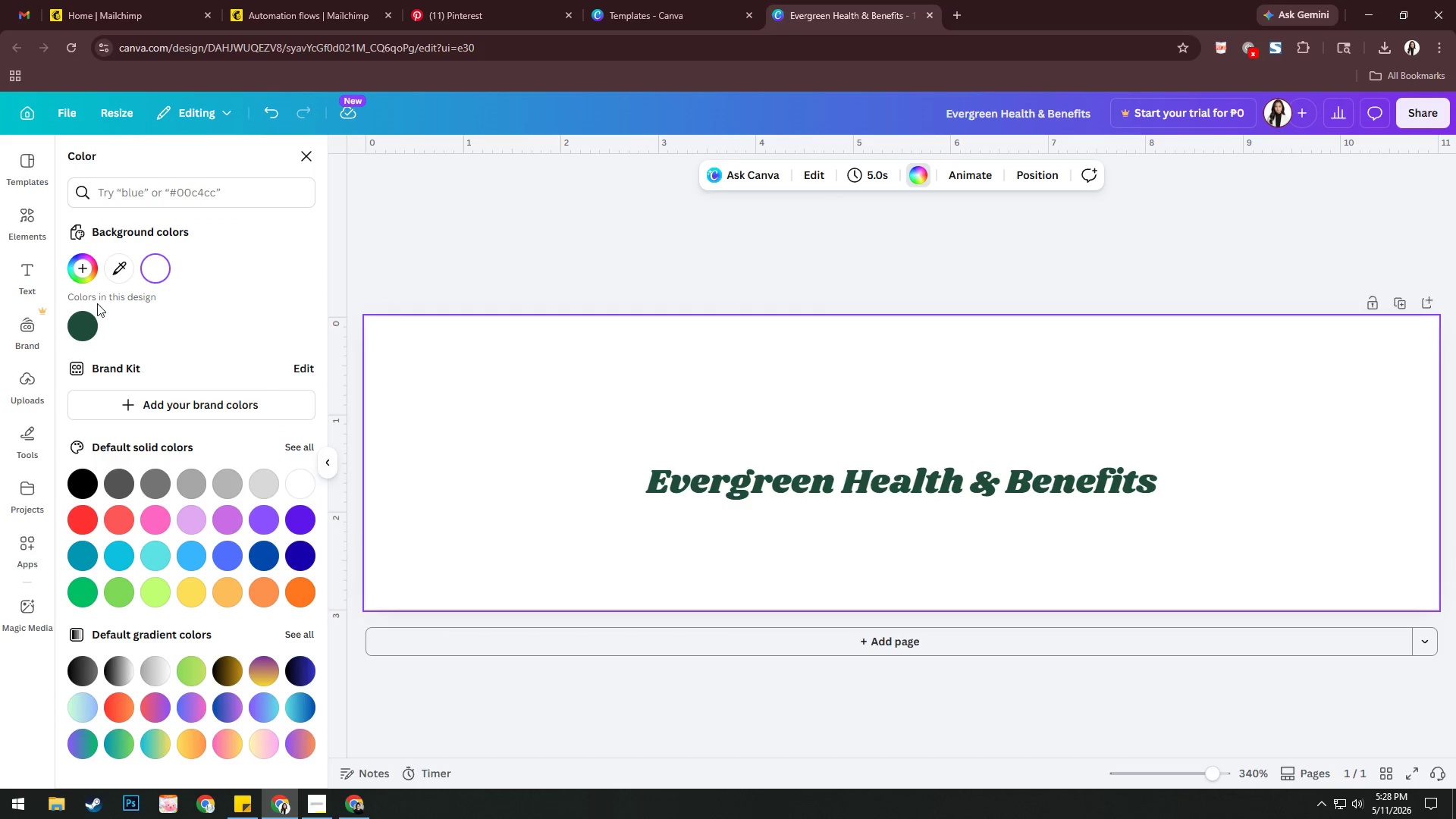 
left_click([82, 271])
 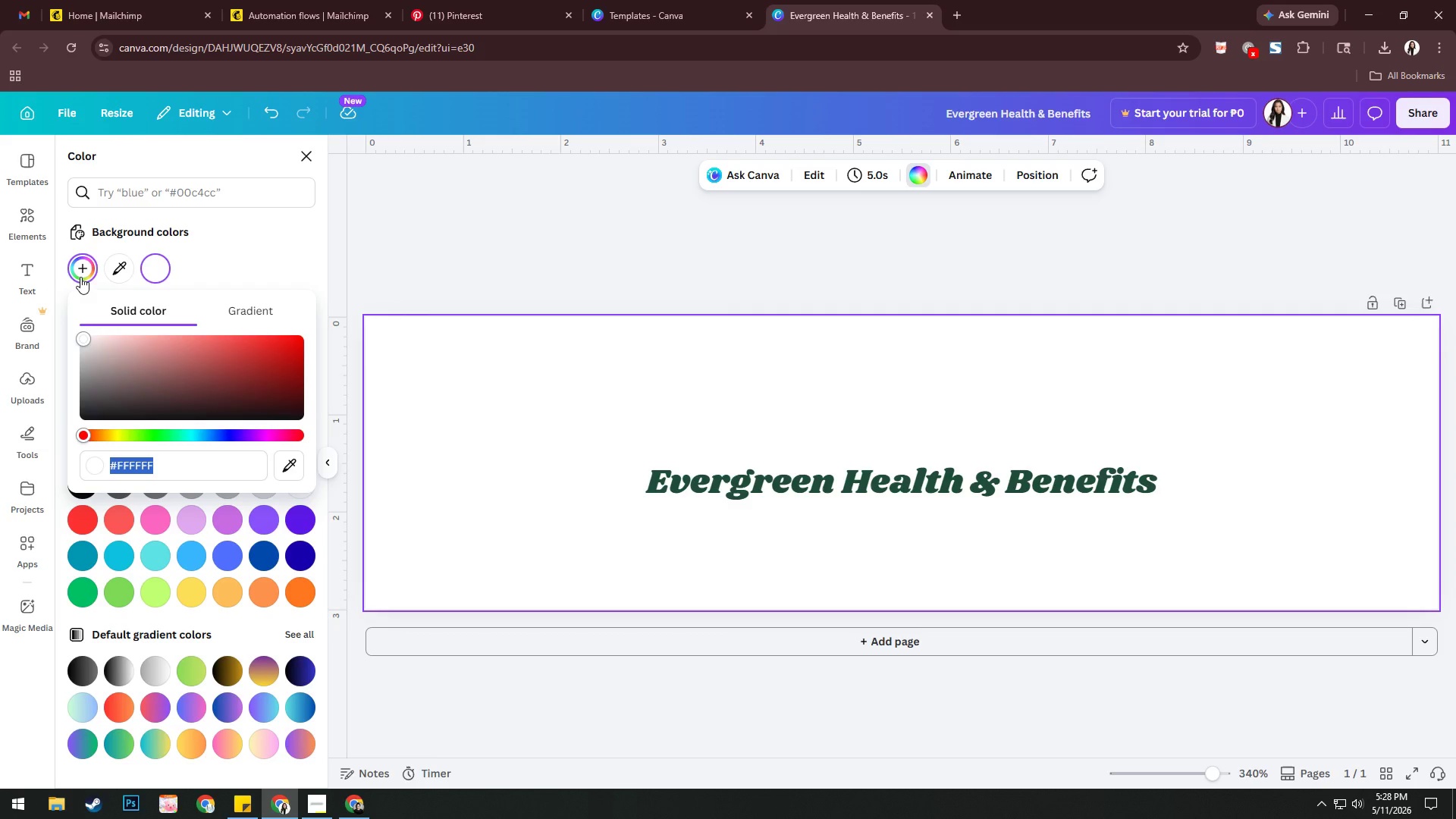 
type(f7f8f6)
 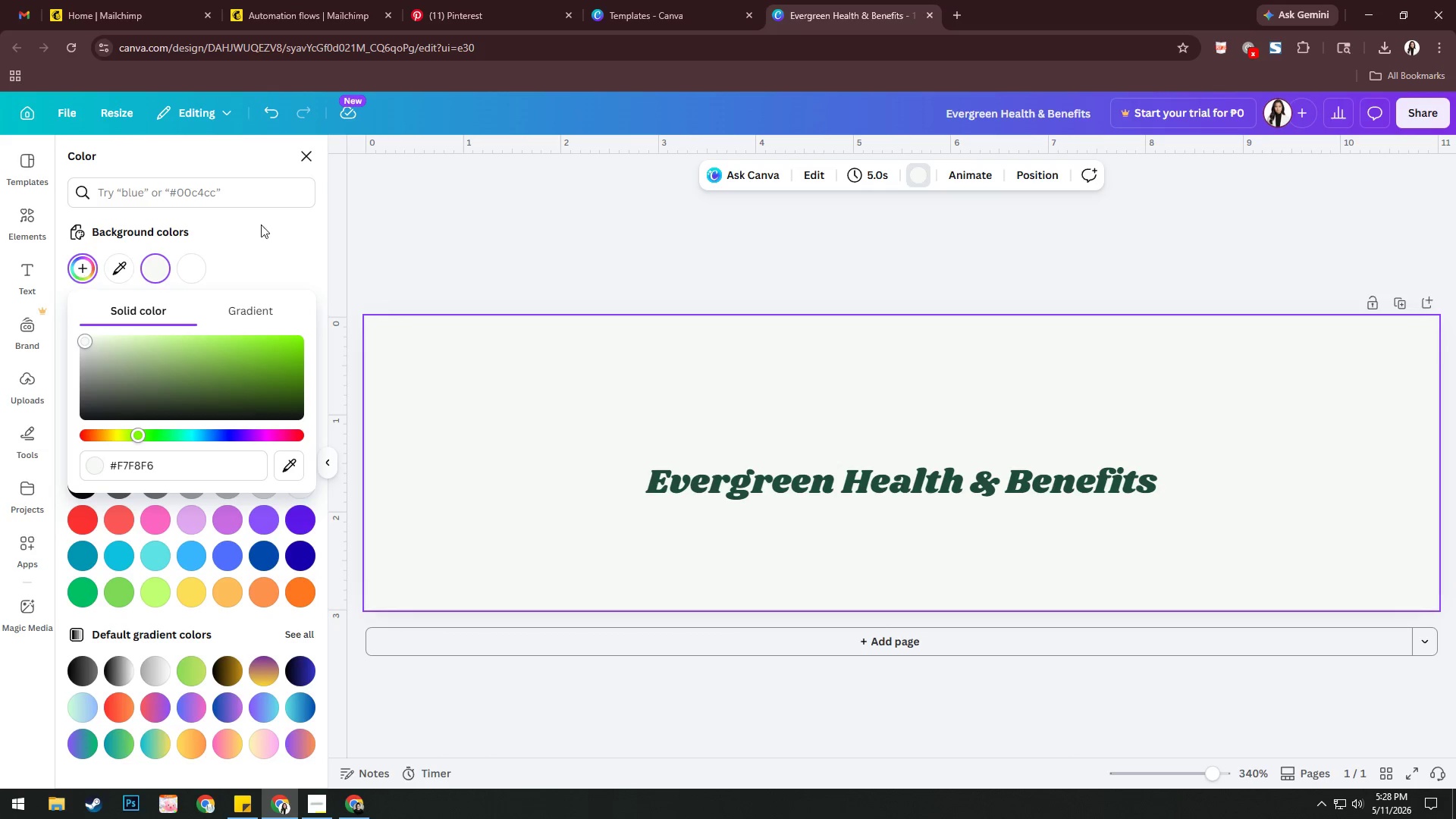 
left_click([745, 226])
 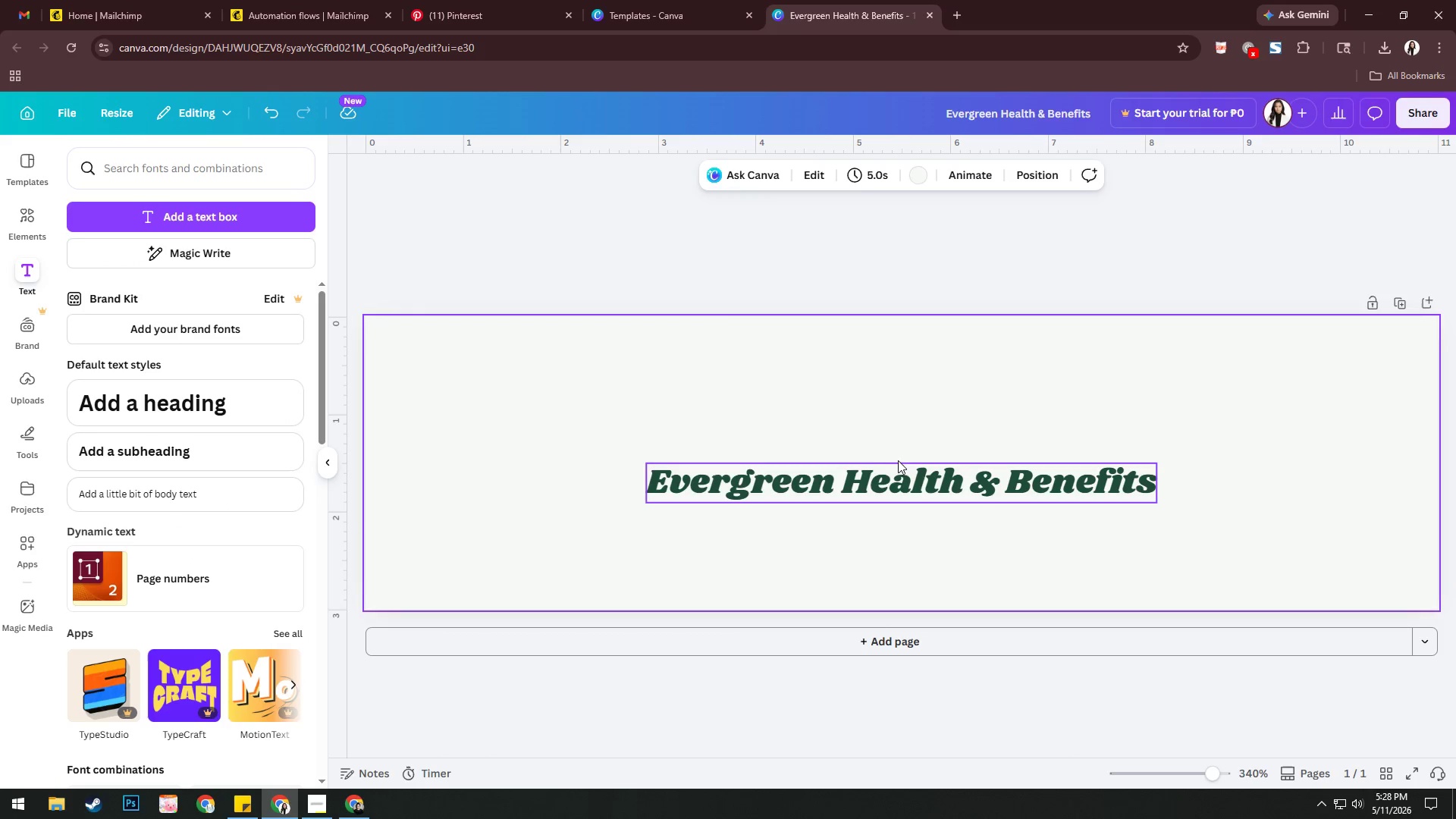 
double_click([905, 406])
 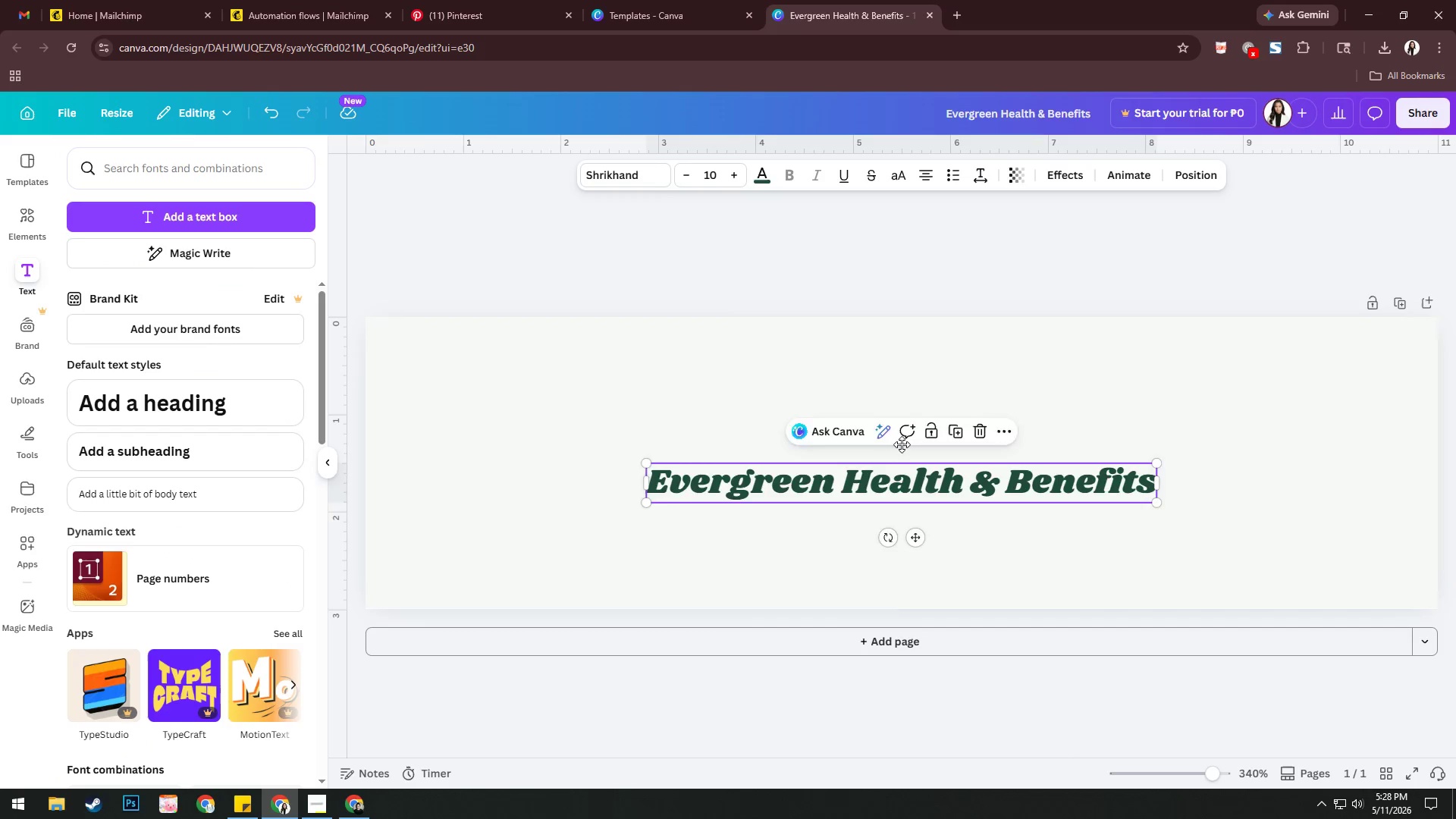 
left_click_drag(start_coordinate=[902, 469], to_coordinate=[905, 406])
 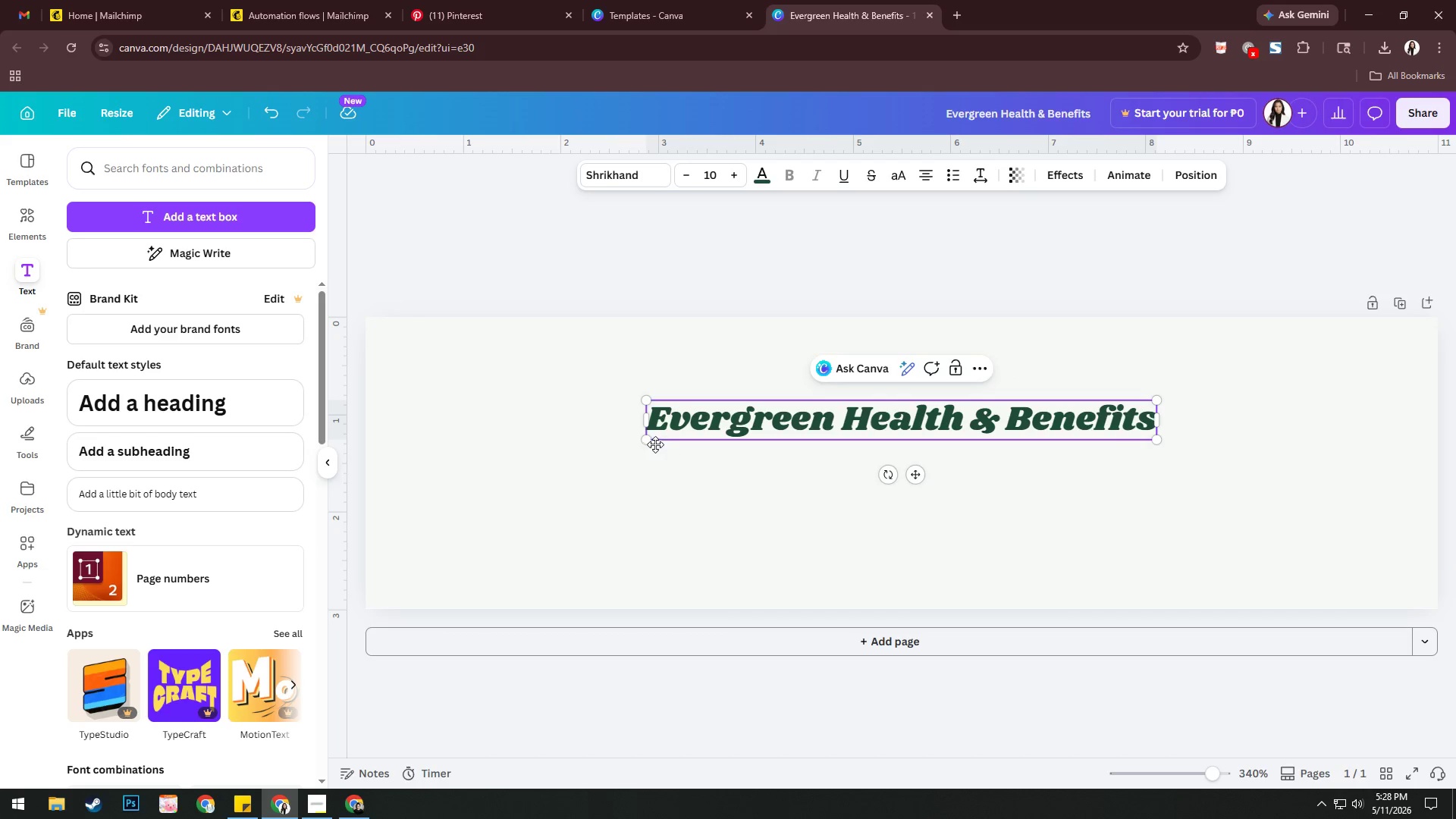 
left_click_drag(start_coordinate=[653, 443], to_coordinate=[623, 468])
 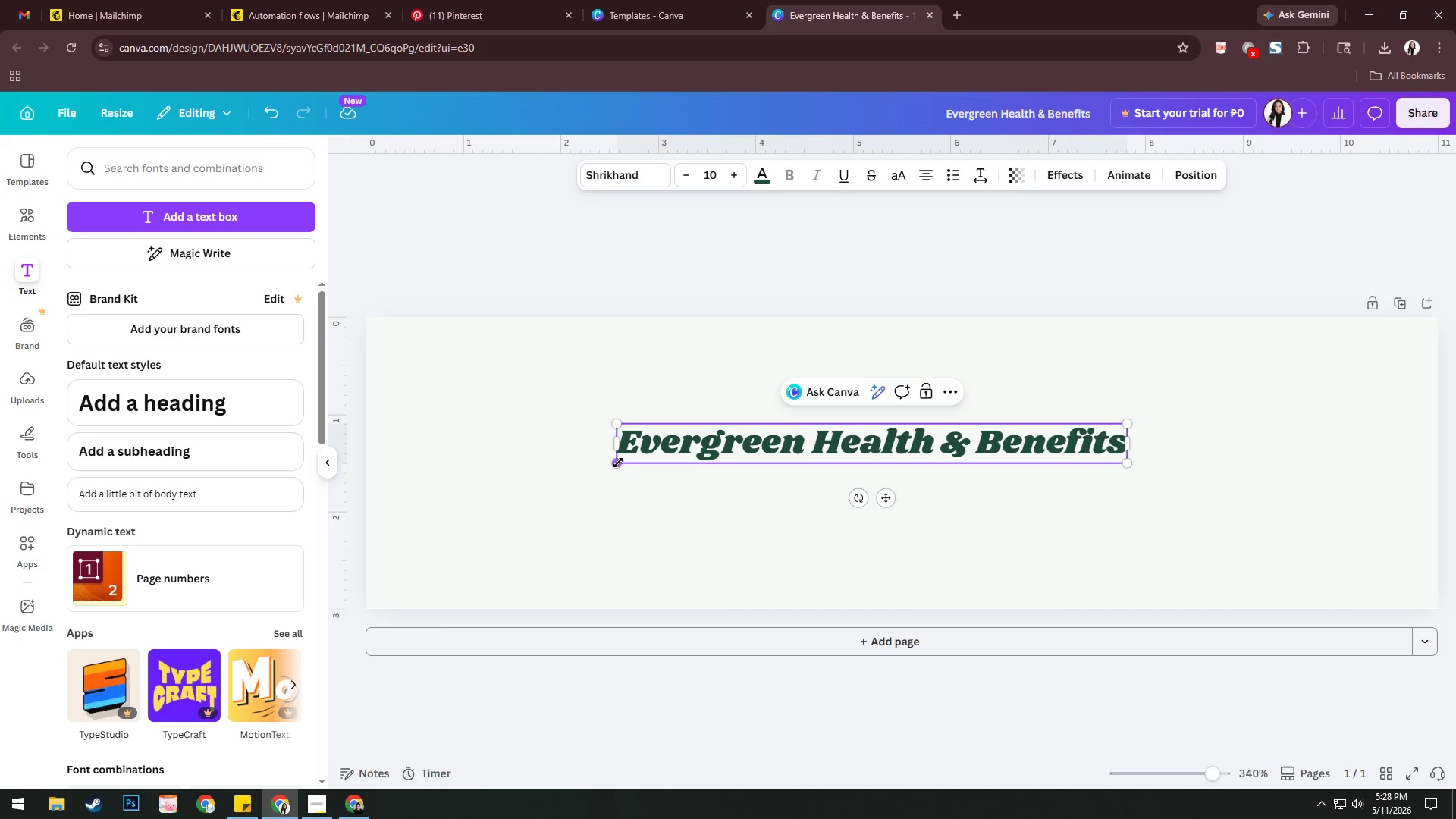 
left_click_drag(start_coordinate=[618, 463], to_coordinate=[0, 818])
 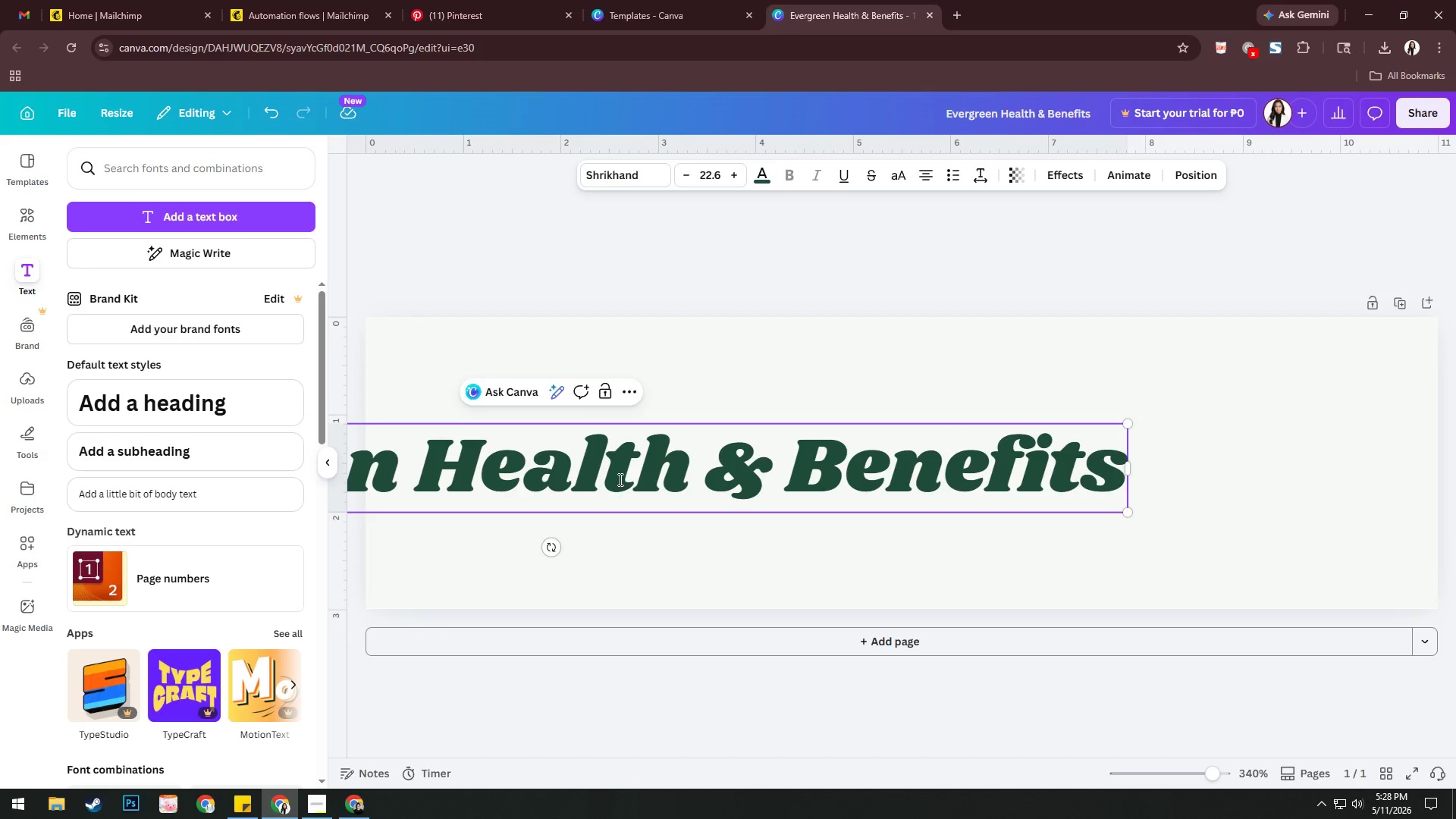 
left_click([680, 608])
 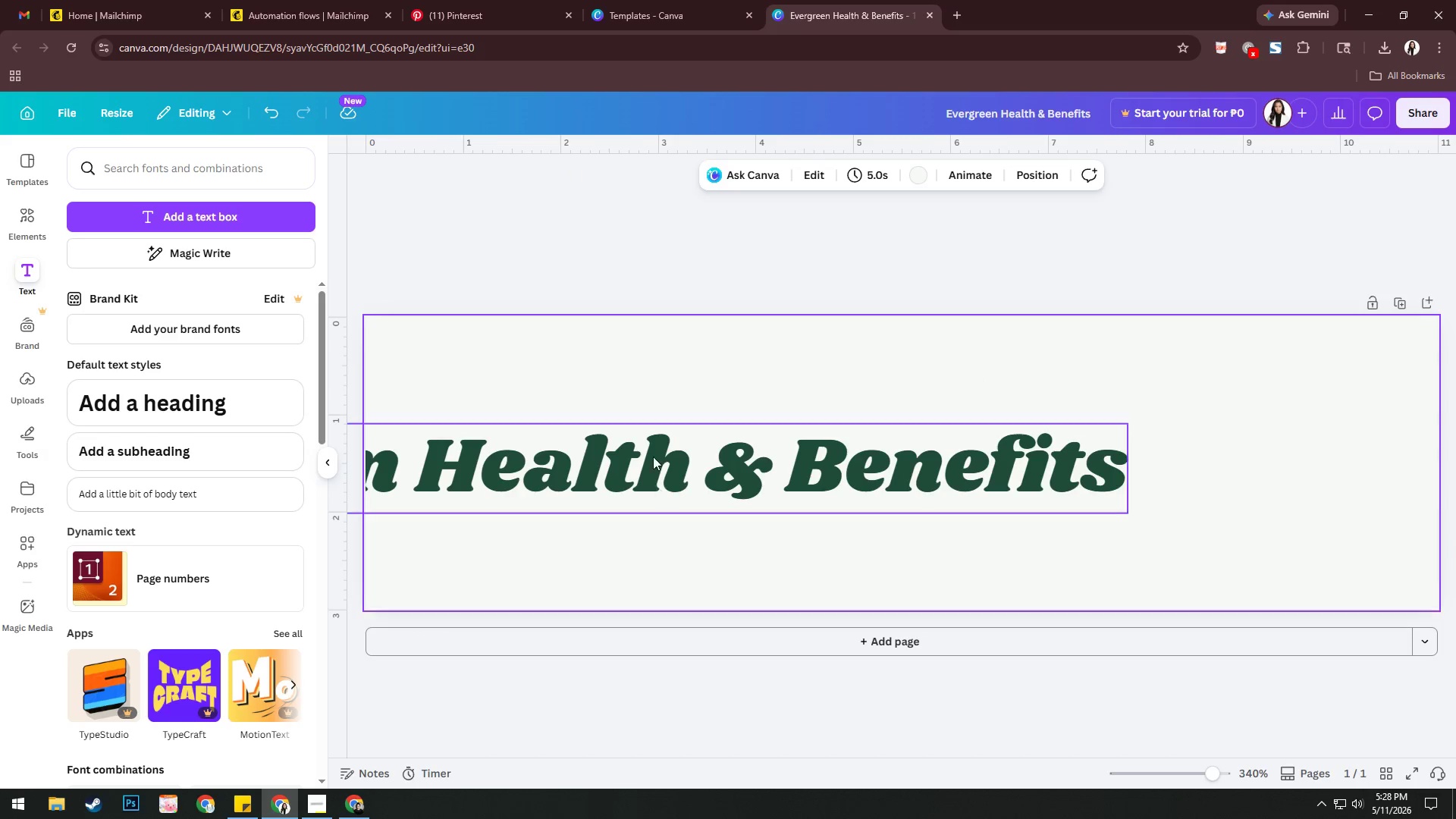 
left_click_drag(start_coordinate=[653, 457], to_coordinate=[1000, 441])
 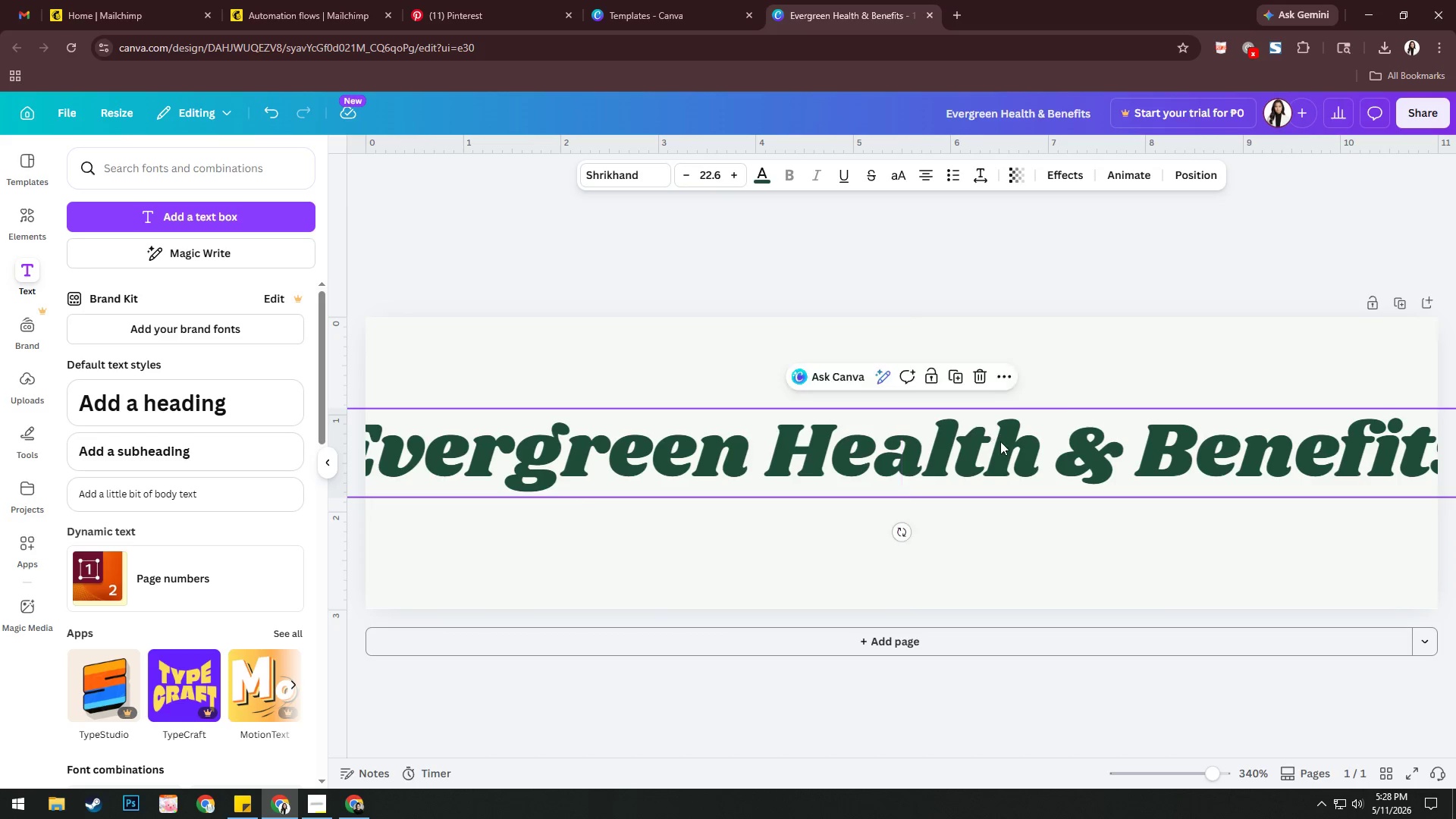 
left_click_drag(start_coordinate=[1000, 441], to_coordinate=[1147, 441])
 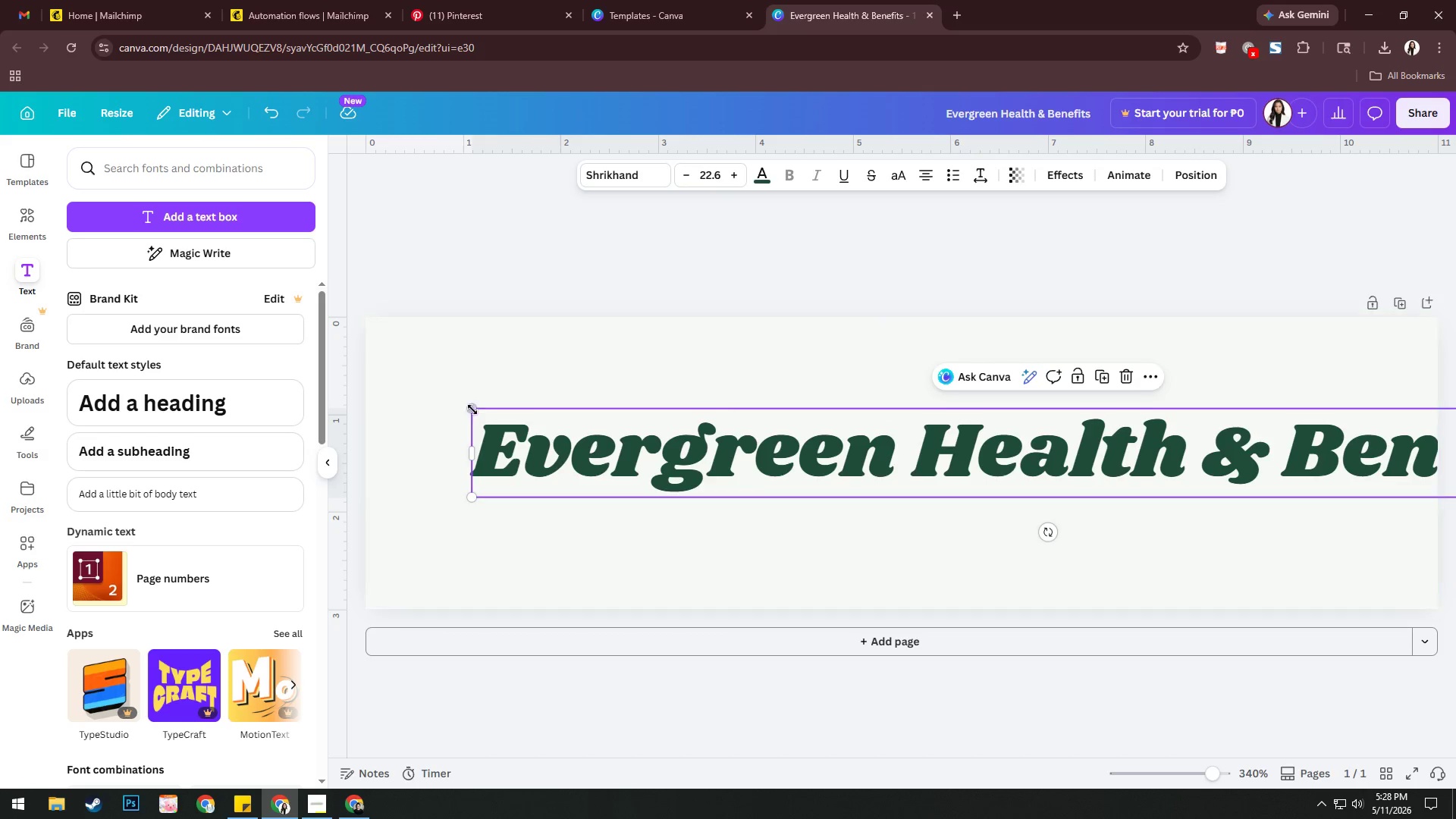 
left_click_drag(start_coordinate=[474, 409], to_coordinate=[572, 429])
 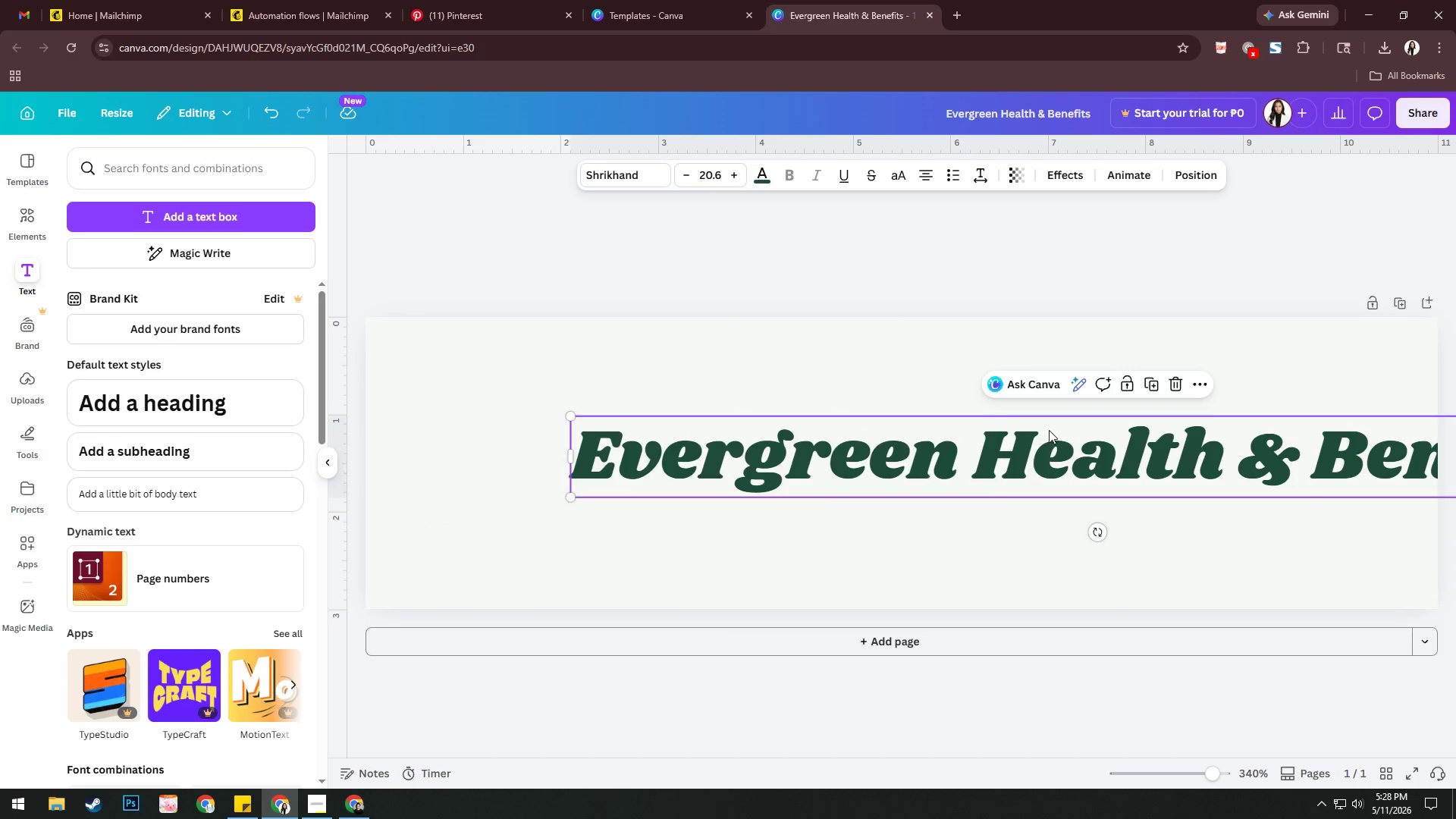 
left_click_drag(start_coordinate=[1049, 430], to_coordinate=[849, 434])
 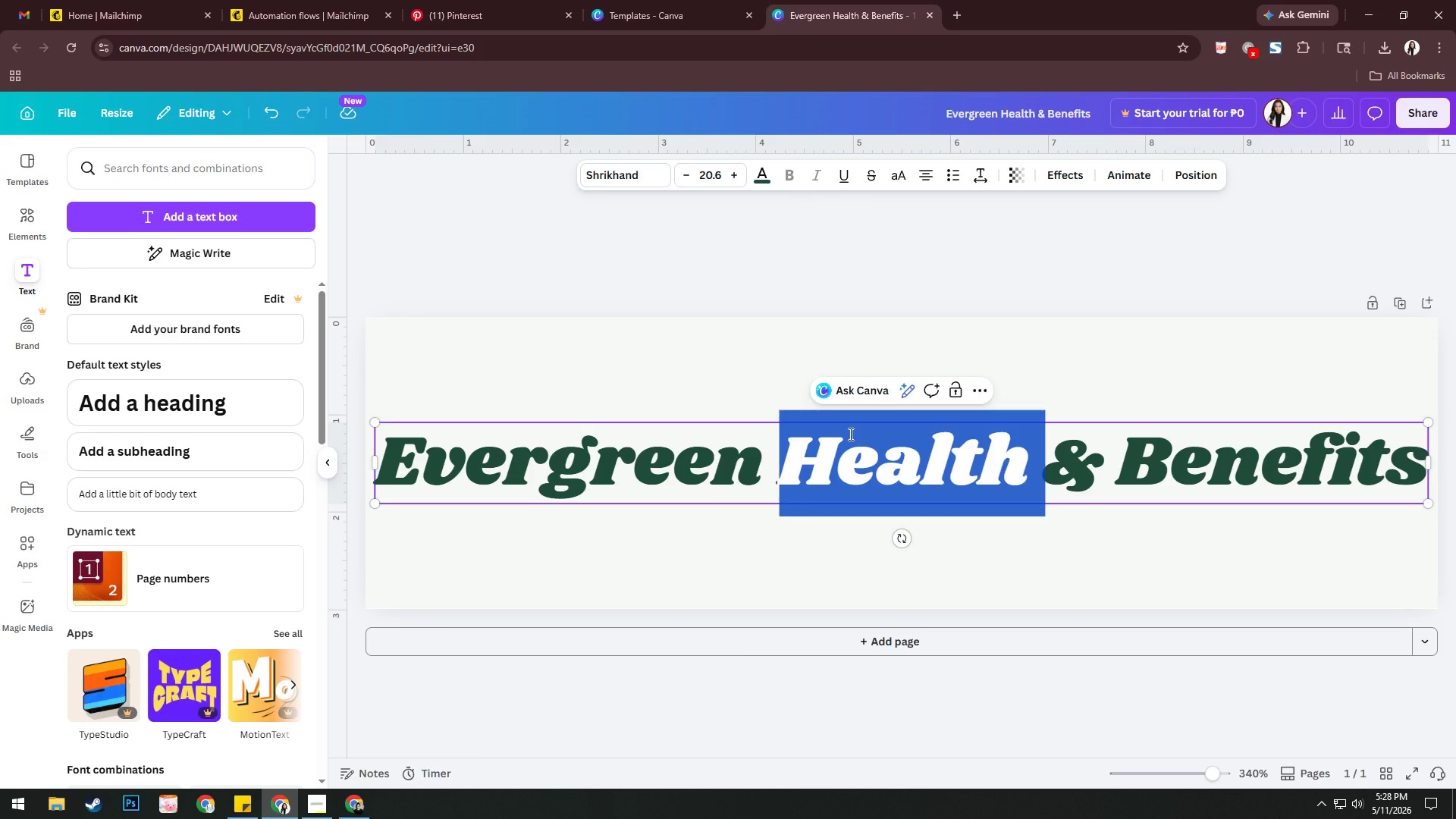 
left_click([849, 434])
 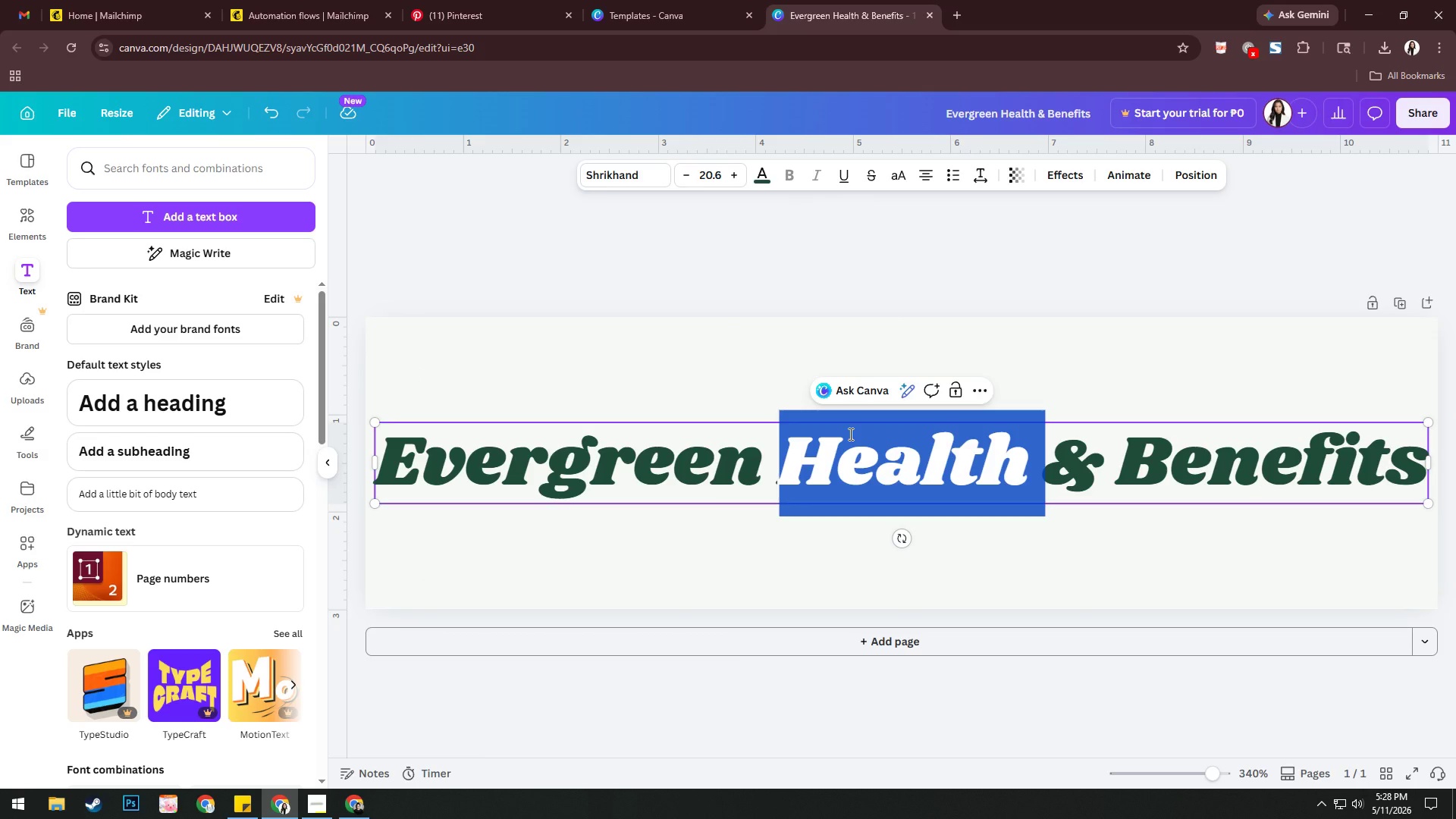 
double_click([849, 434])
 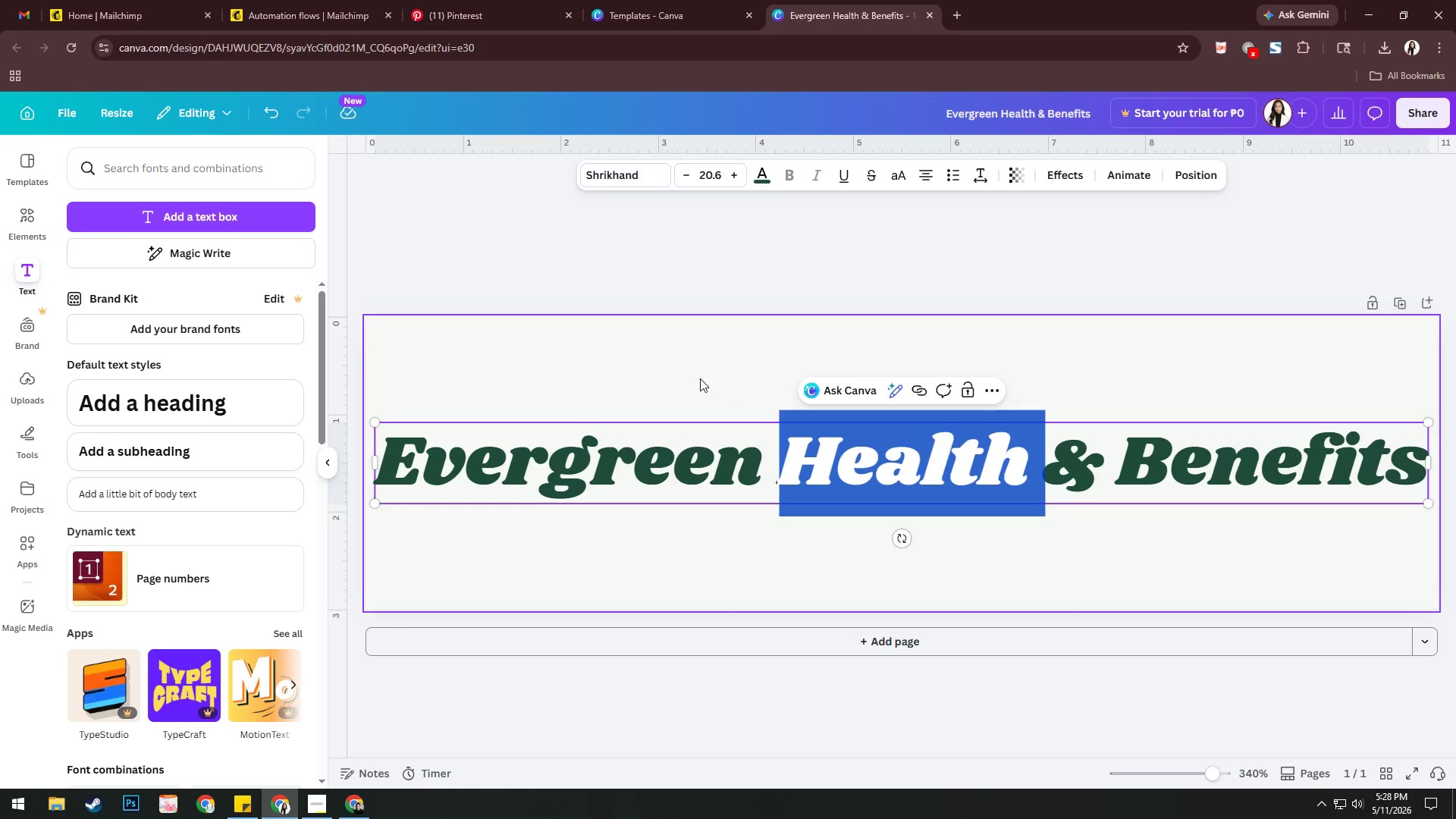 
left_click([613, 359])
 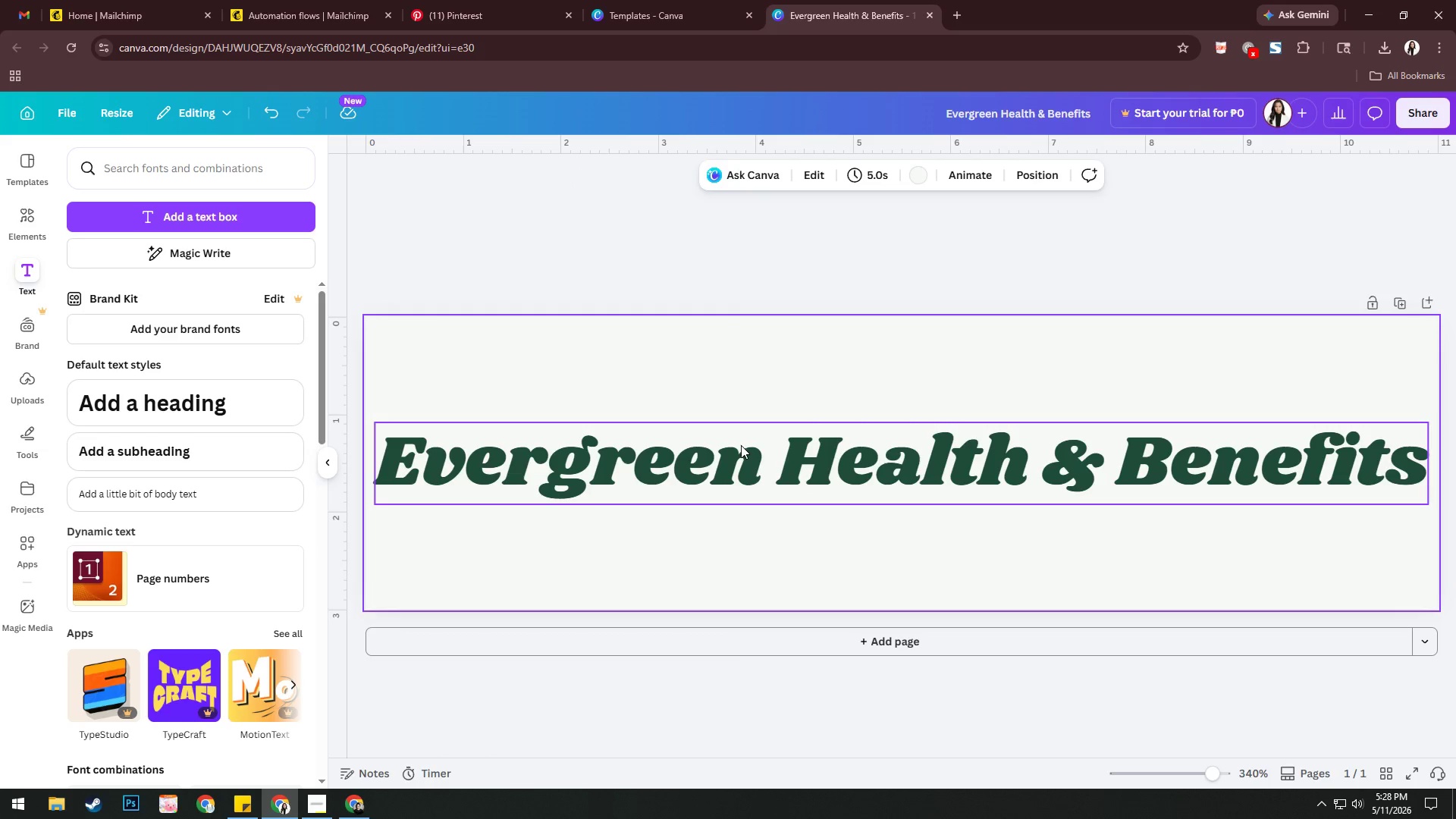 
left_click_drag(start_coordinate=[741, 444], to_coordinate=[745, 447])
 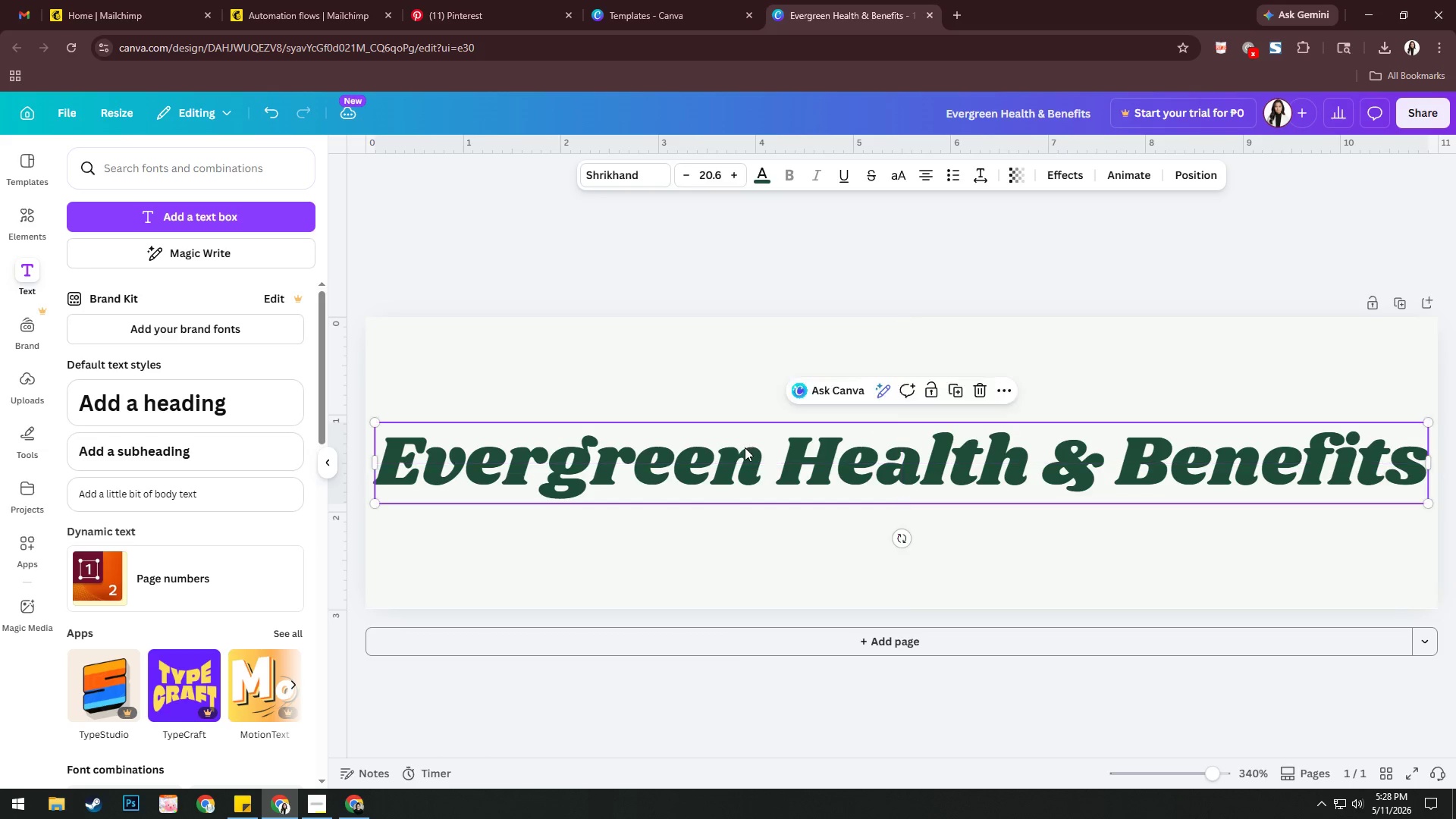 
left_click([745, 447])
 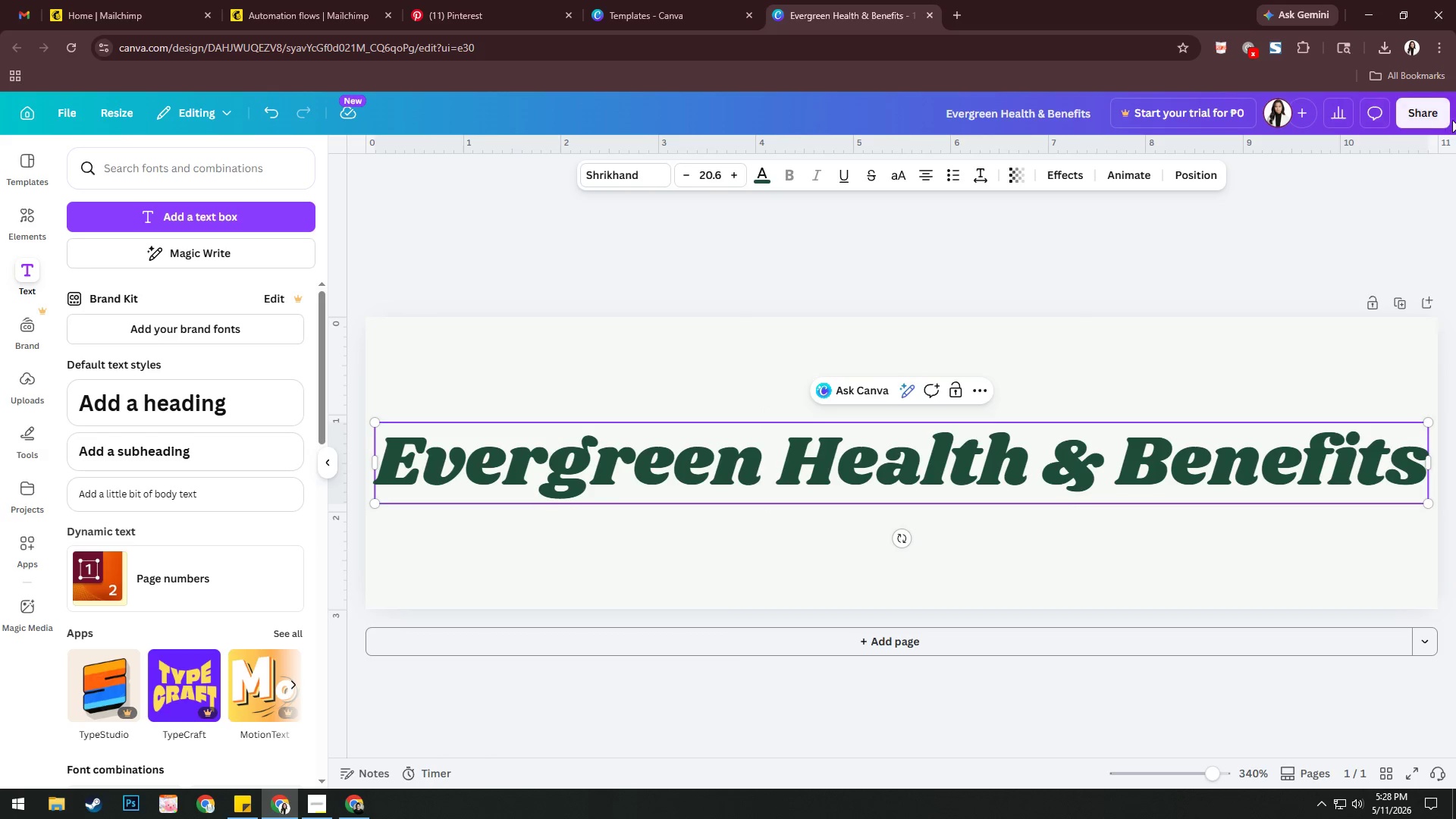 
left_click([1427, 117])
 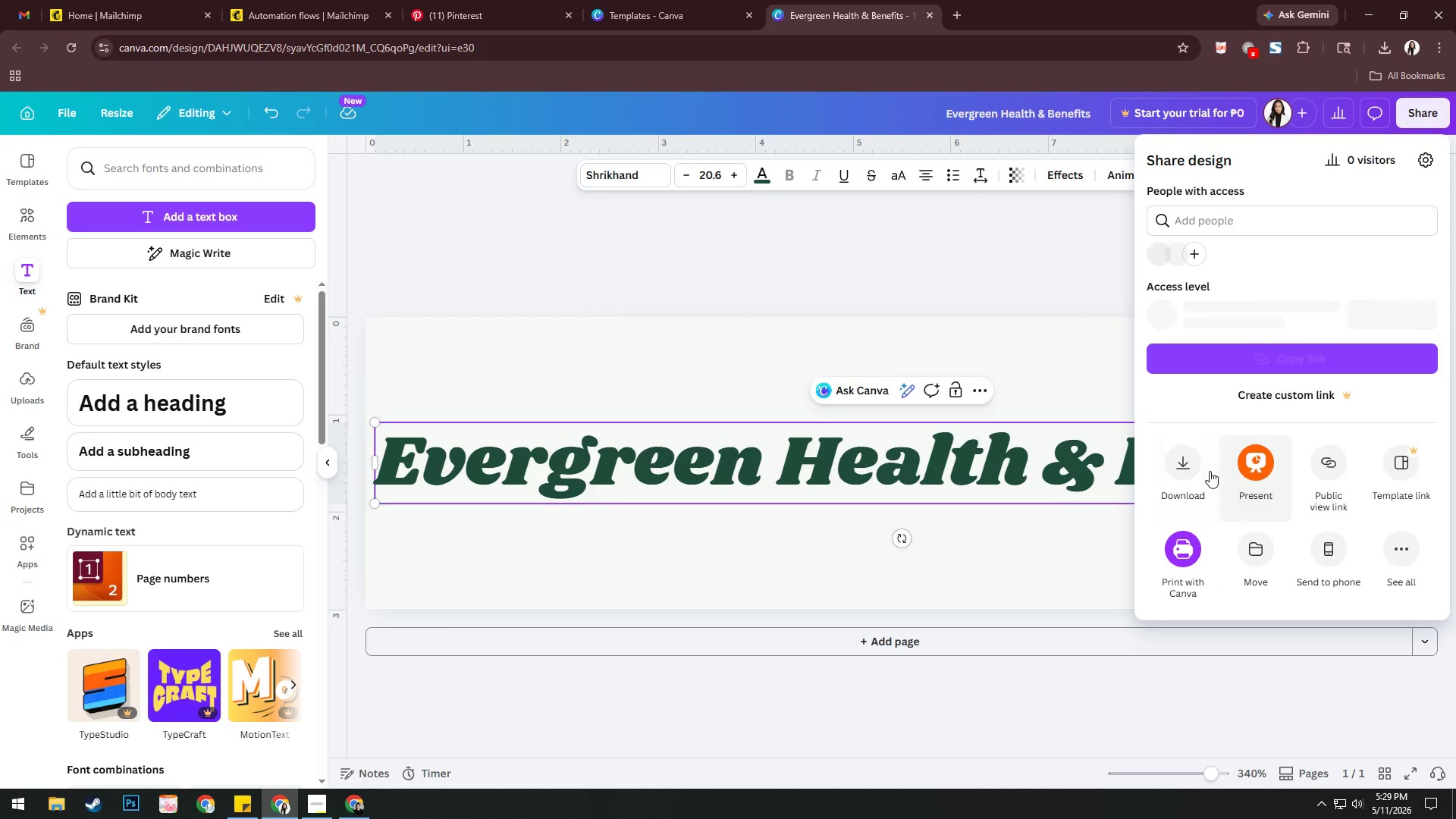 
left_click([1202, 469])
 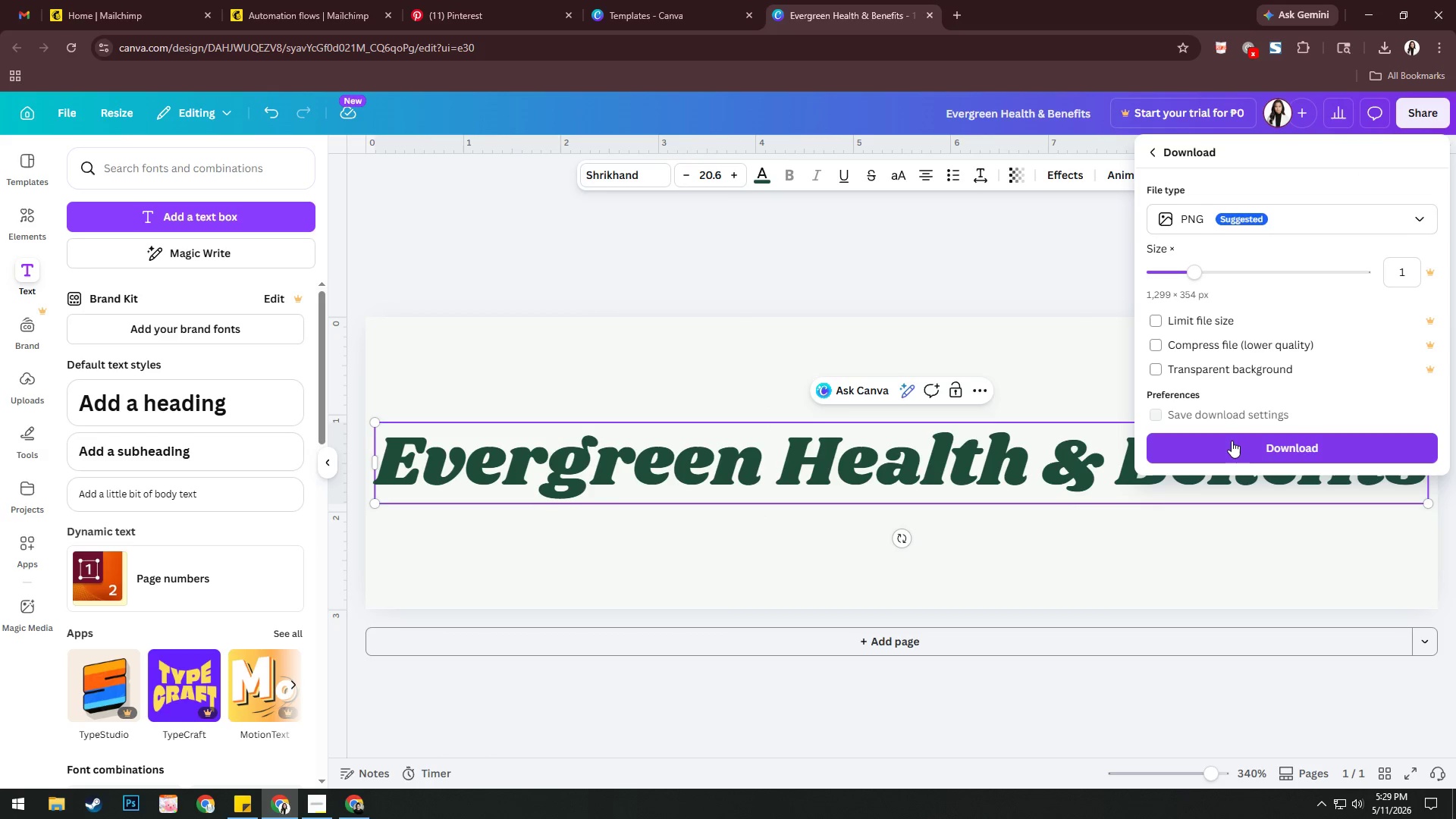 
left_click([1232, 440])
 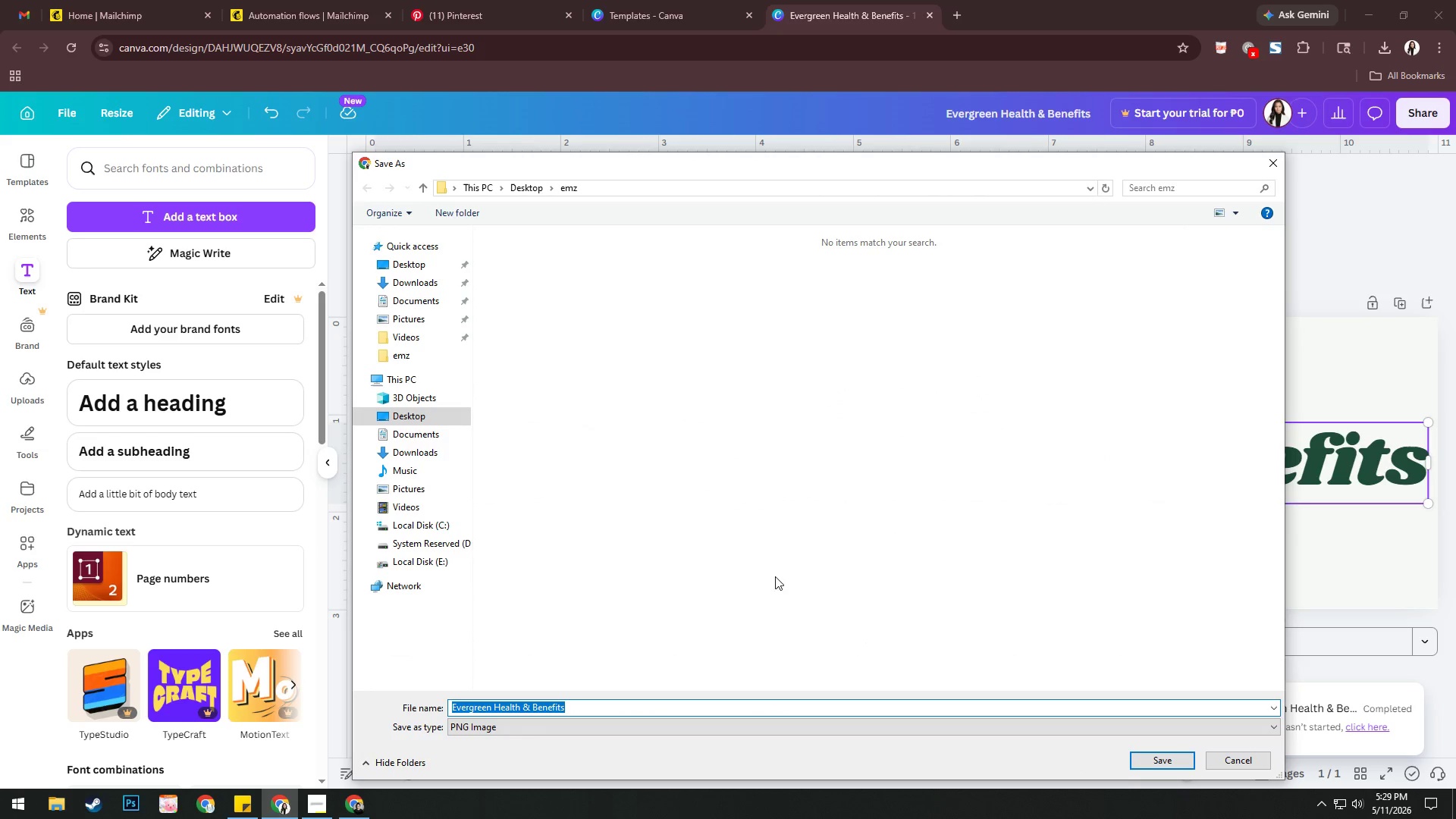 
wait(5.55)
 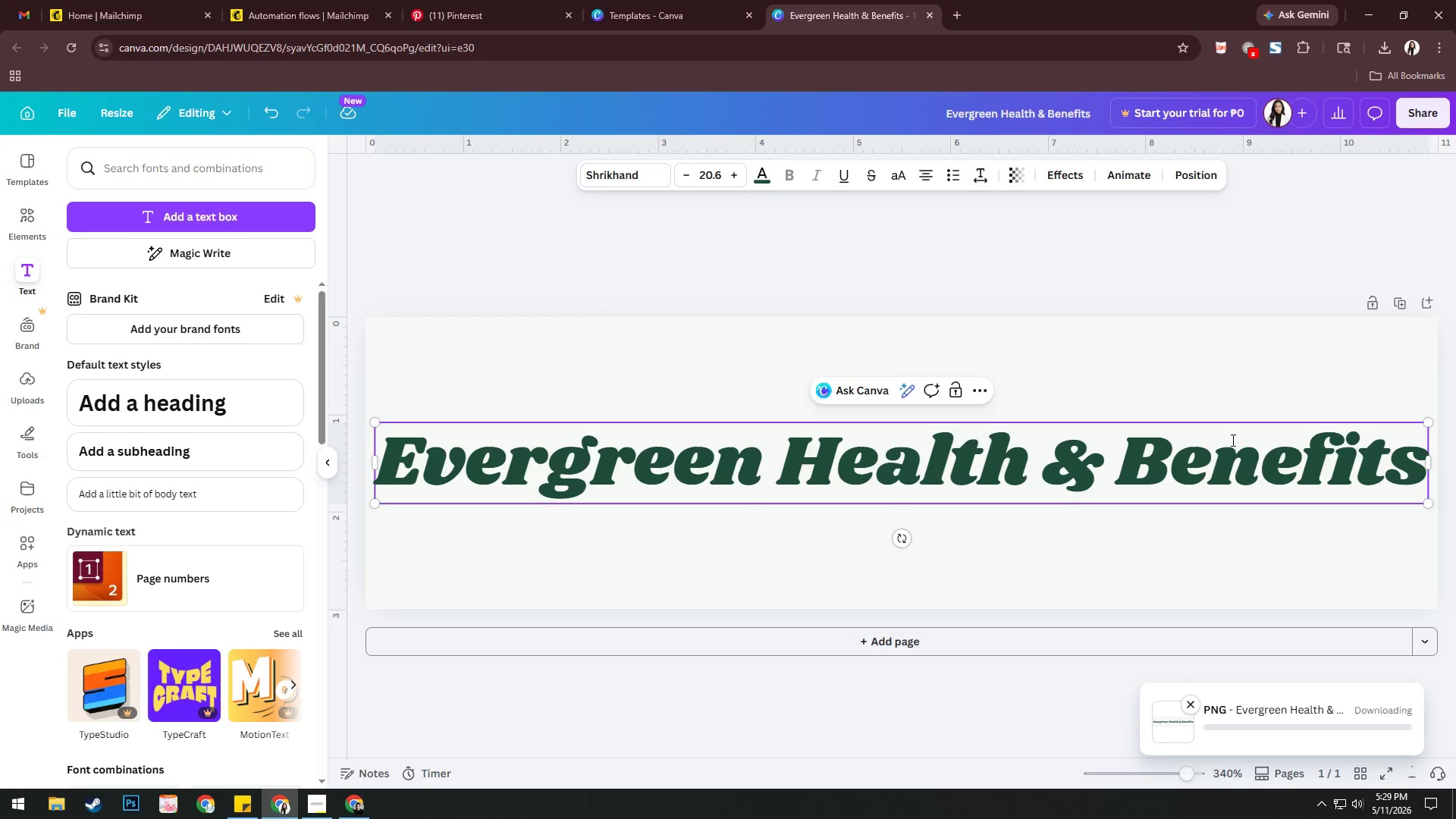 
left_click([455, 359])
 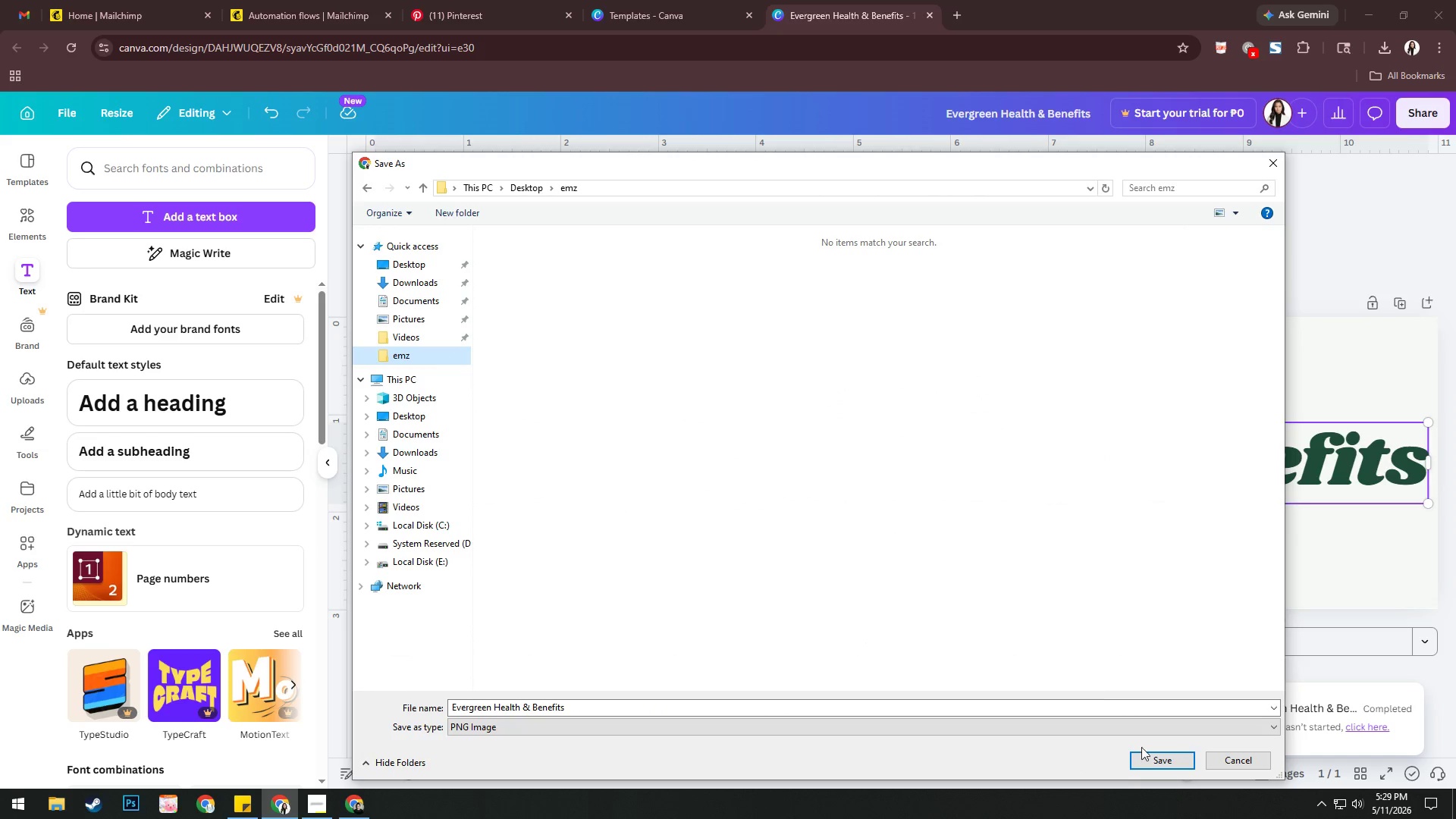 
left_click([1163, 765])
 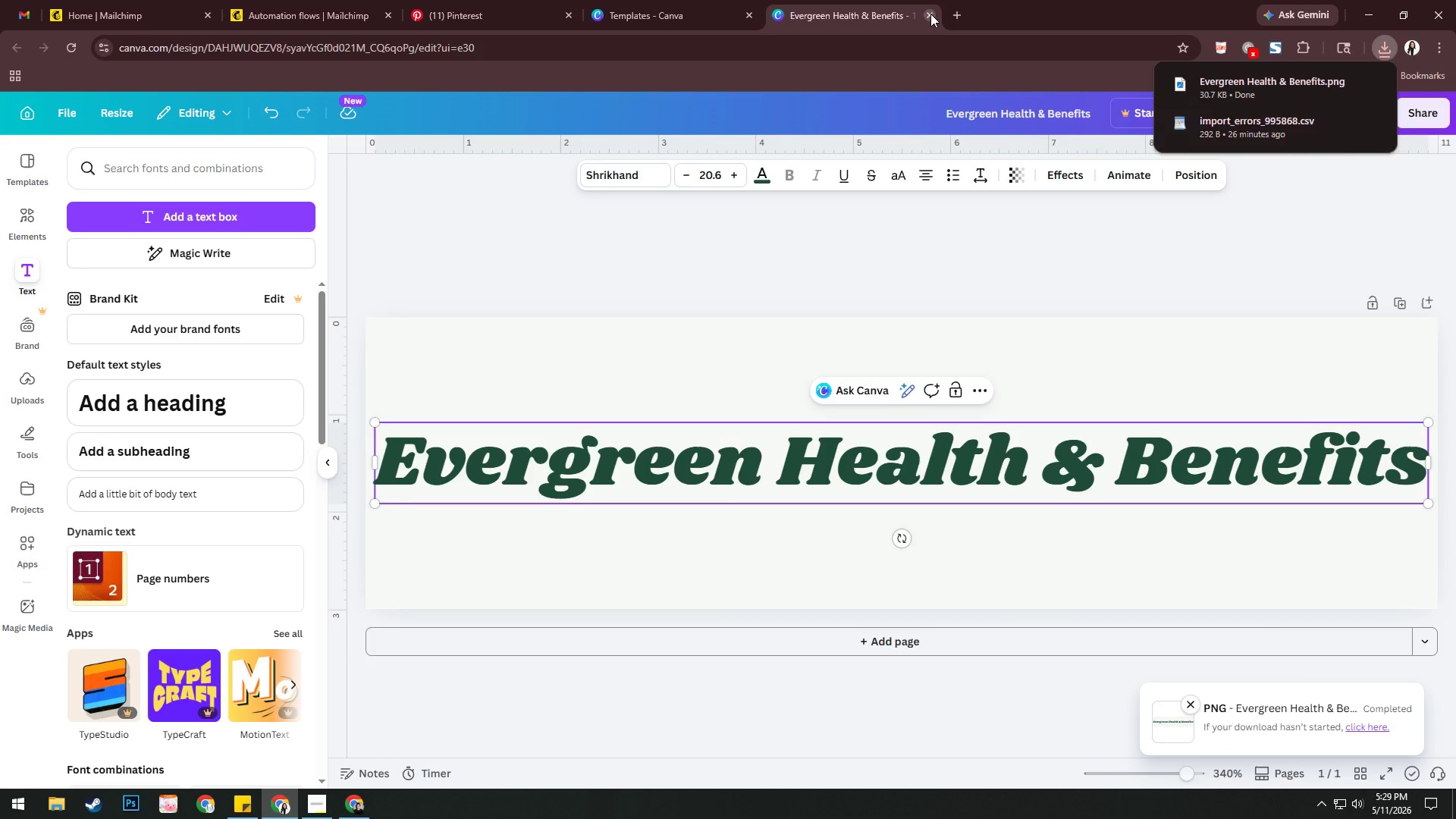 
left_click([752, 11])
 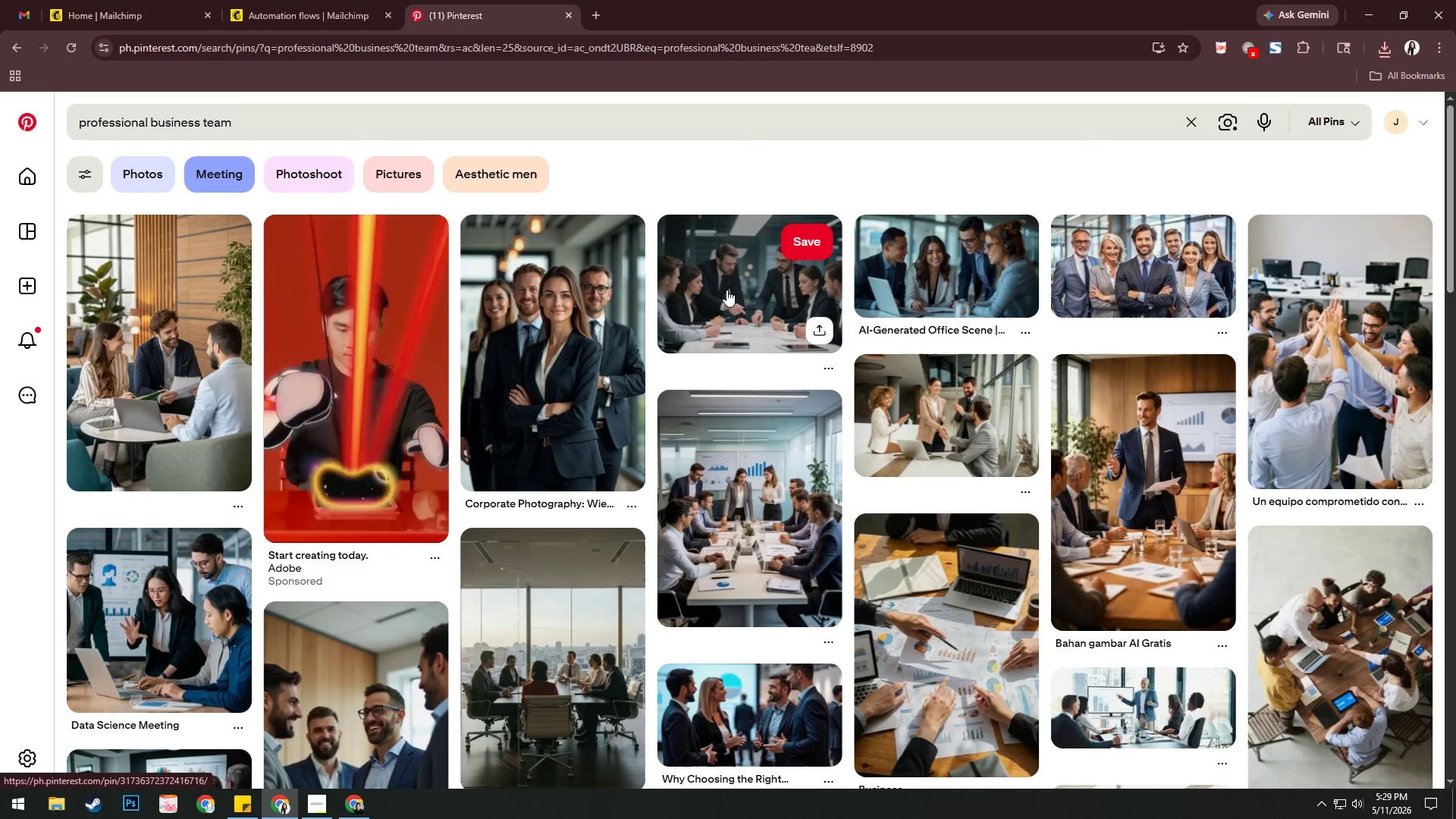 
left_click([726, 290])
 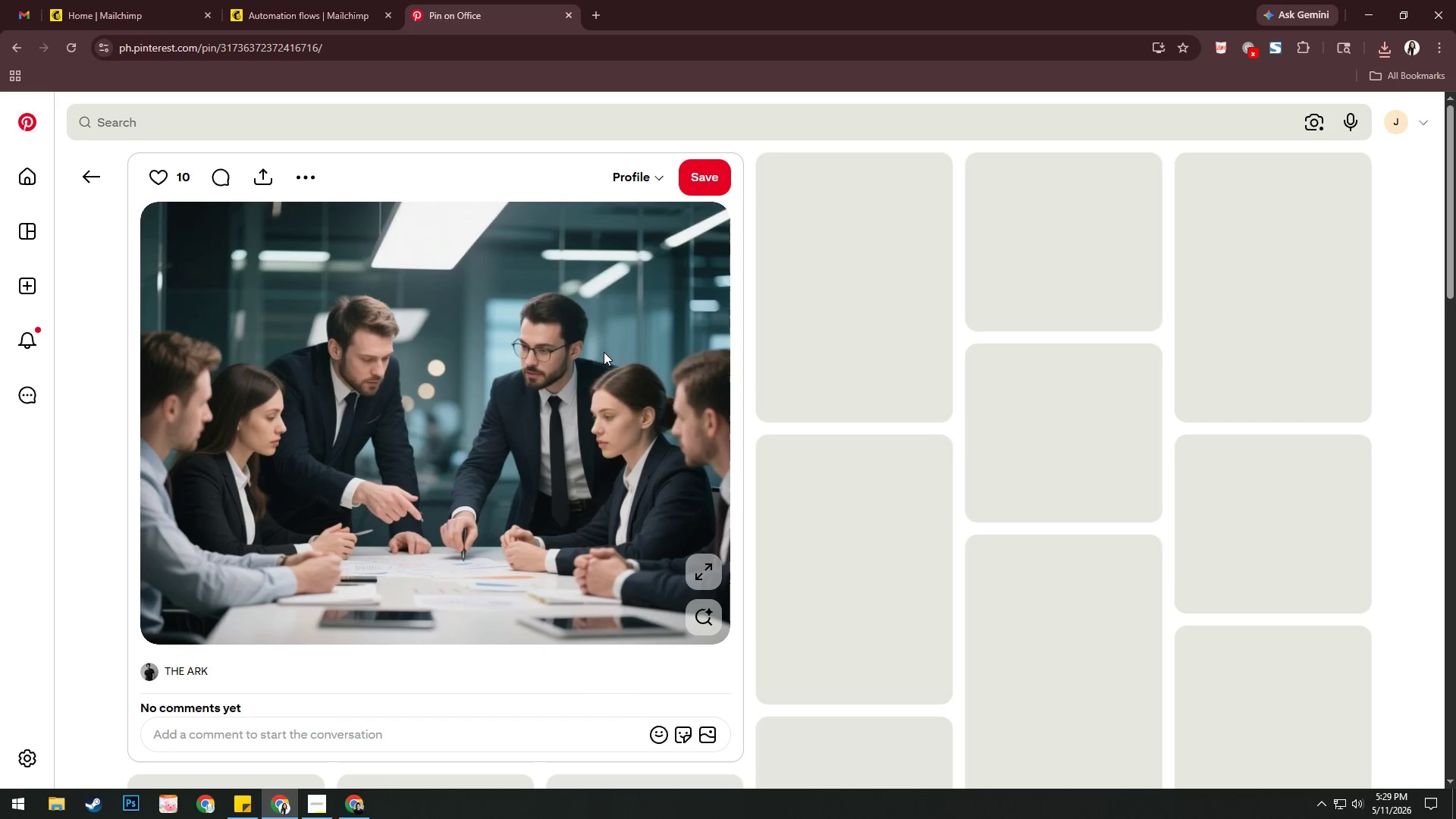 
left_click([625, 371])
 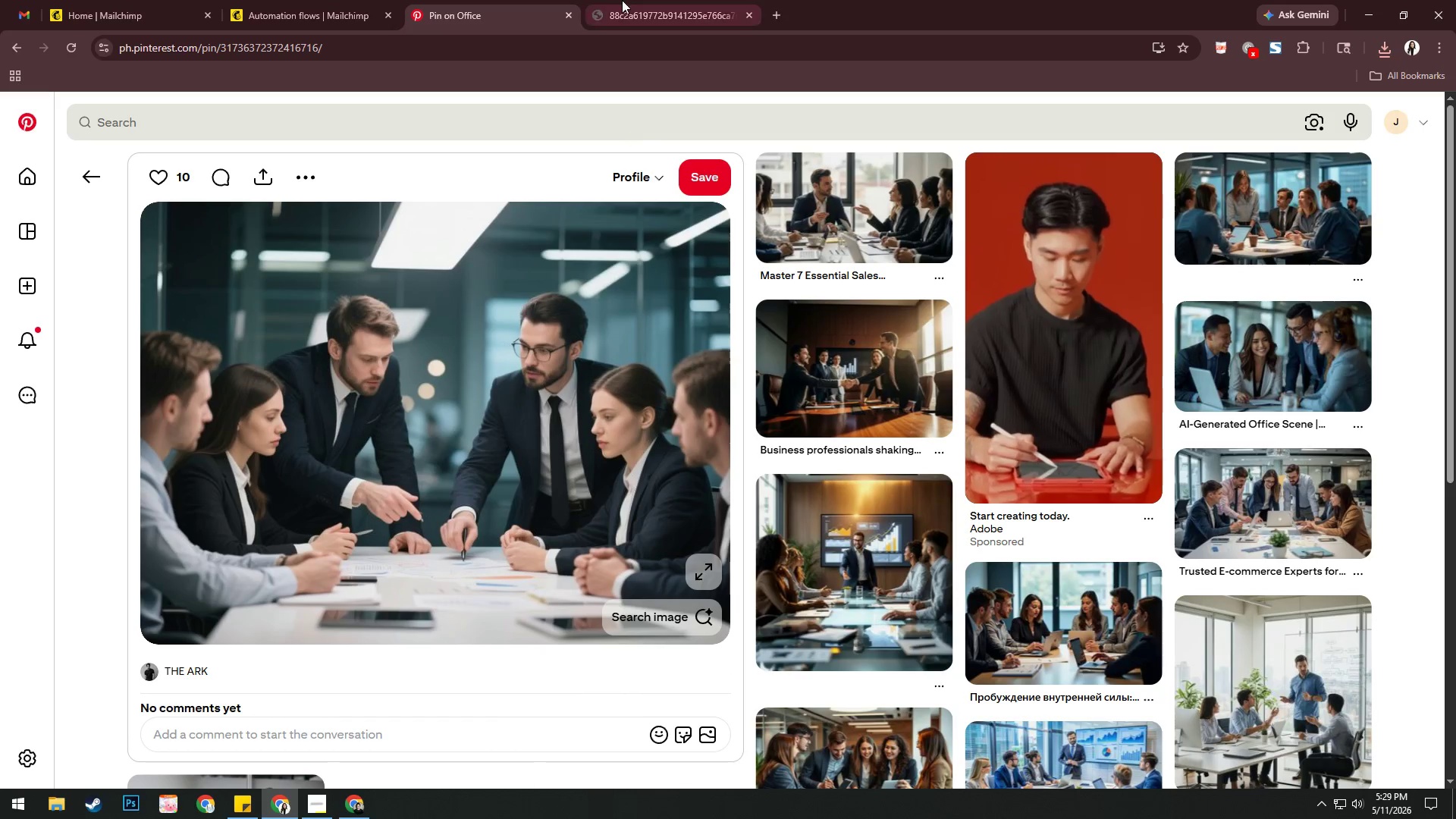 
left_click([622, 0])
 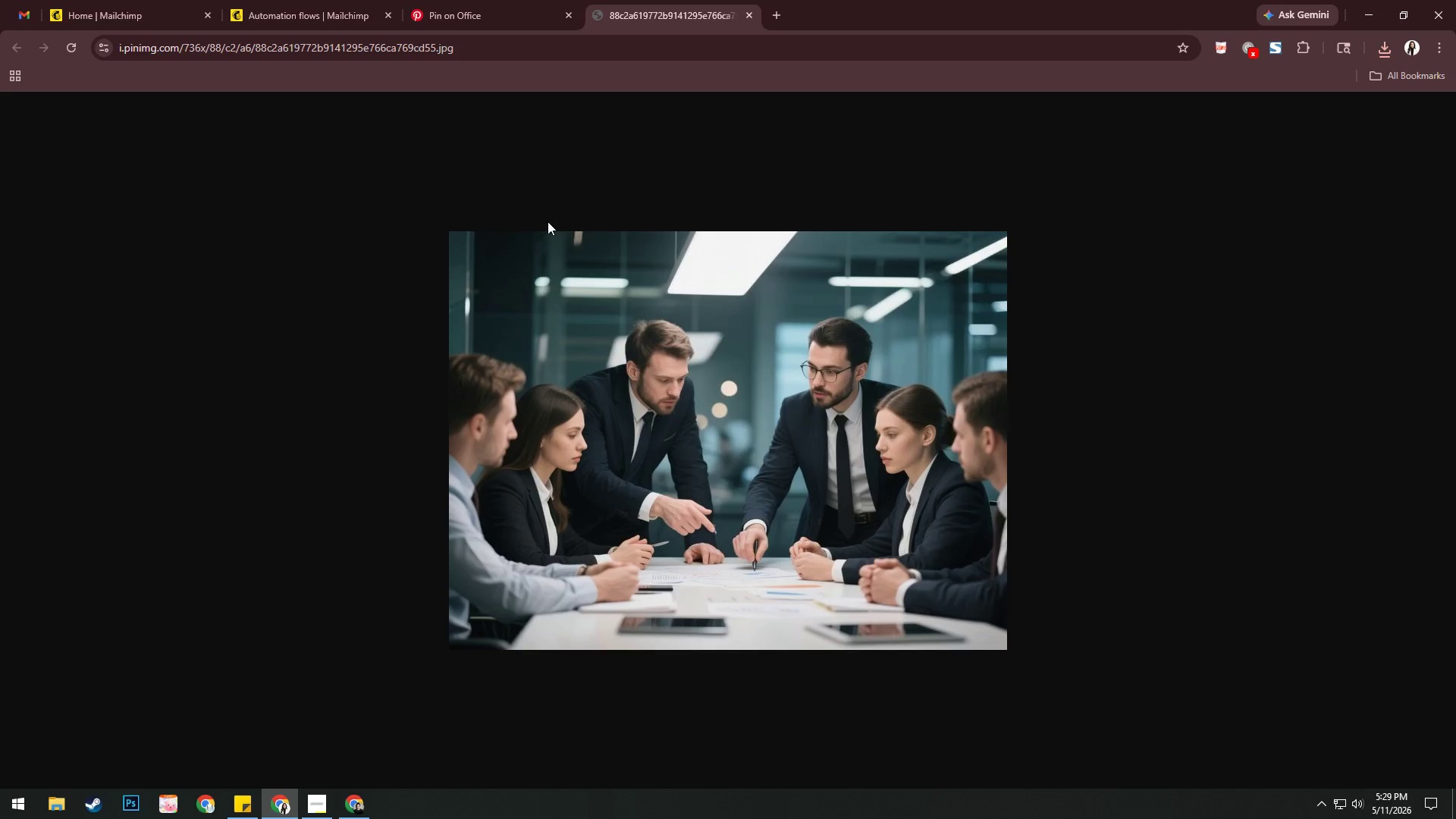 
right_click([548, 221])
 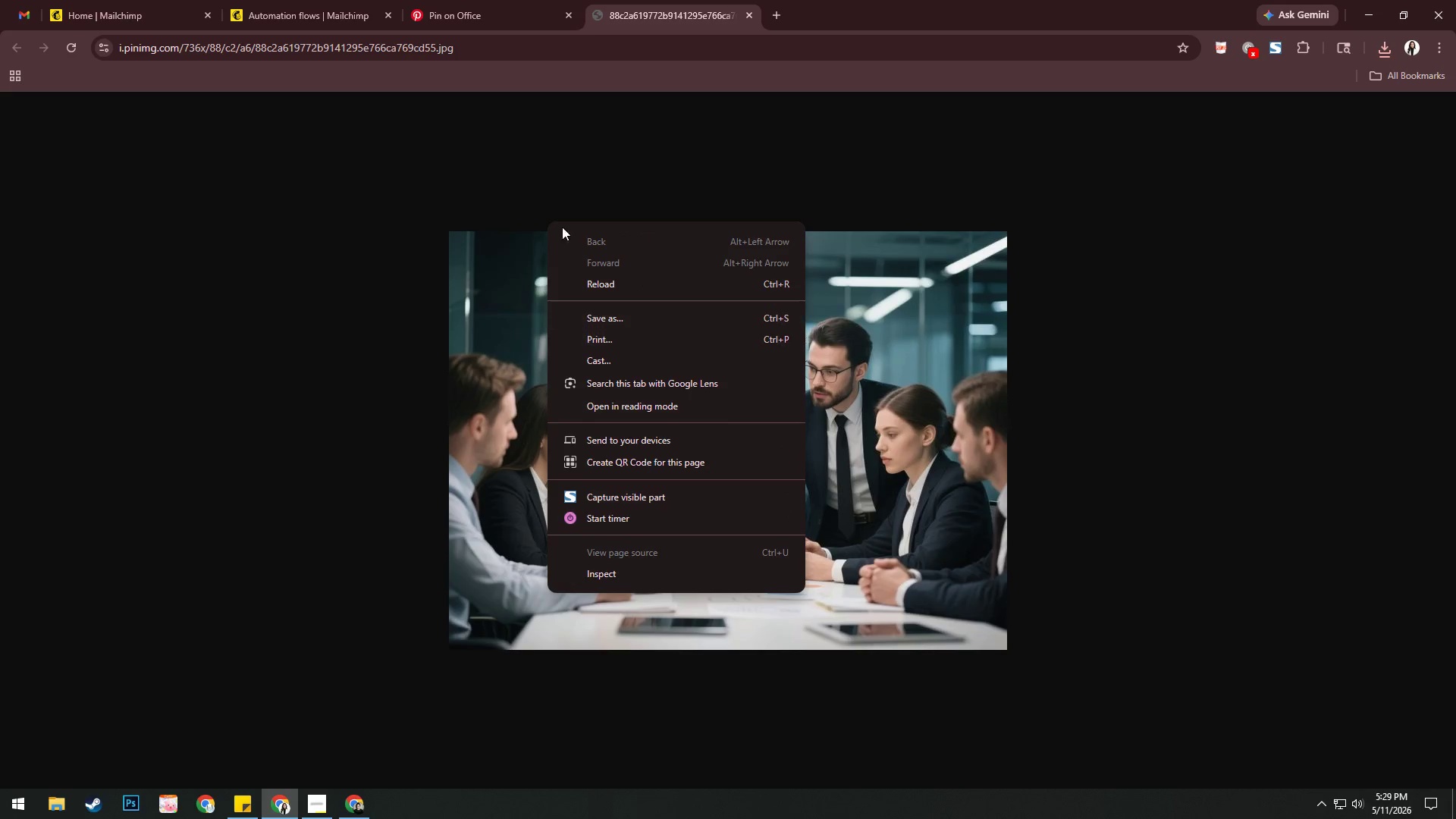 
right_click([535, 274])
 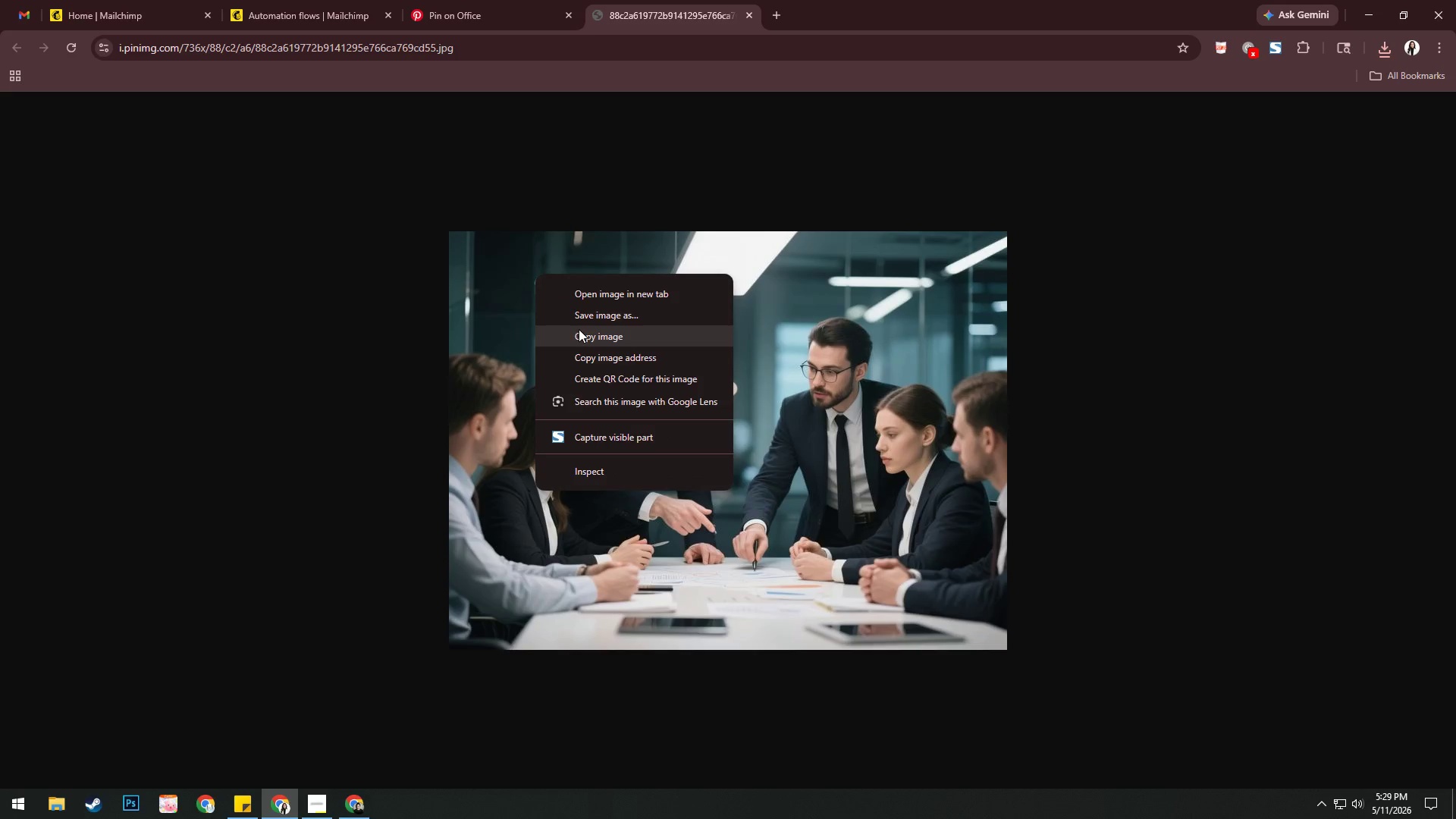 
left_click([585, 321])
 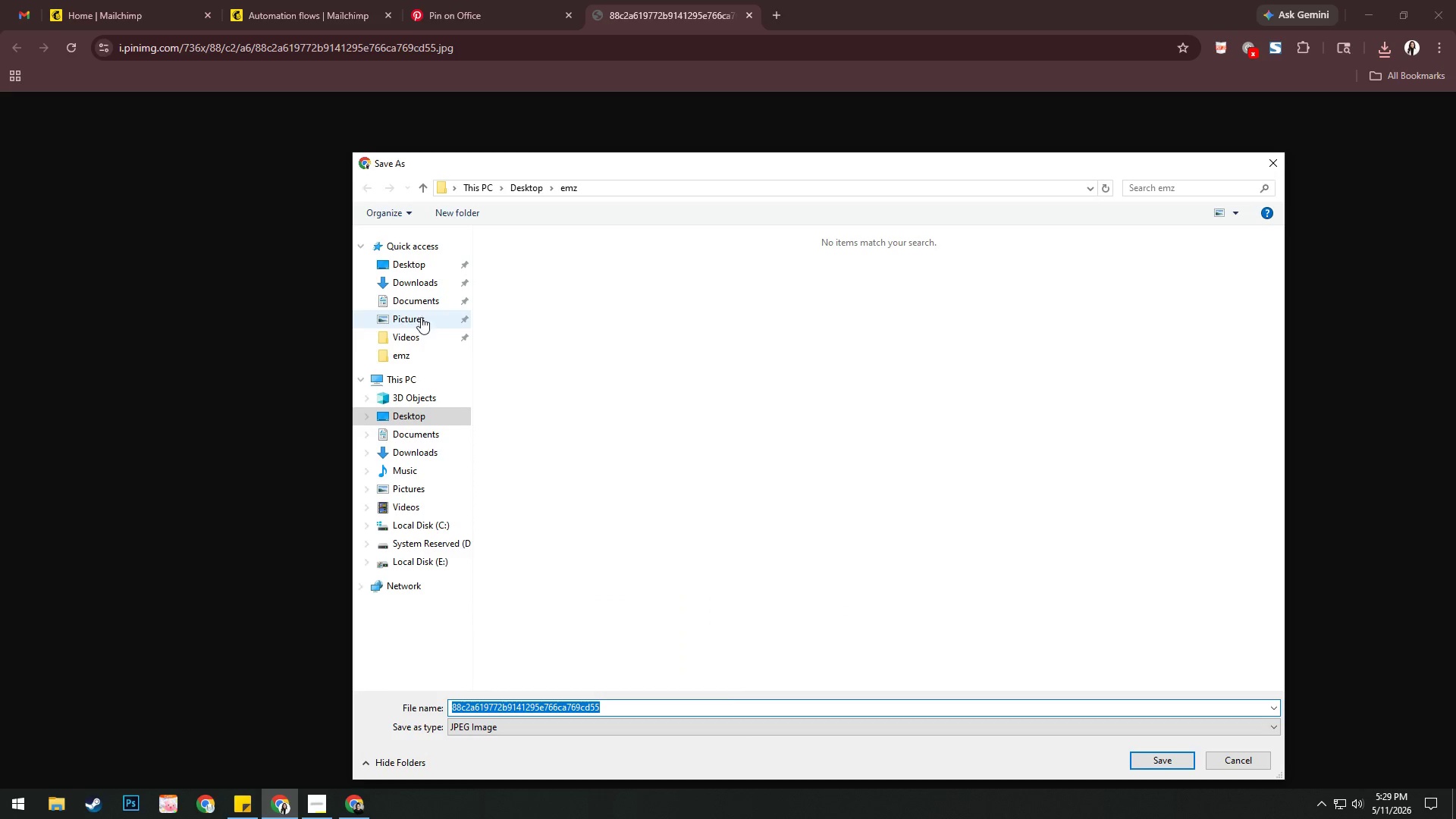 
left_click([422, 347])
 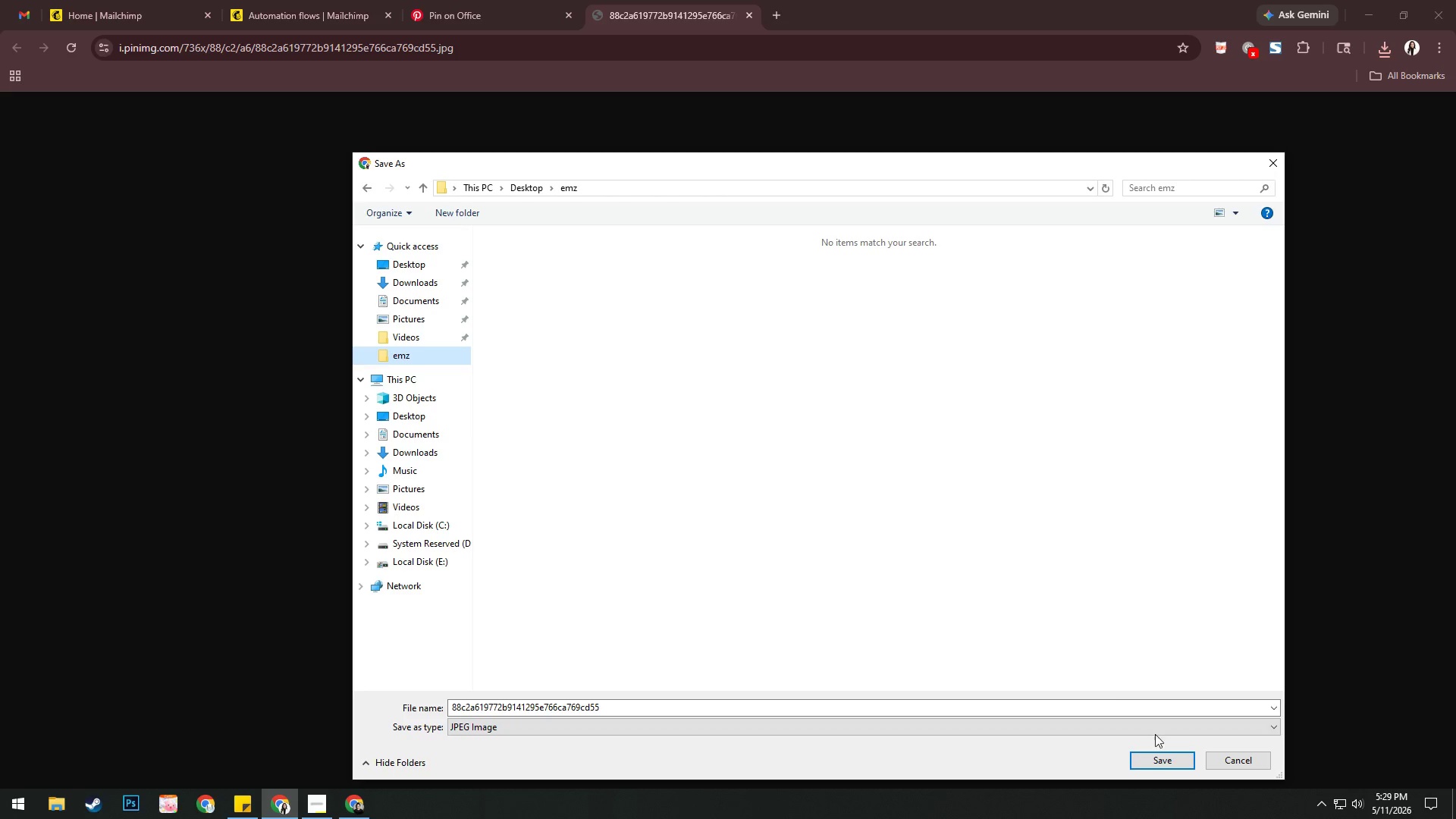 
left_click([1178, 761])
 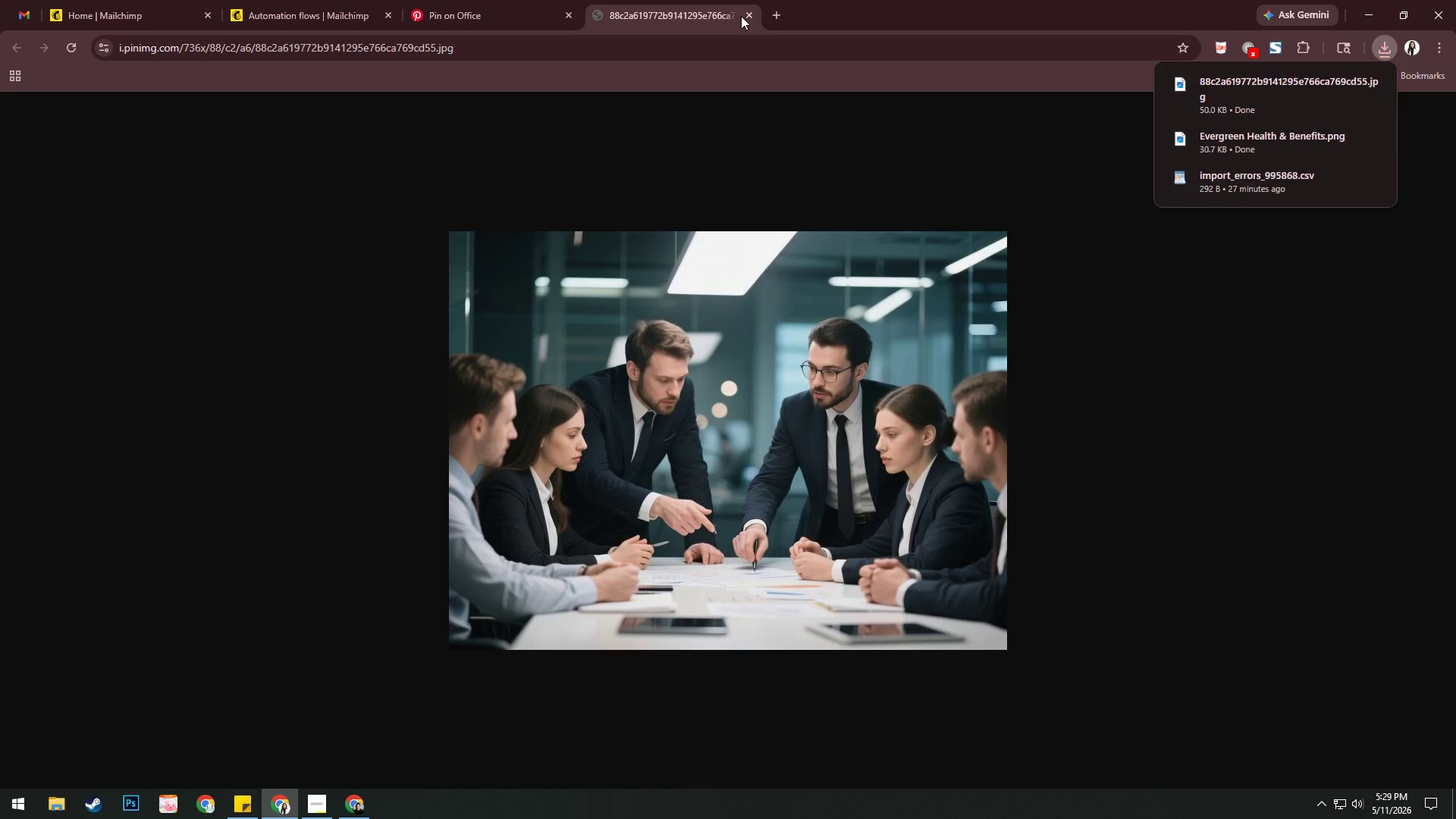 
left_click([742, 17])
 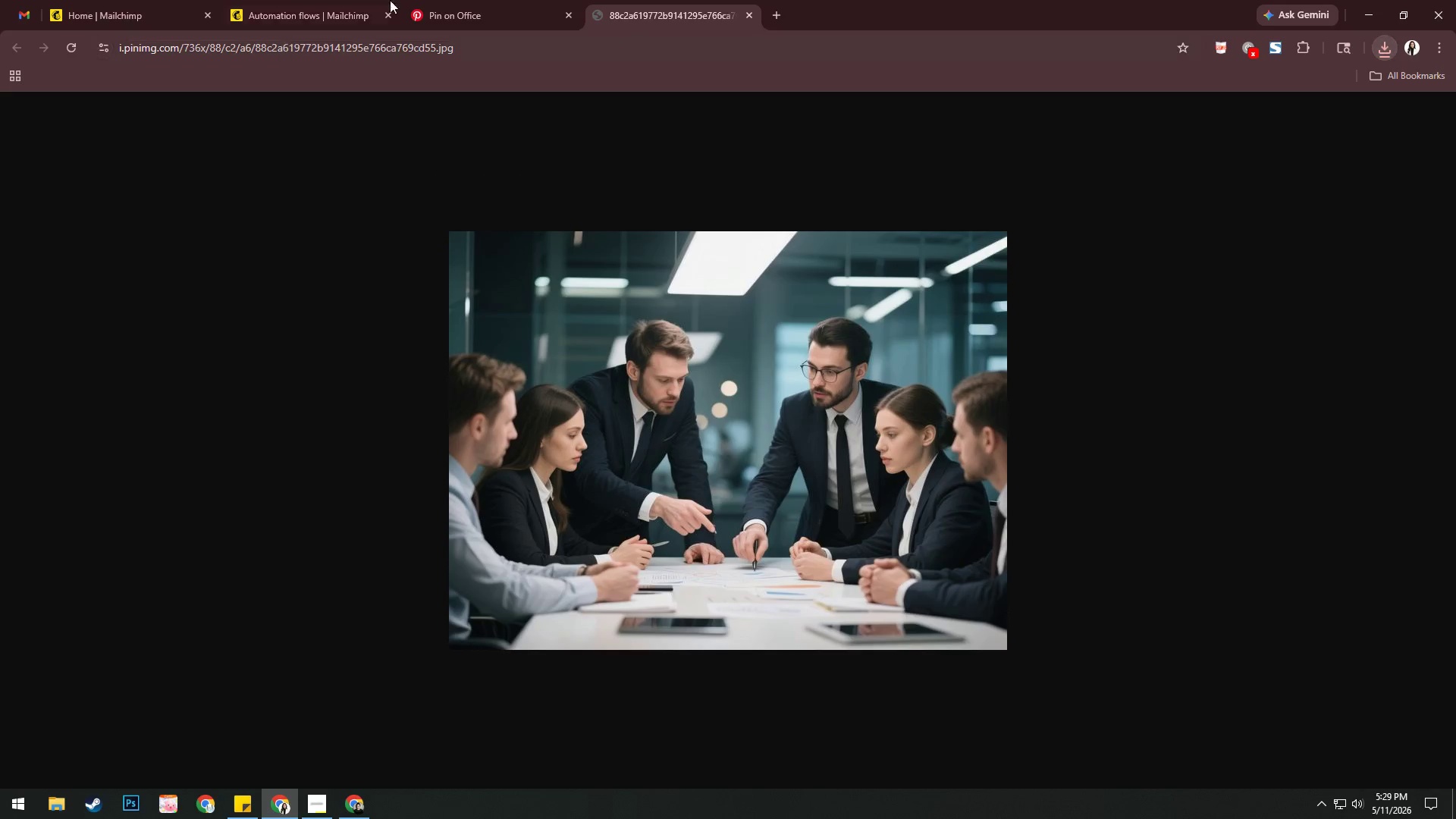 
left_click([444, 0])
 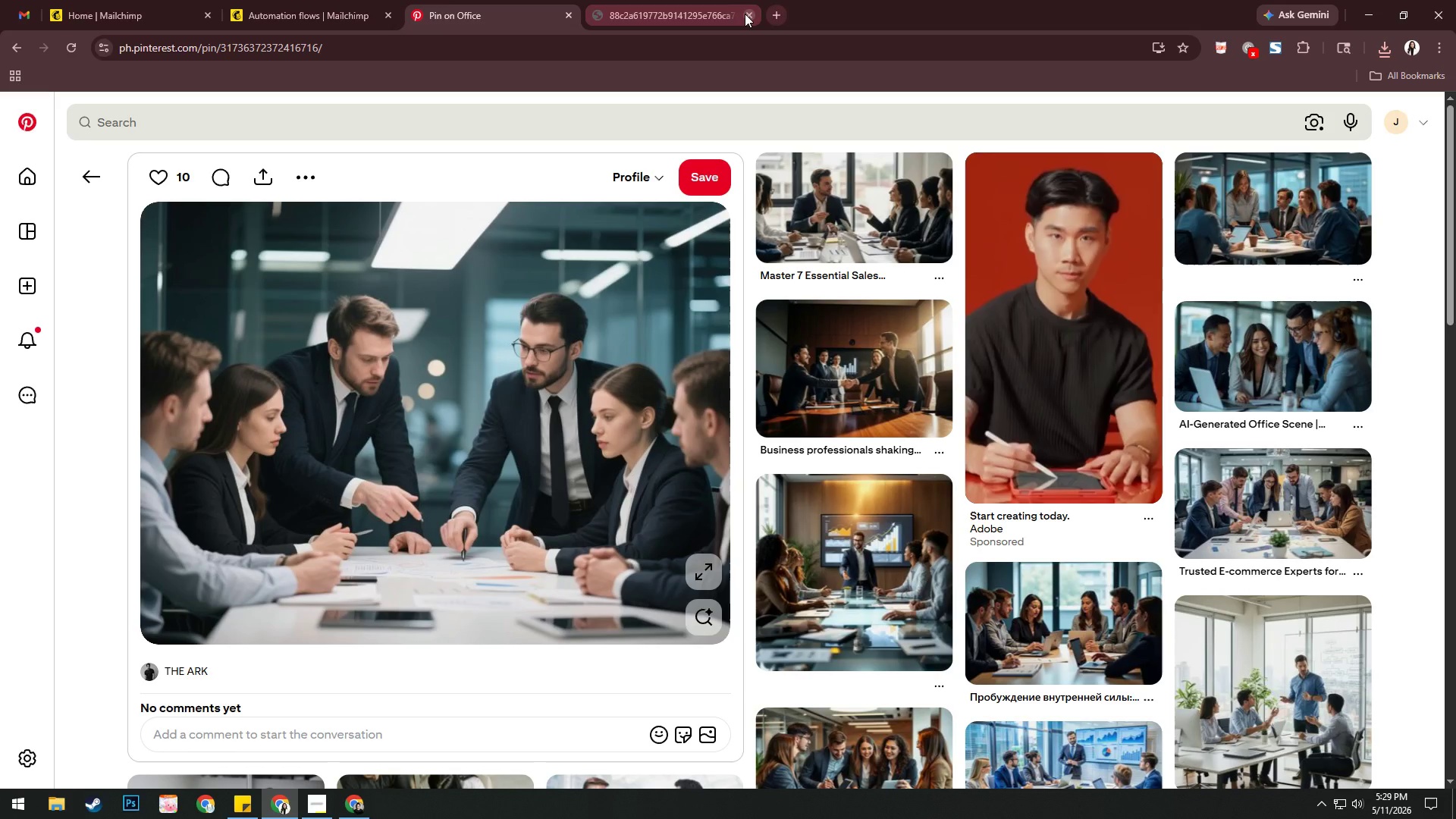 
left_click([748, 12])
 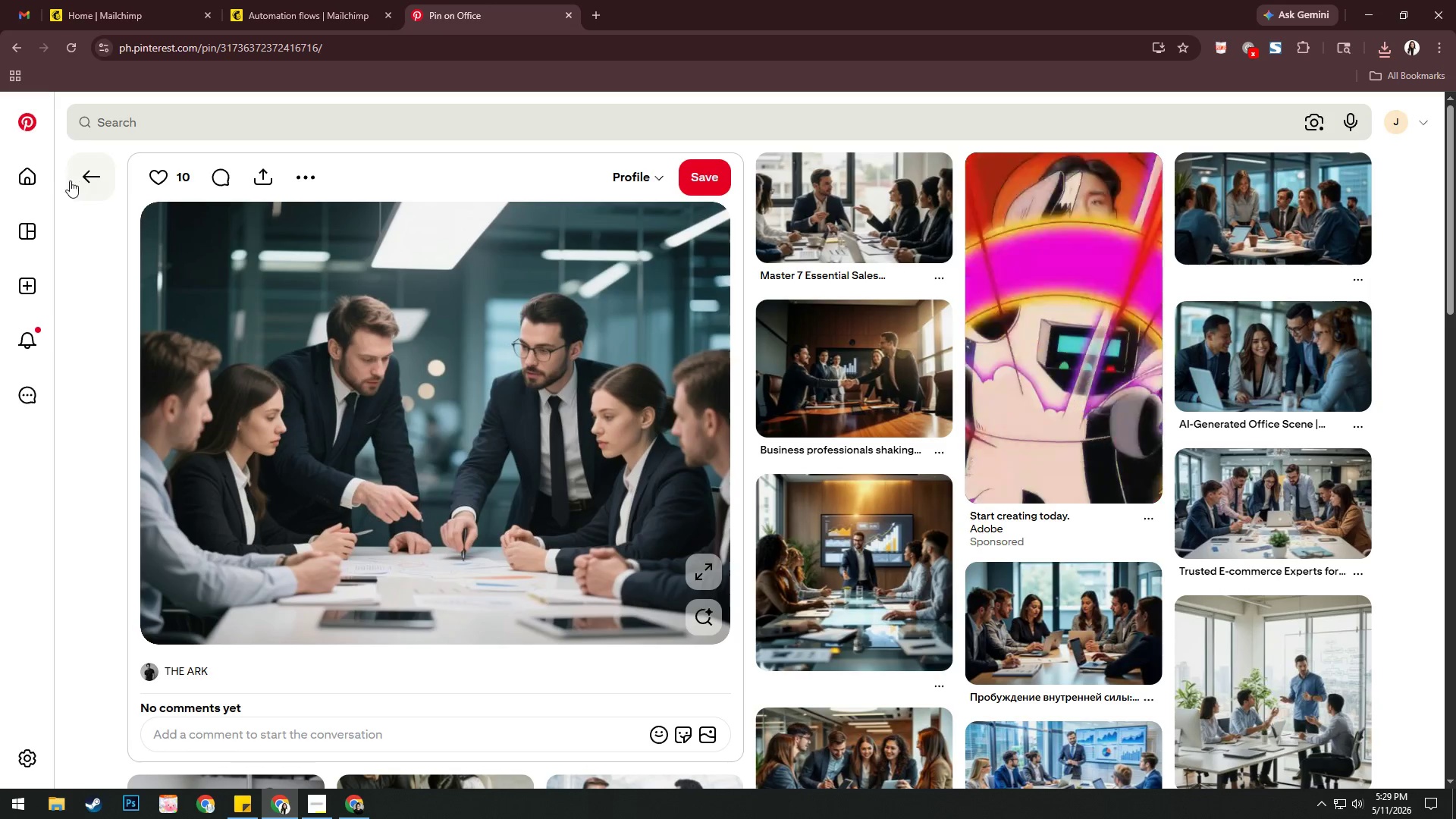 
left_click([86, 180])
 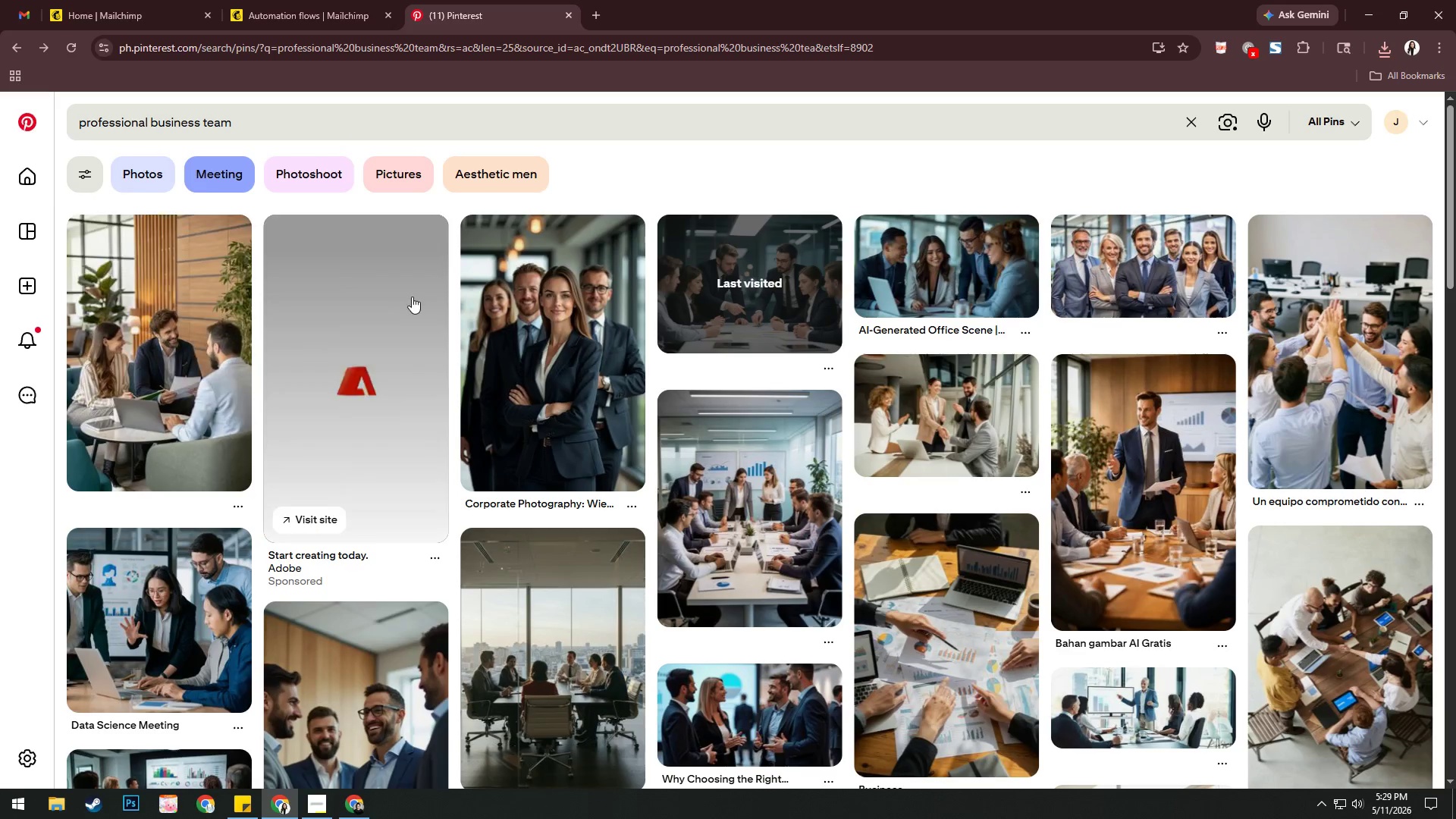 
mouse_move([736, 299])
 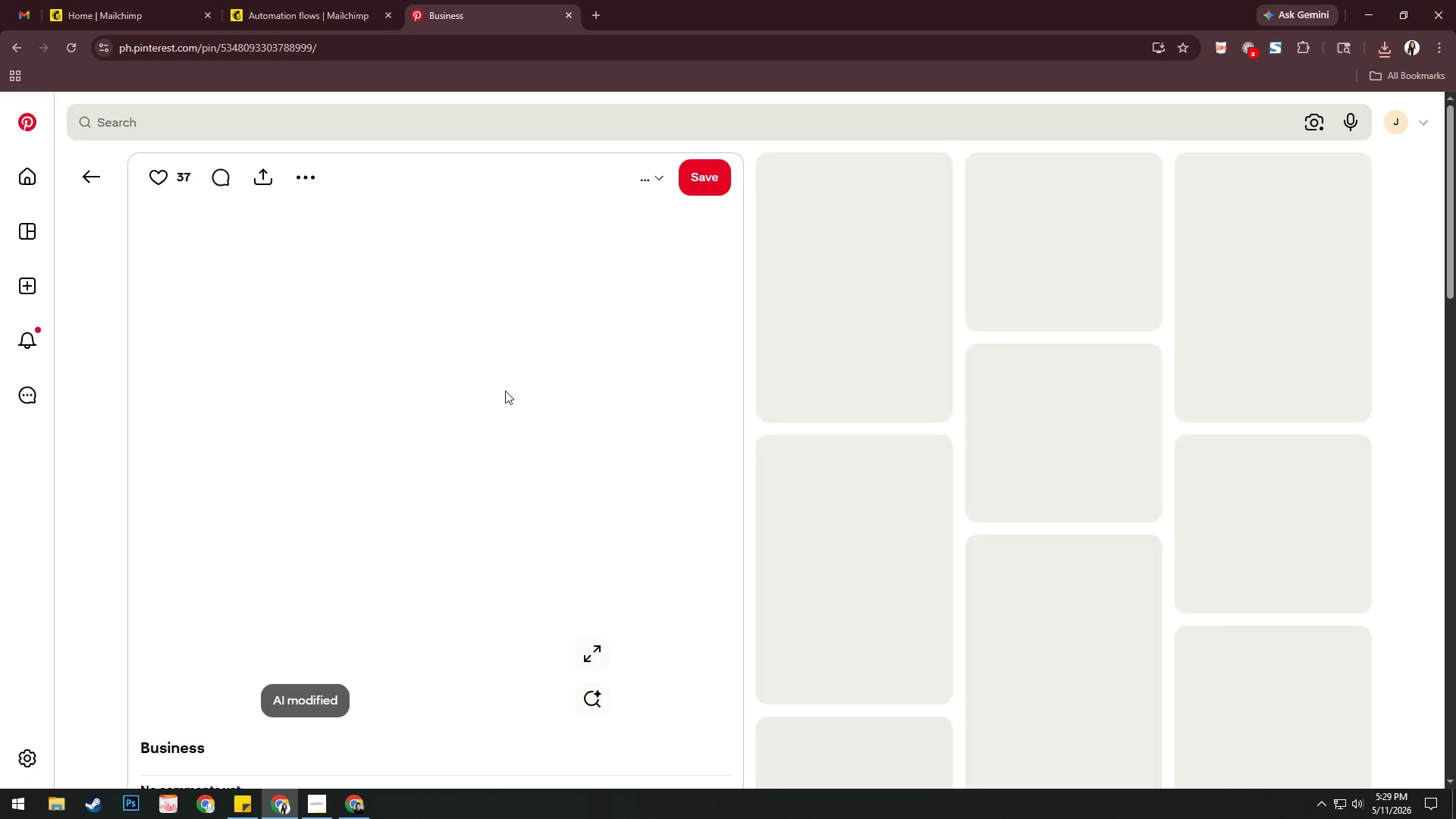 
right_click([475, 363])
 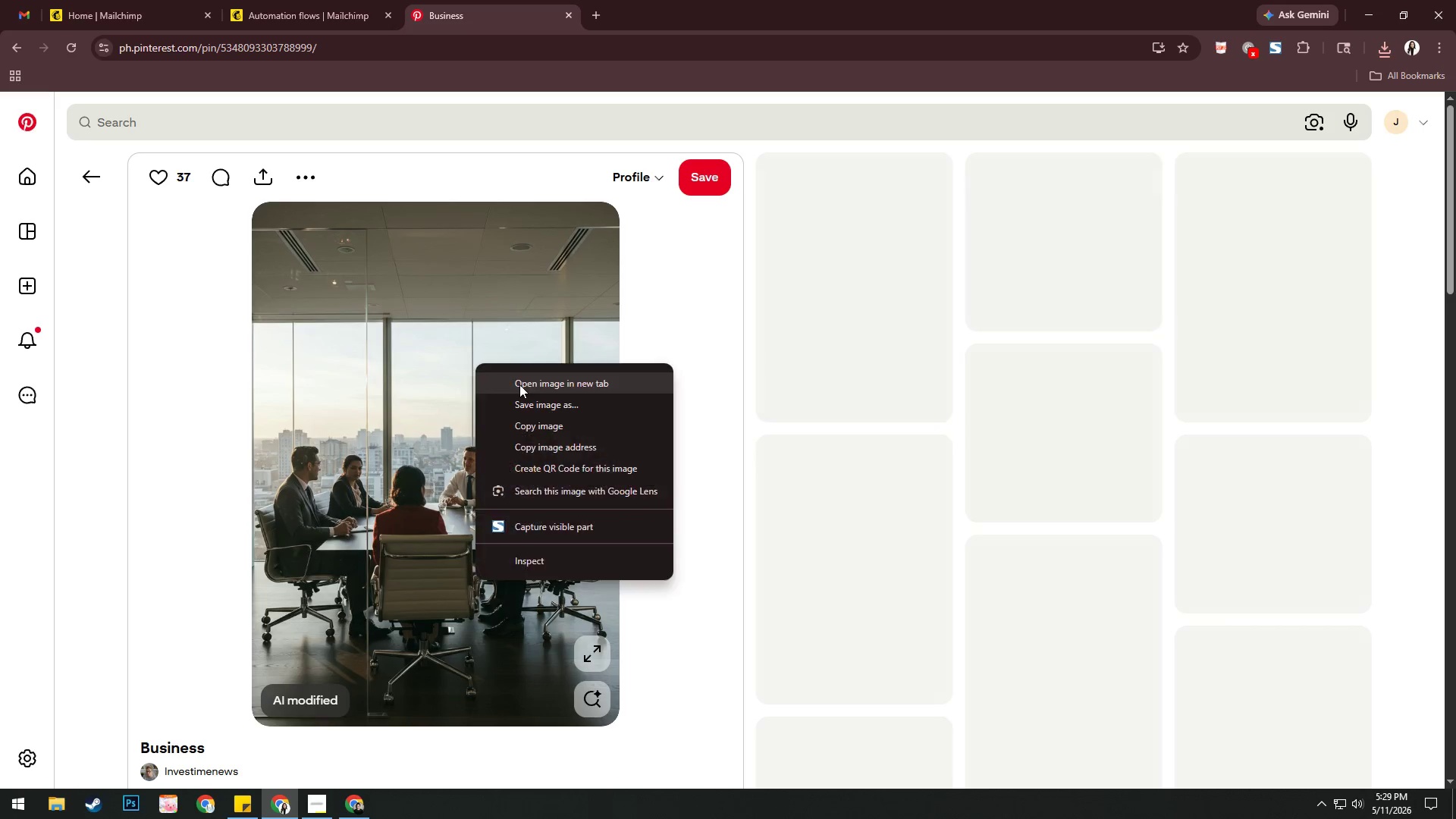 
left_click([519, 384])
 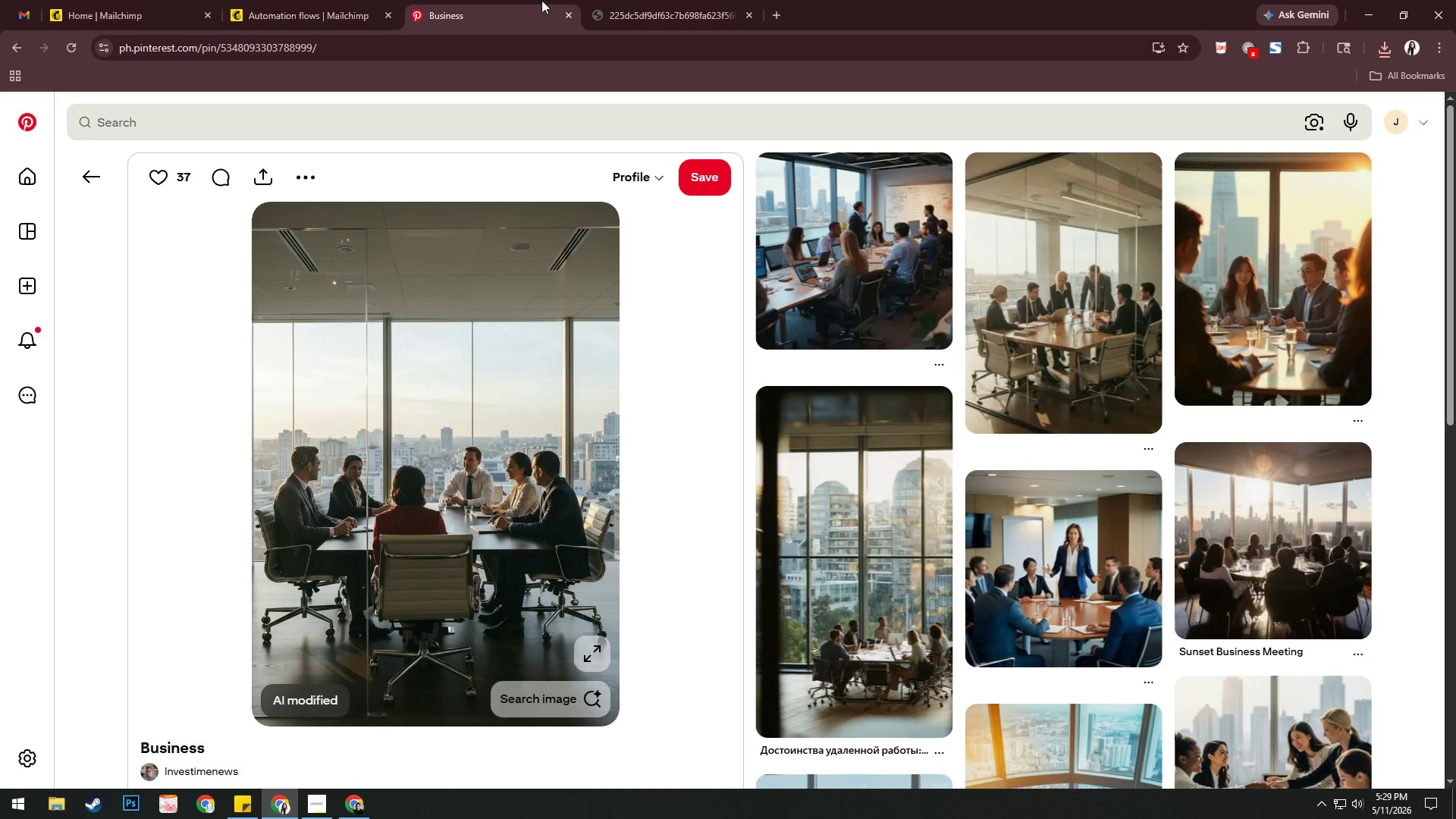 
left_click([645, 0])
 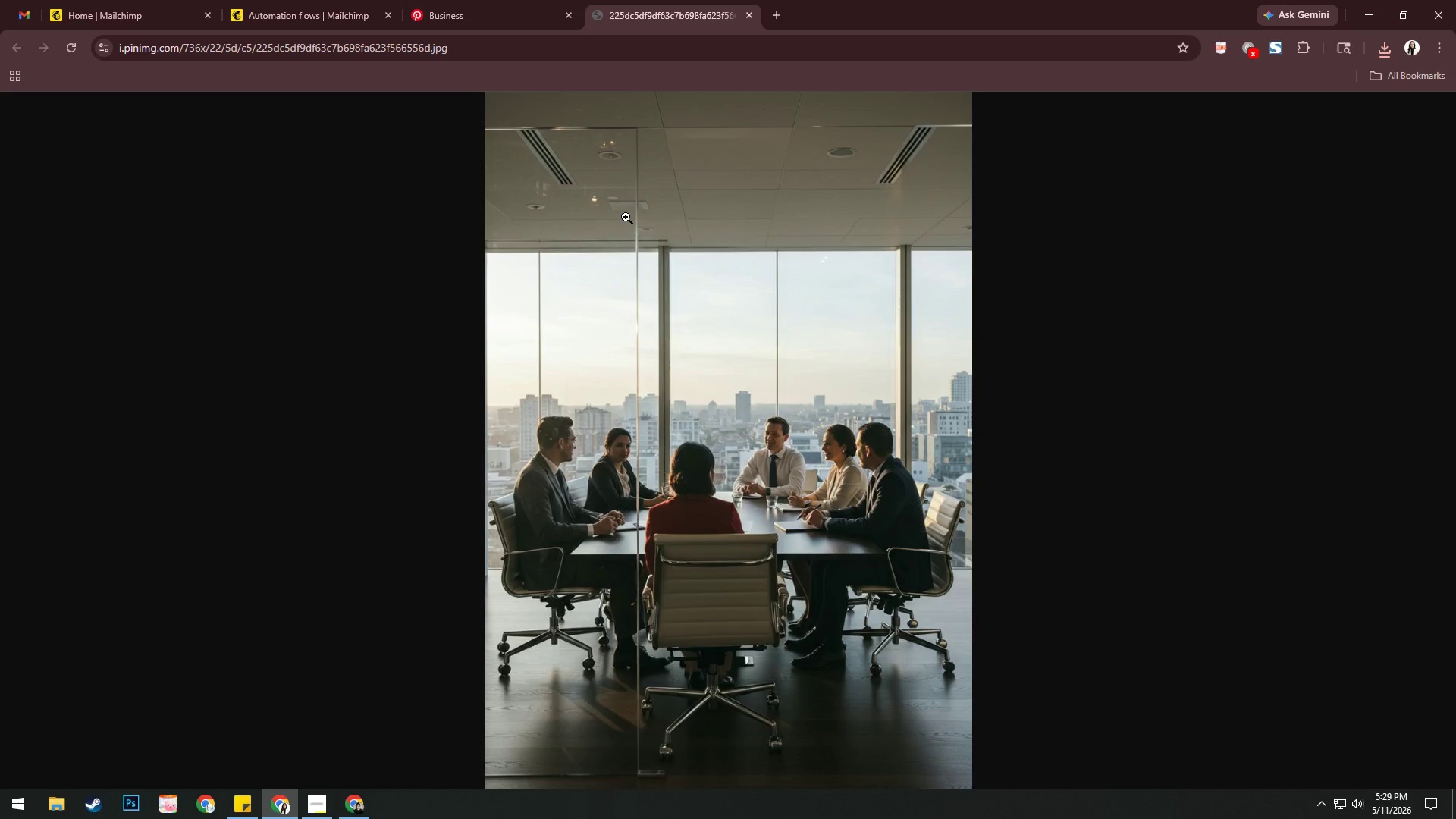 
right_click([626, 219])
 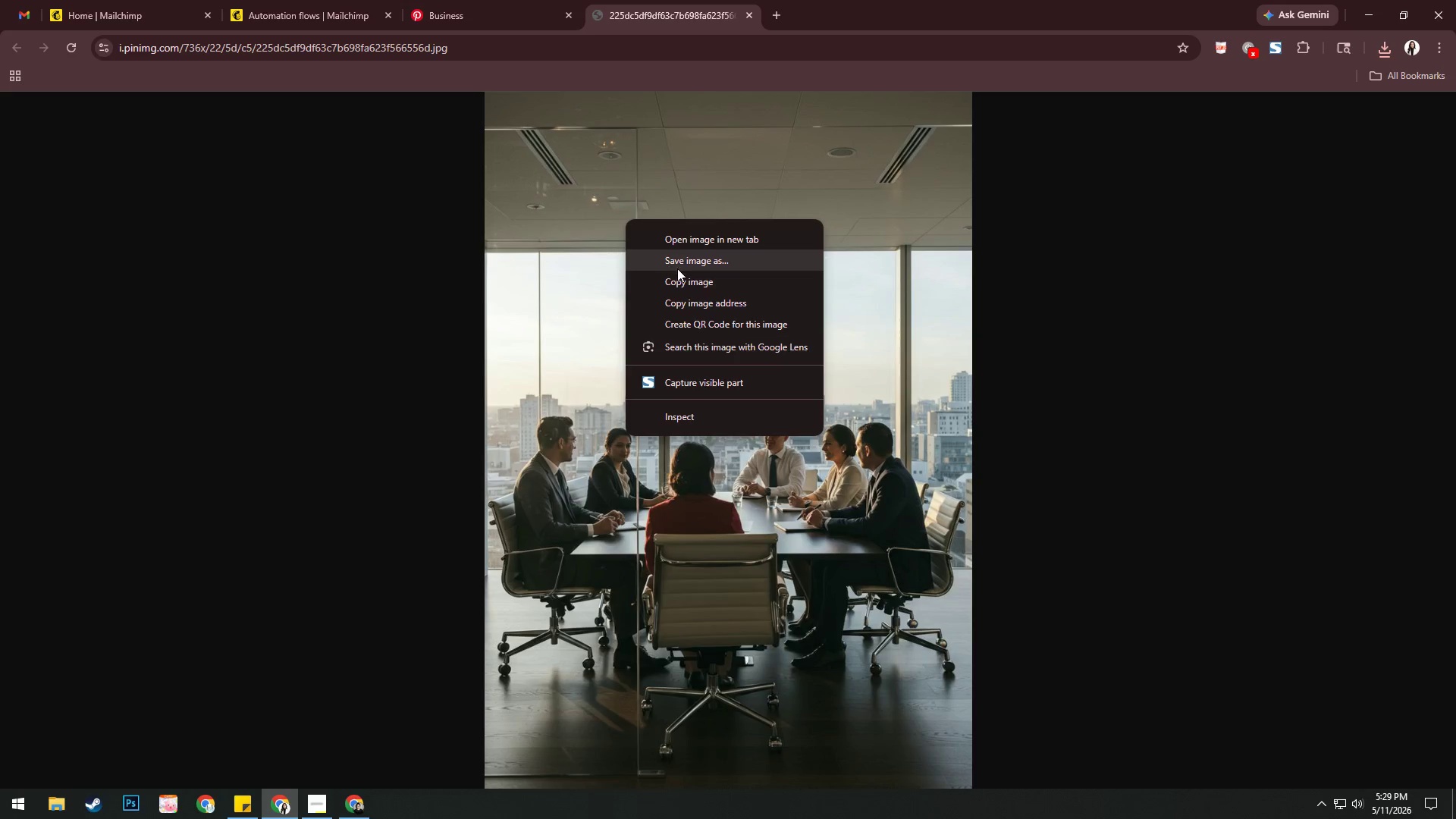 
left_click([677, 268])
 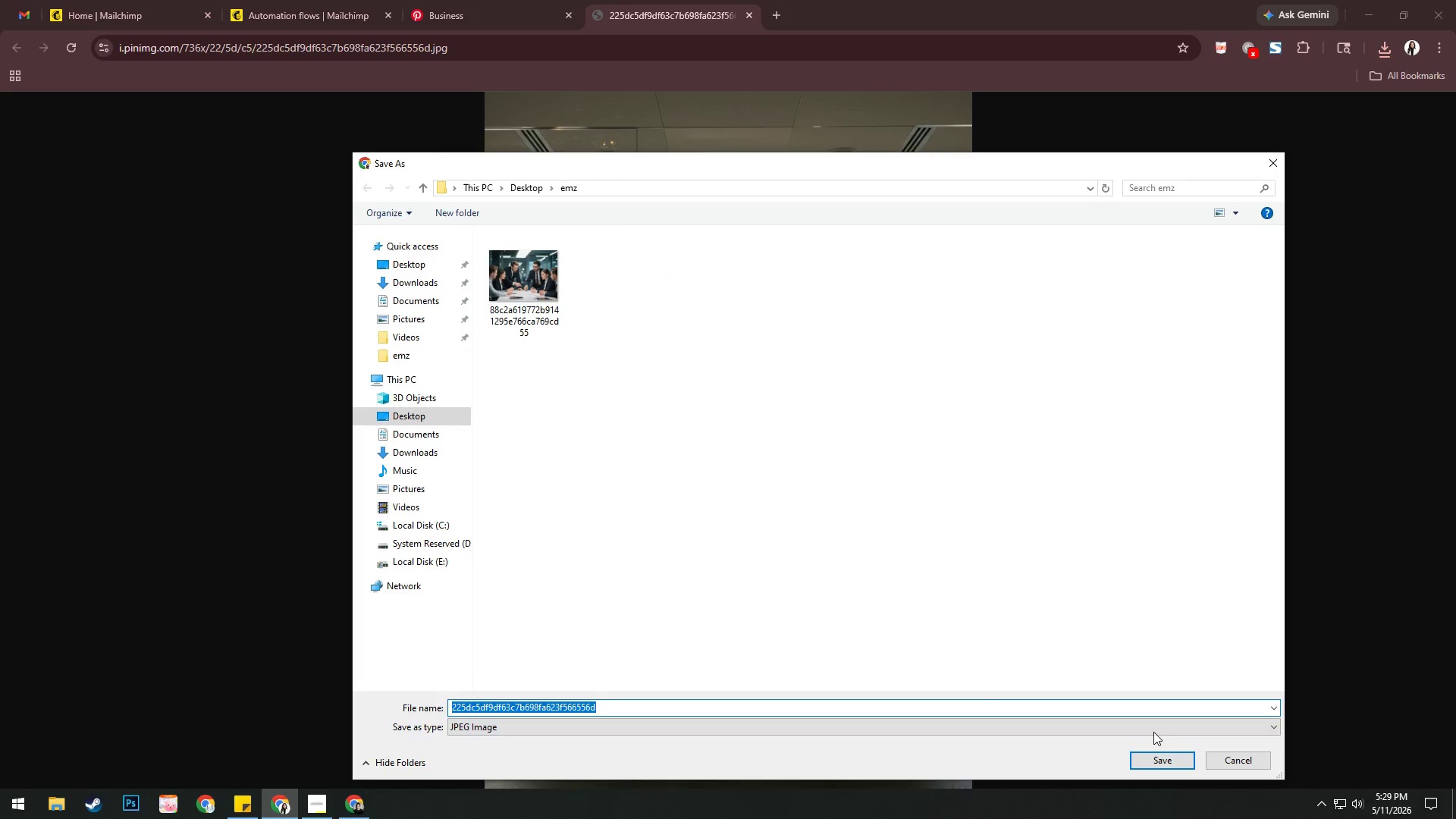 
left_click([1165, 759])
 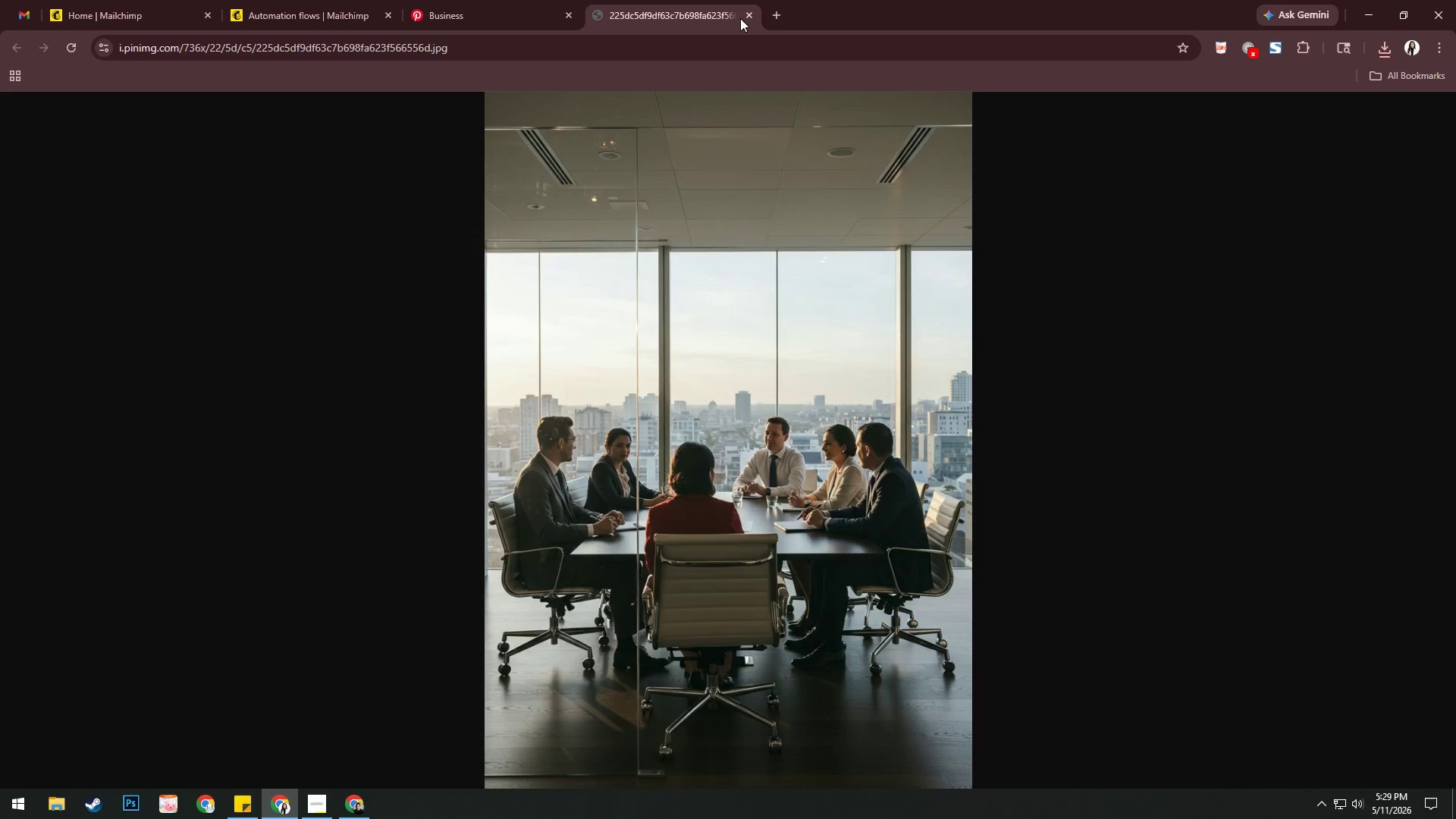 
left_click([744, 12])
 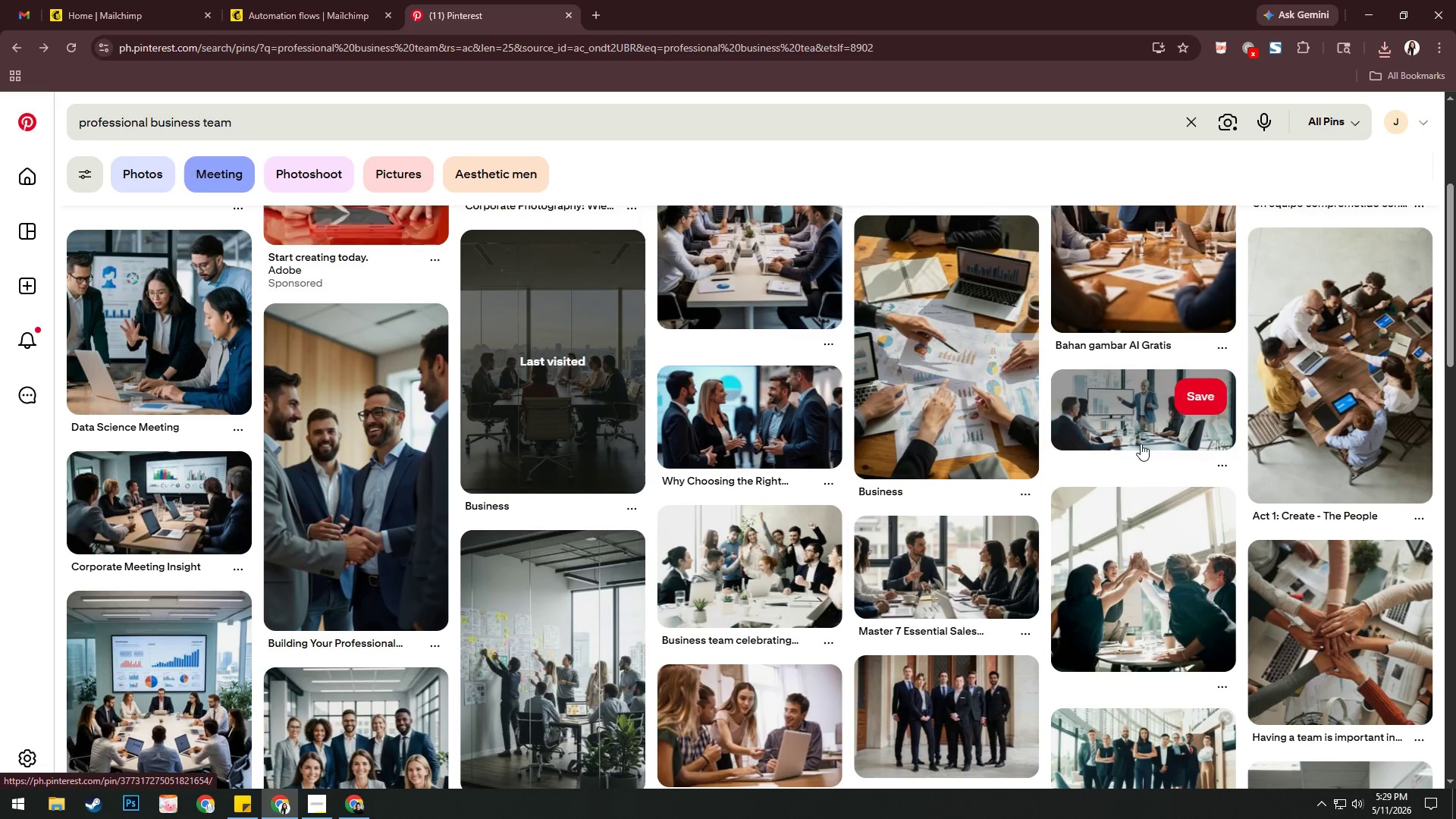 
wait(7.91)
 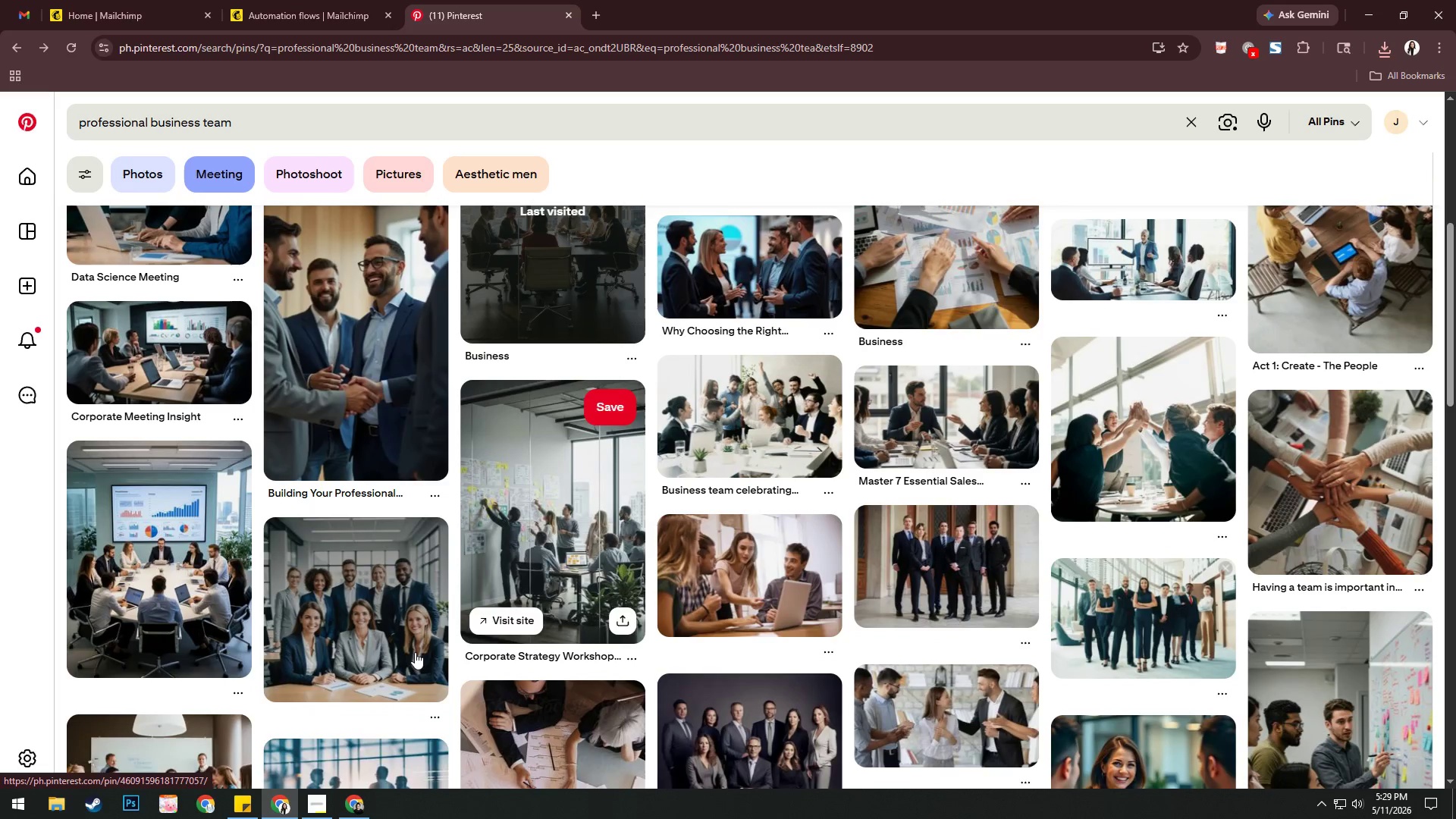 
left_click([374, 593])
 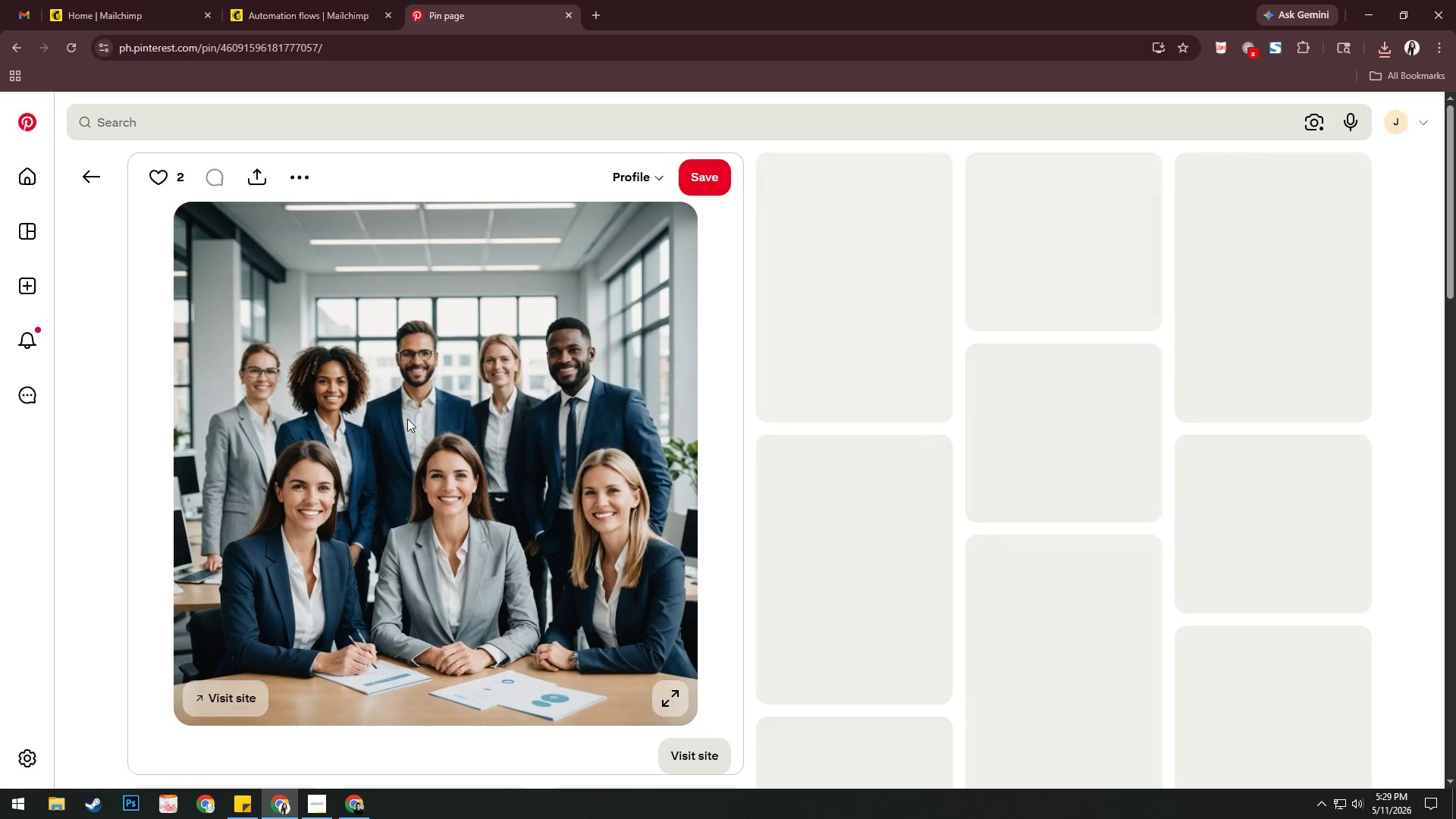 
scroll: coordinate [635, 699], scroll_direction: down, amount: 2.0
 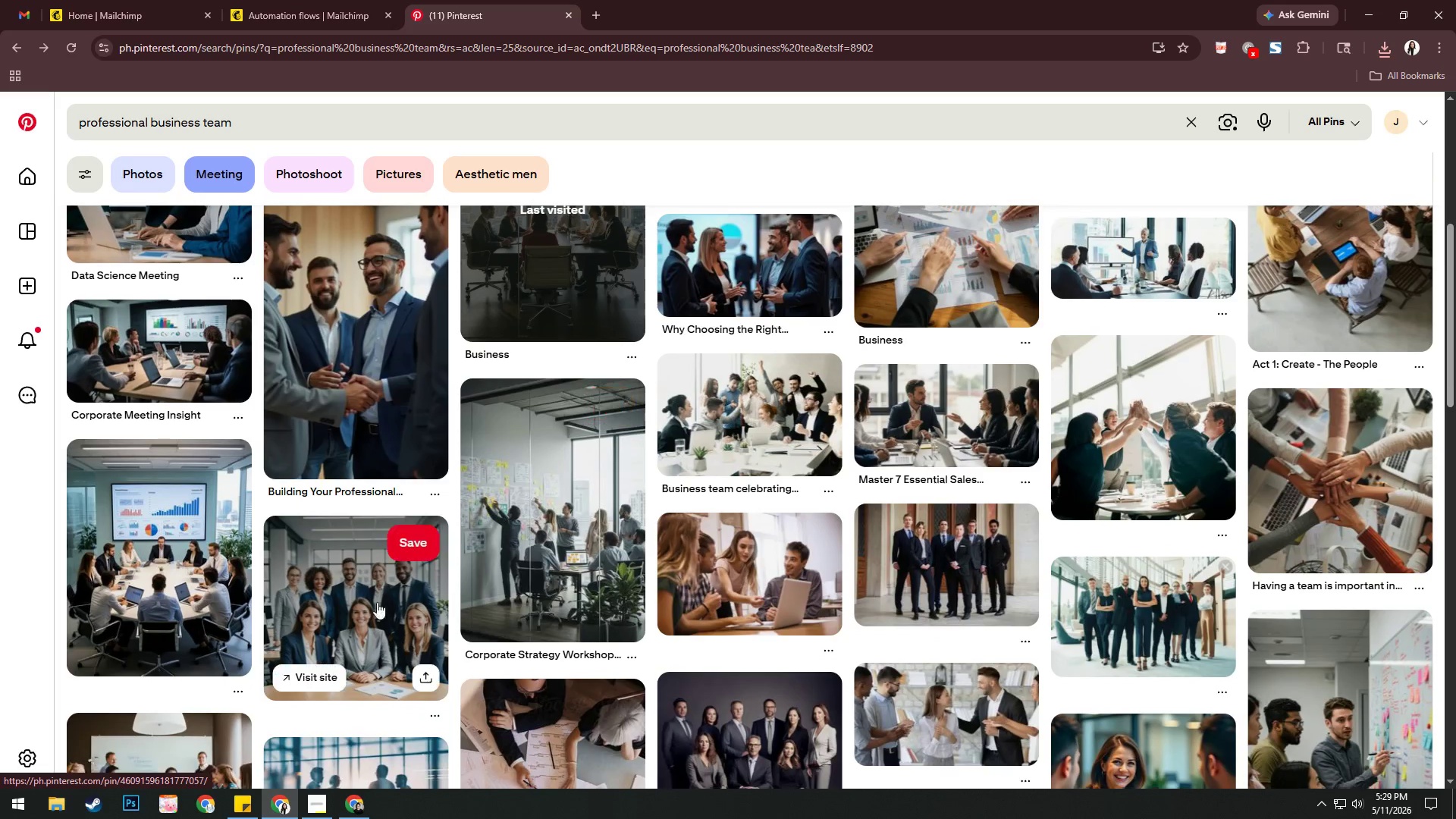 
right_click([407, 417])
 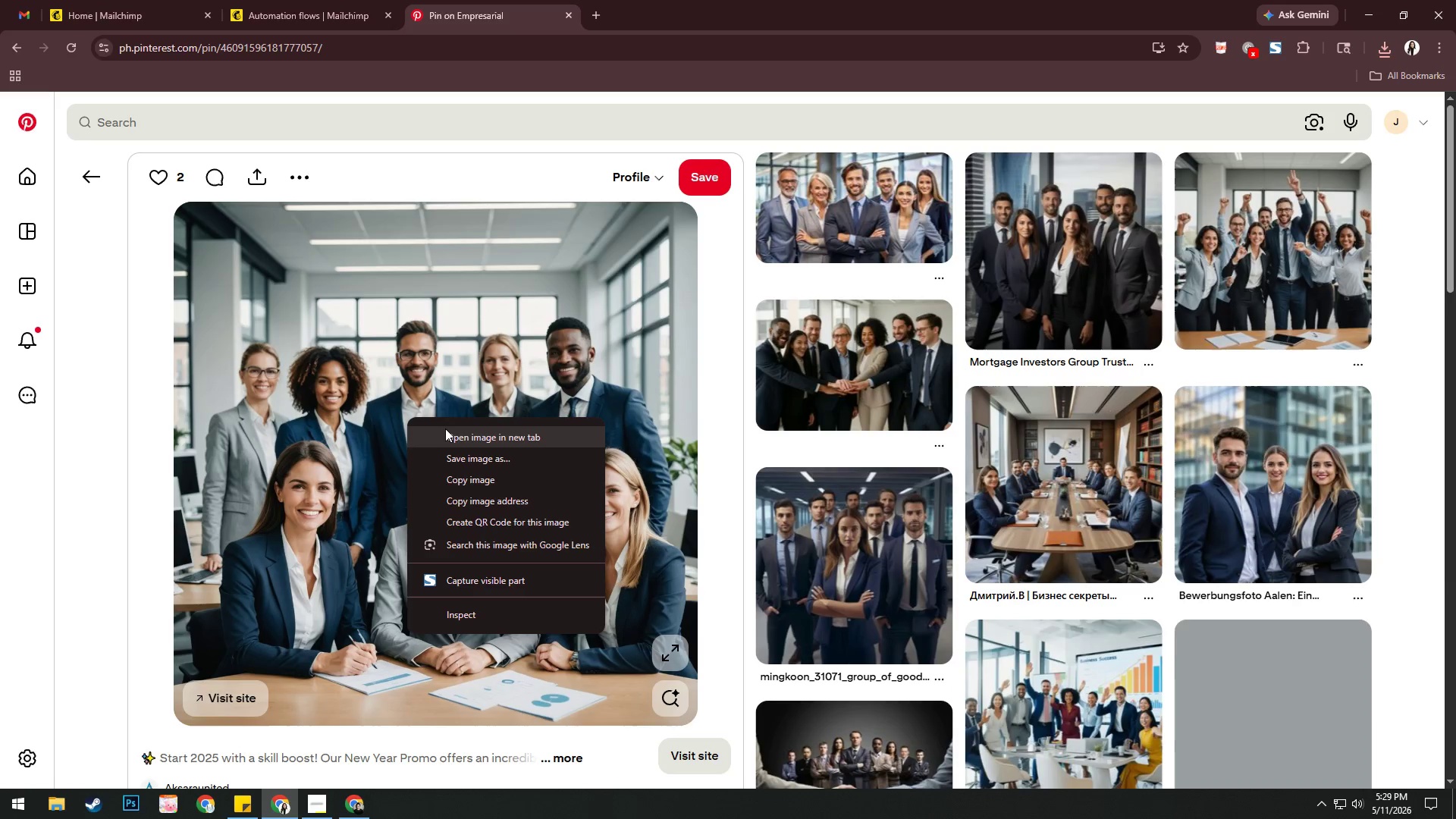 
left_click([445, 428])
 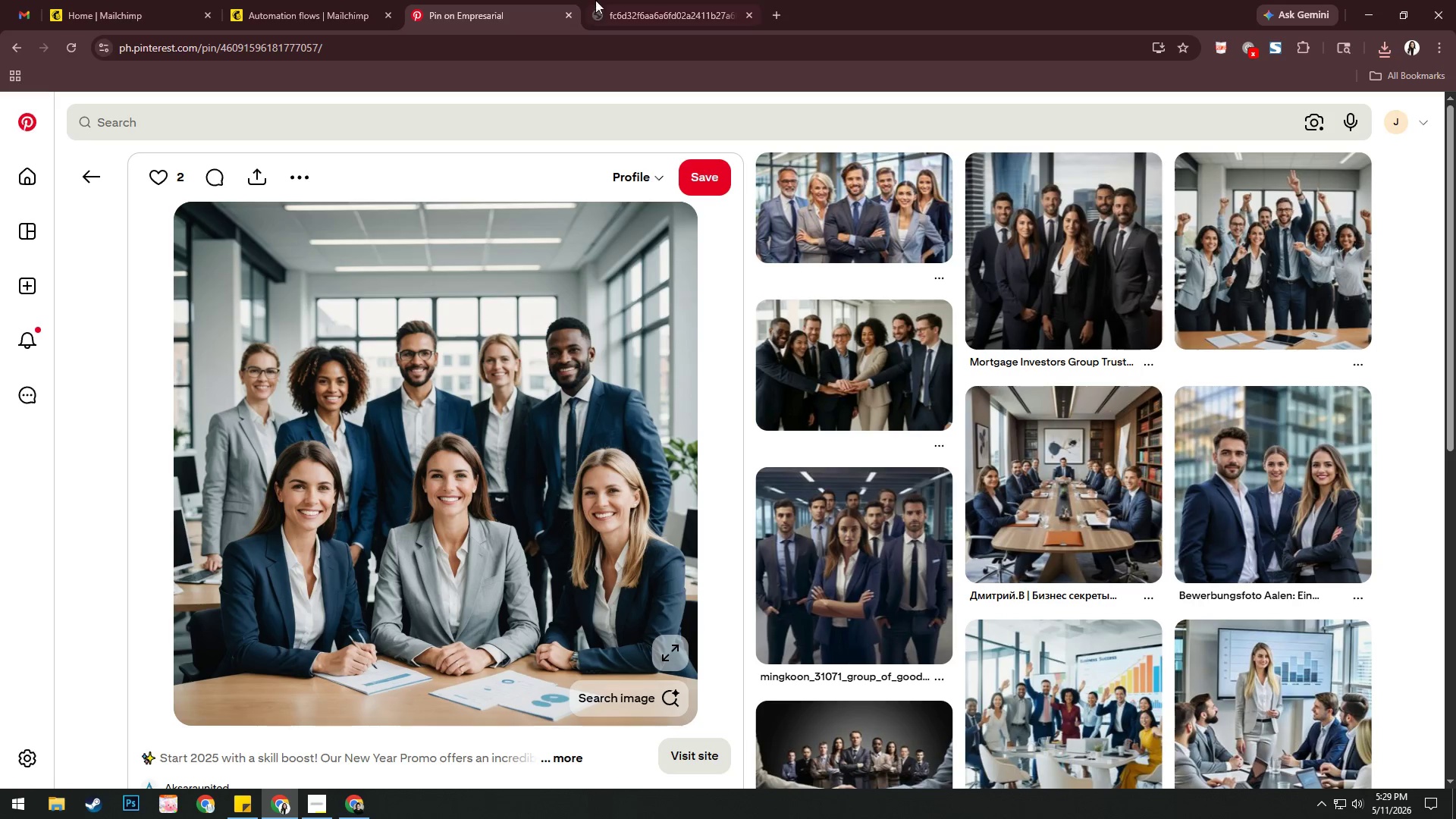 
left_click([665, 0])
 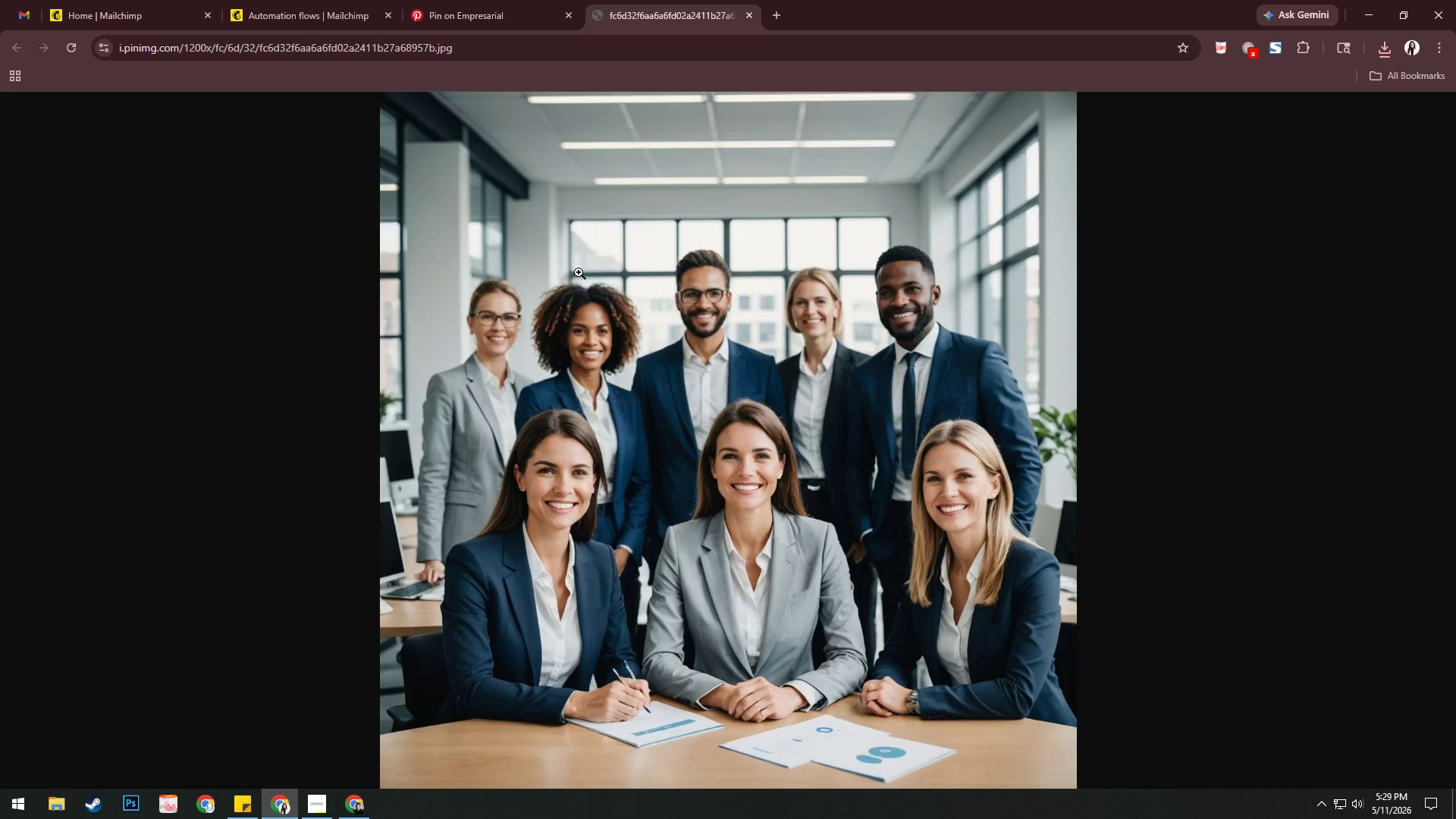 
right_click([579, 272])
 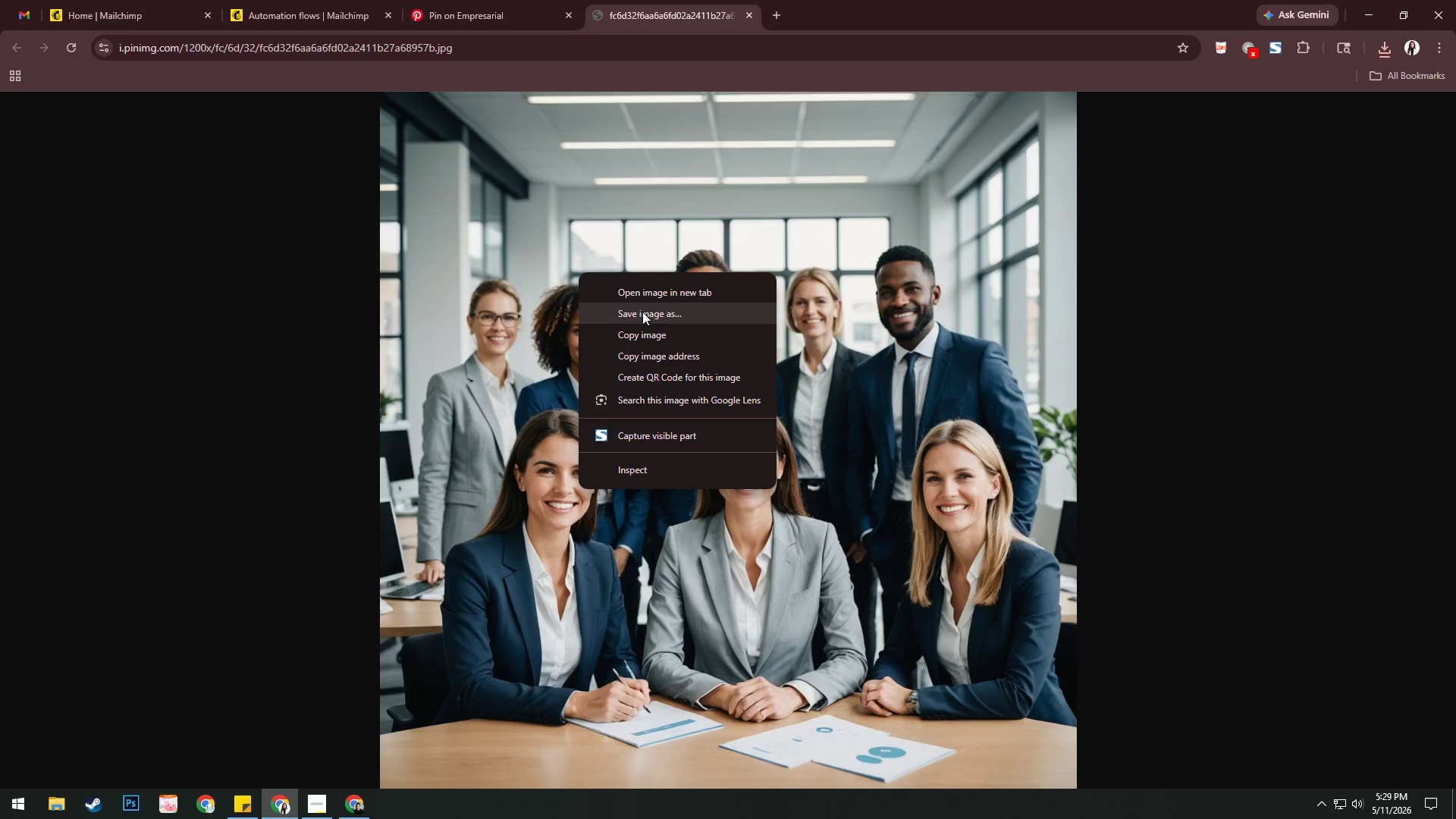 
left_click([645, 313])
 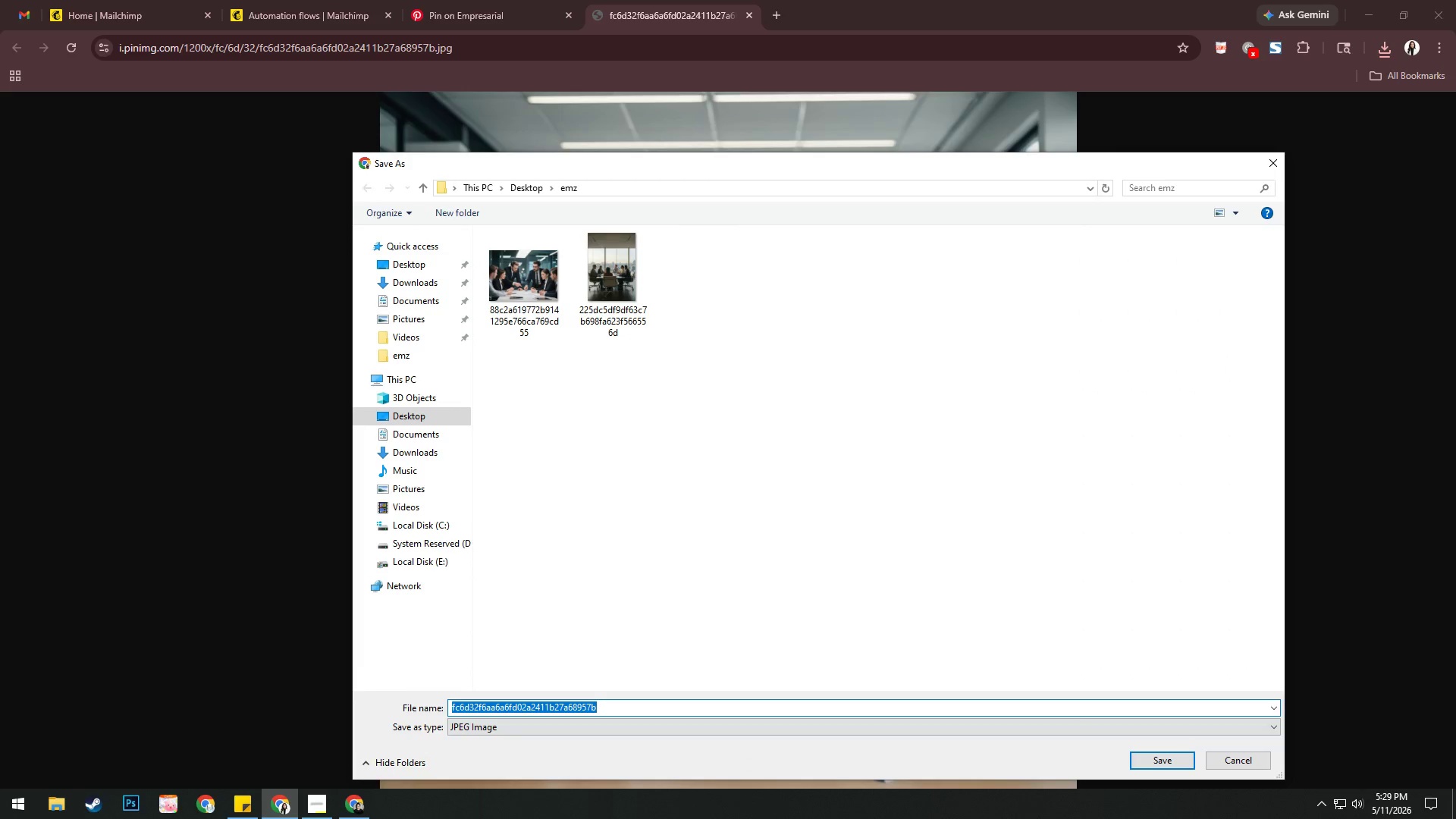 
left_click([1154, 759])
 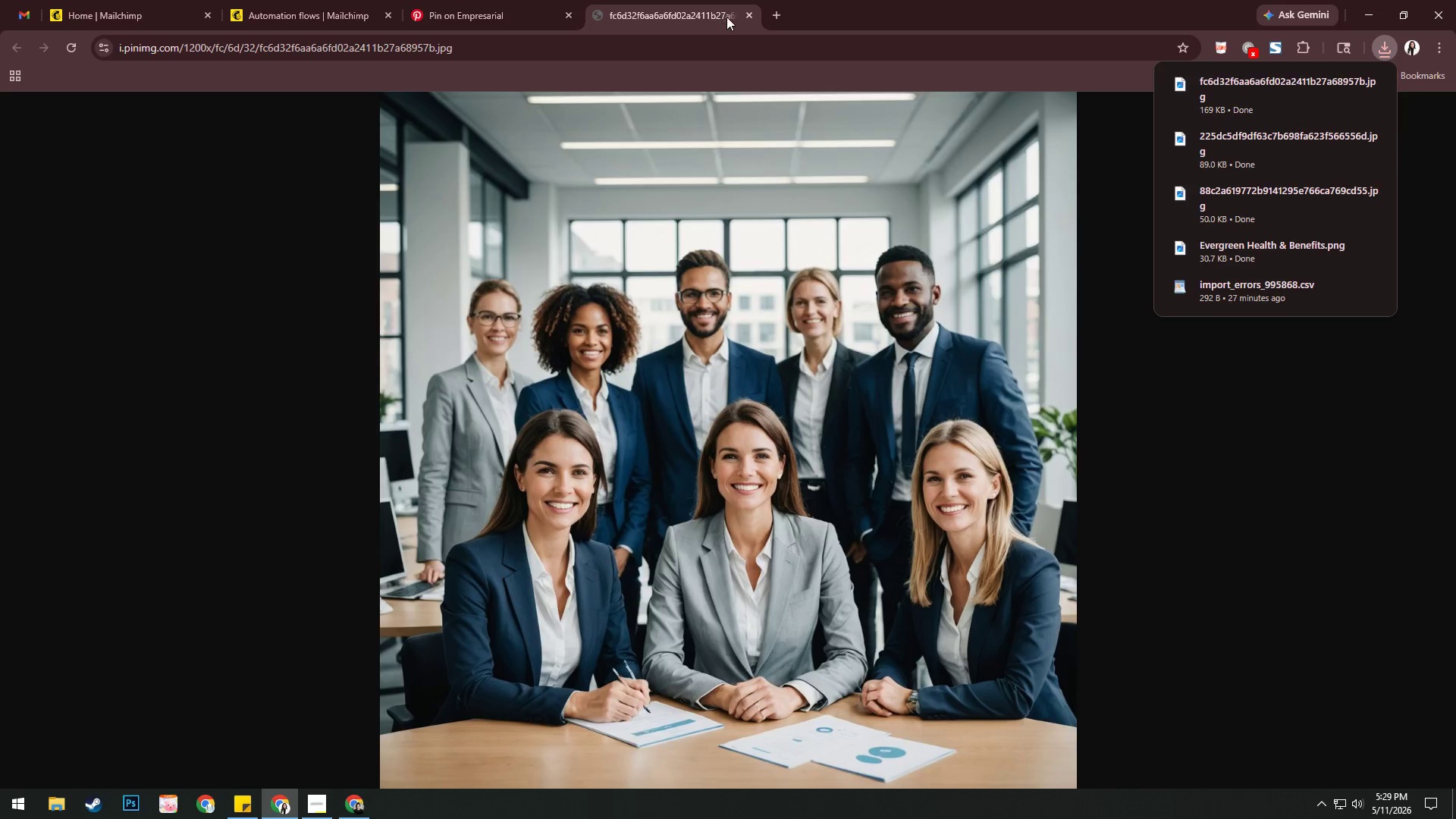 
left_click([750, 14])
 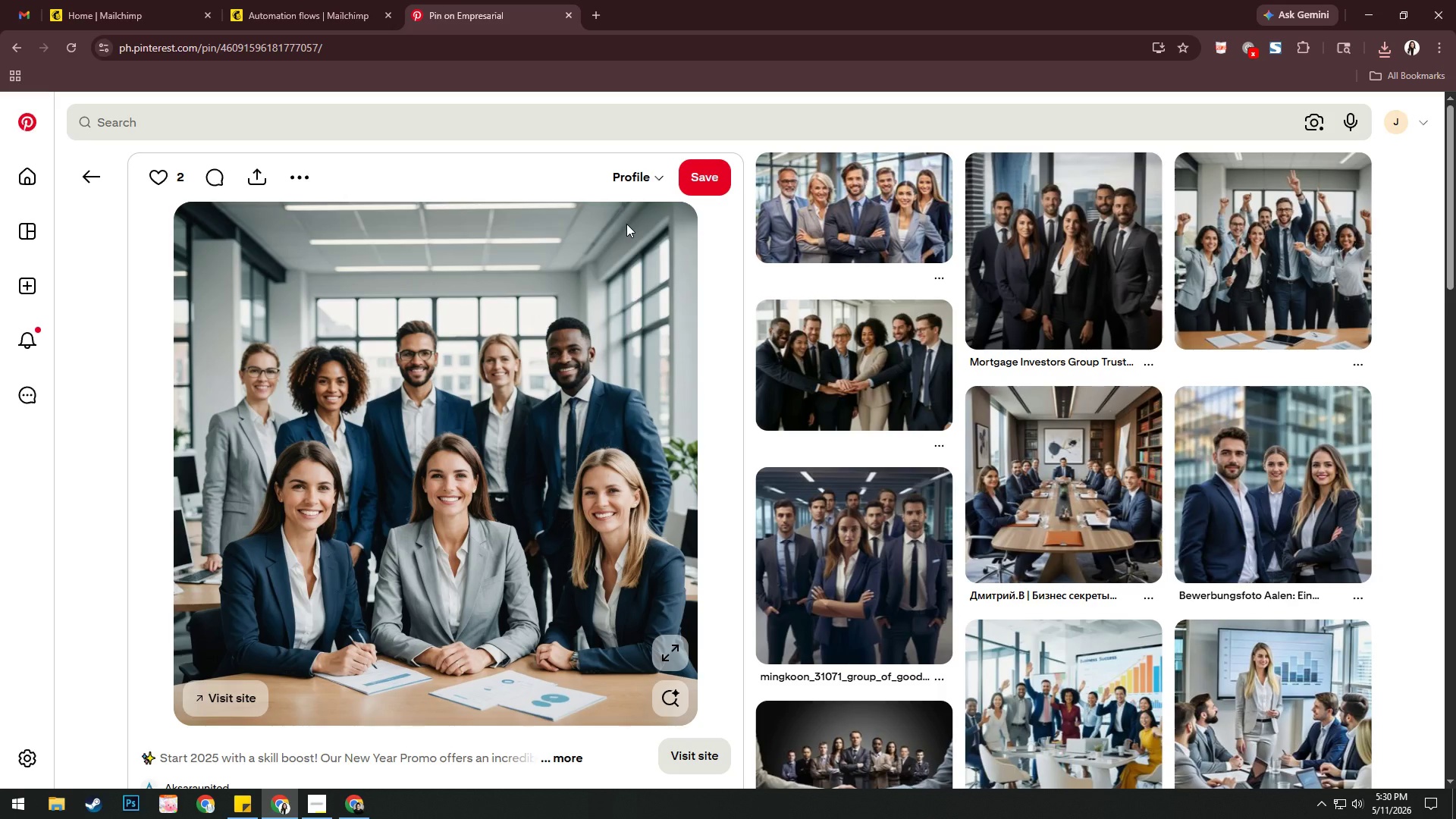 
wait(7.02)
 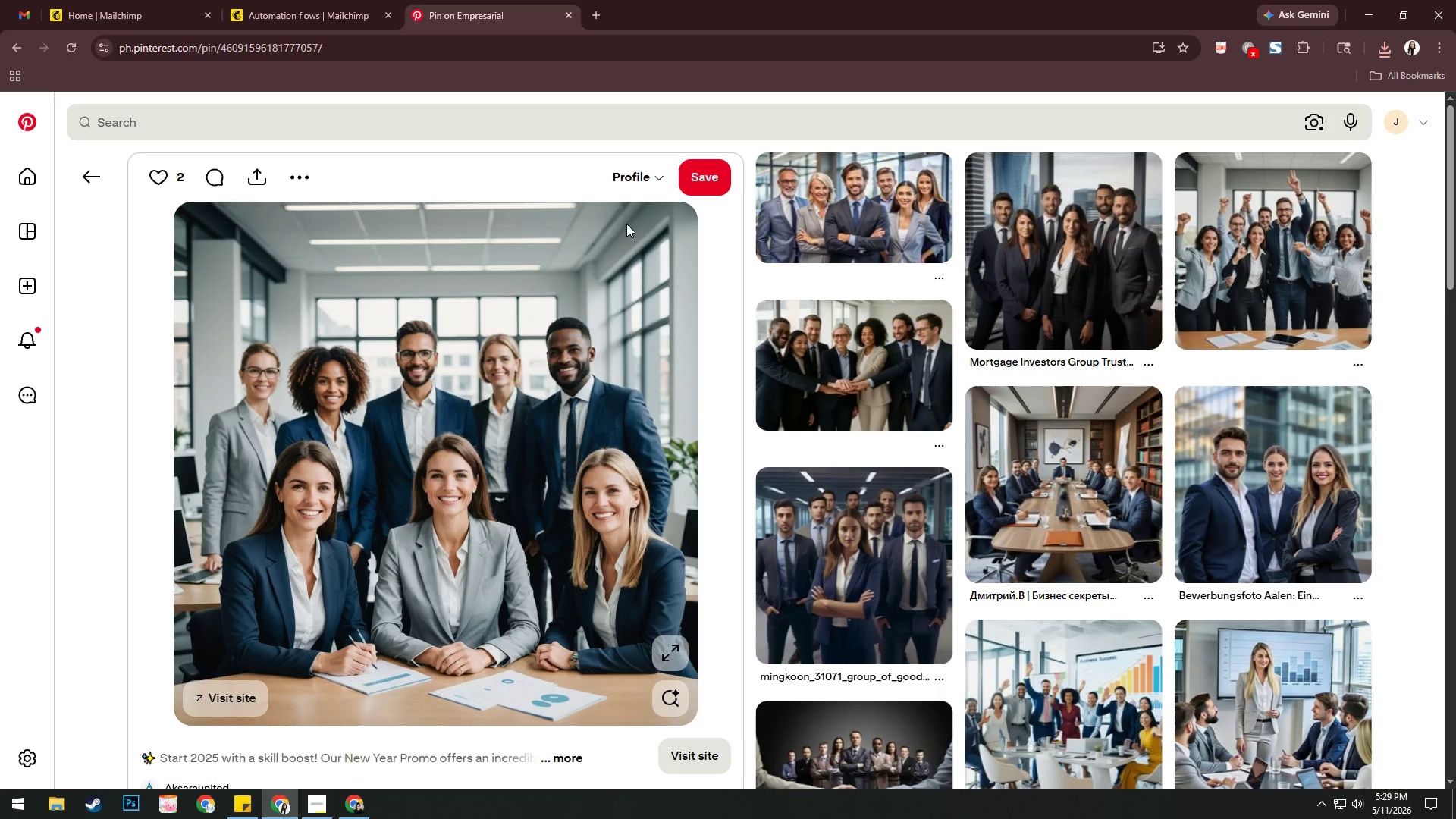 
left_click([97, 180])
 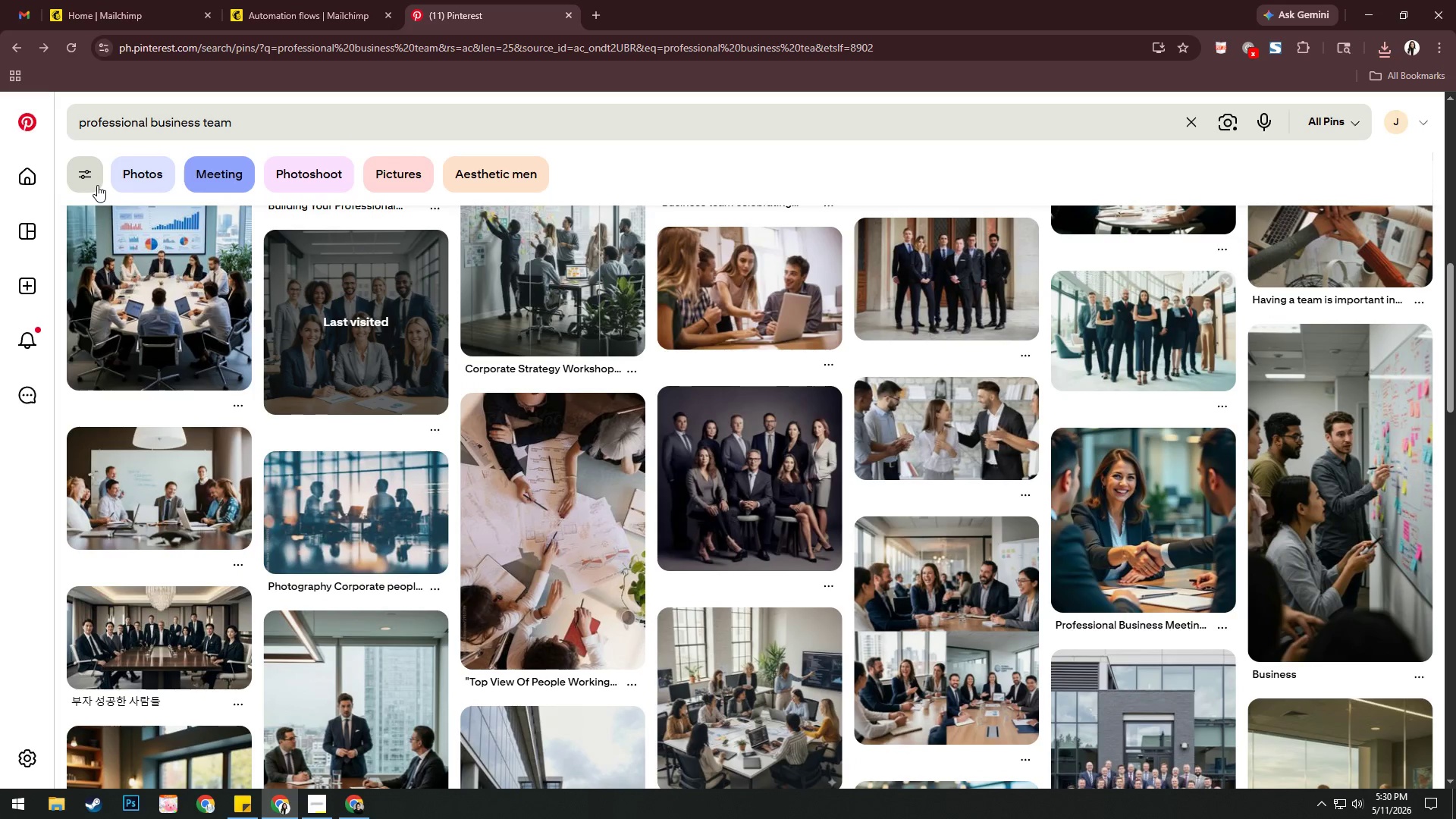 
double_click([739, 697])
 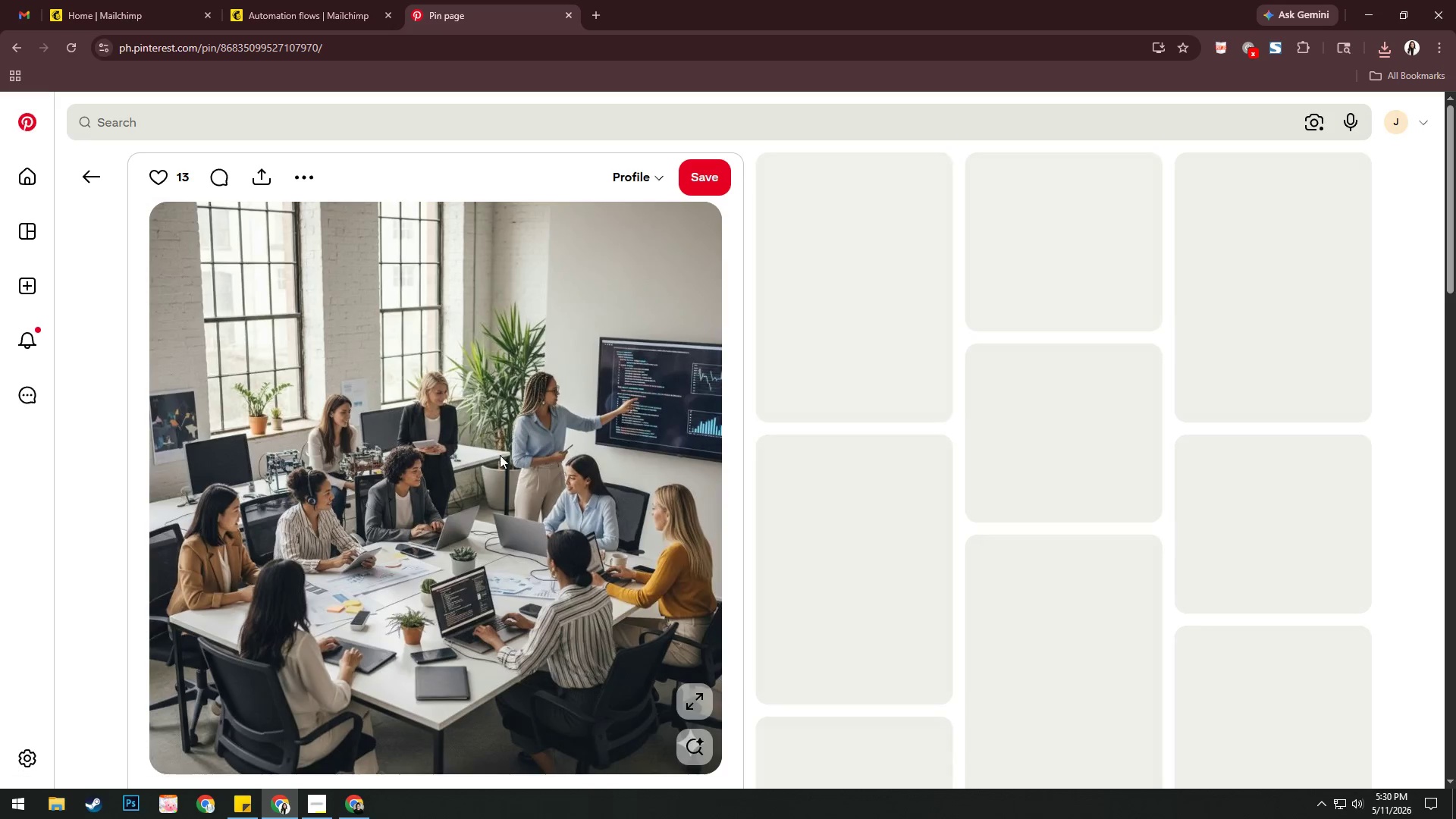 
right_click([469, 431])
 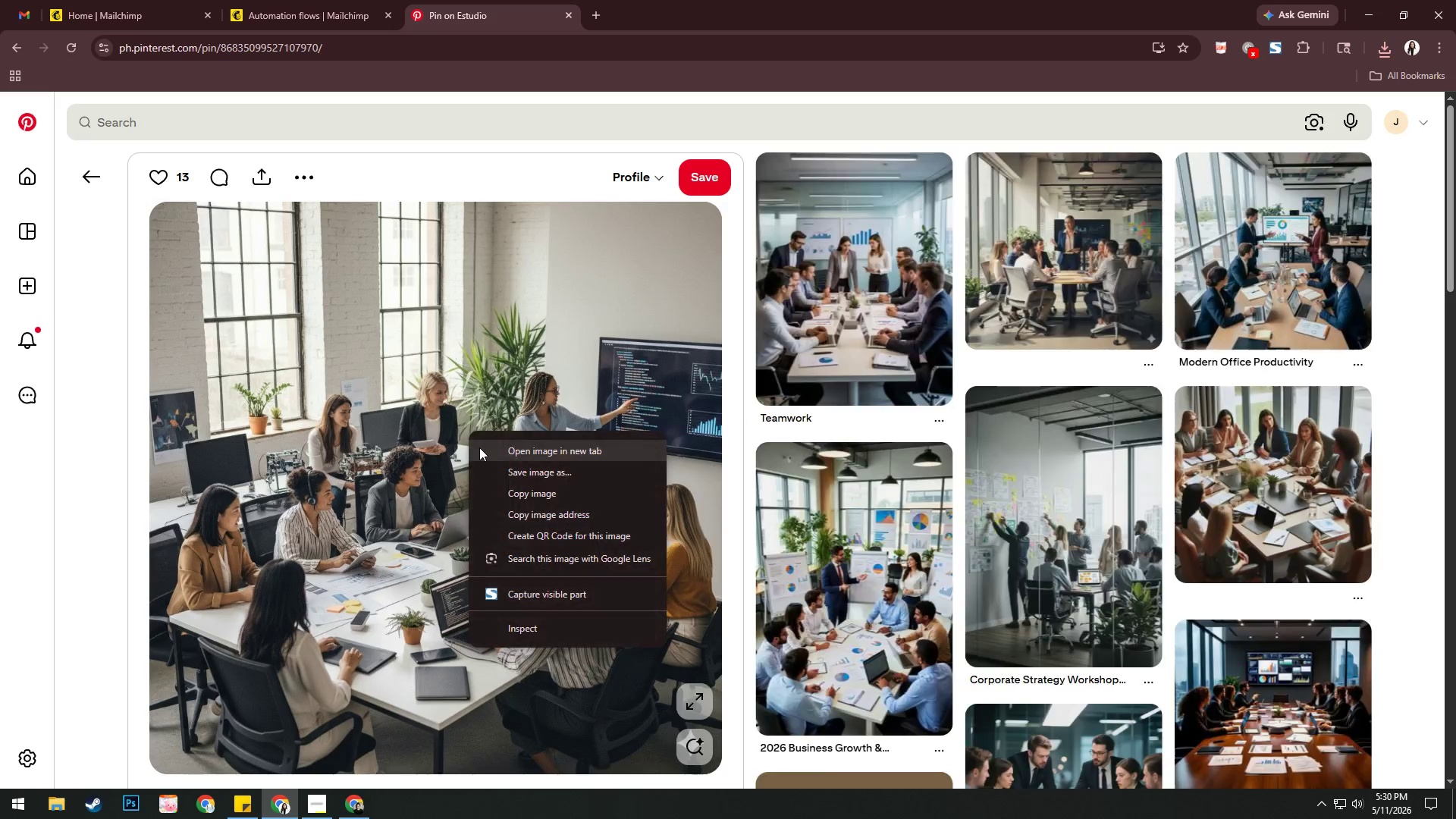 
left_click([480, 447])
 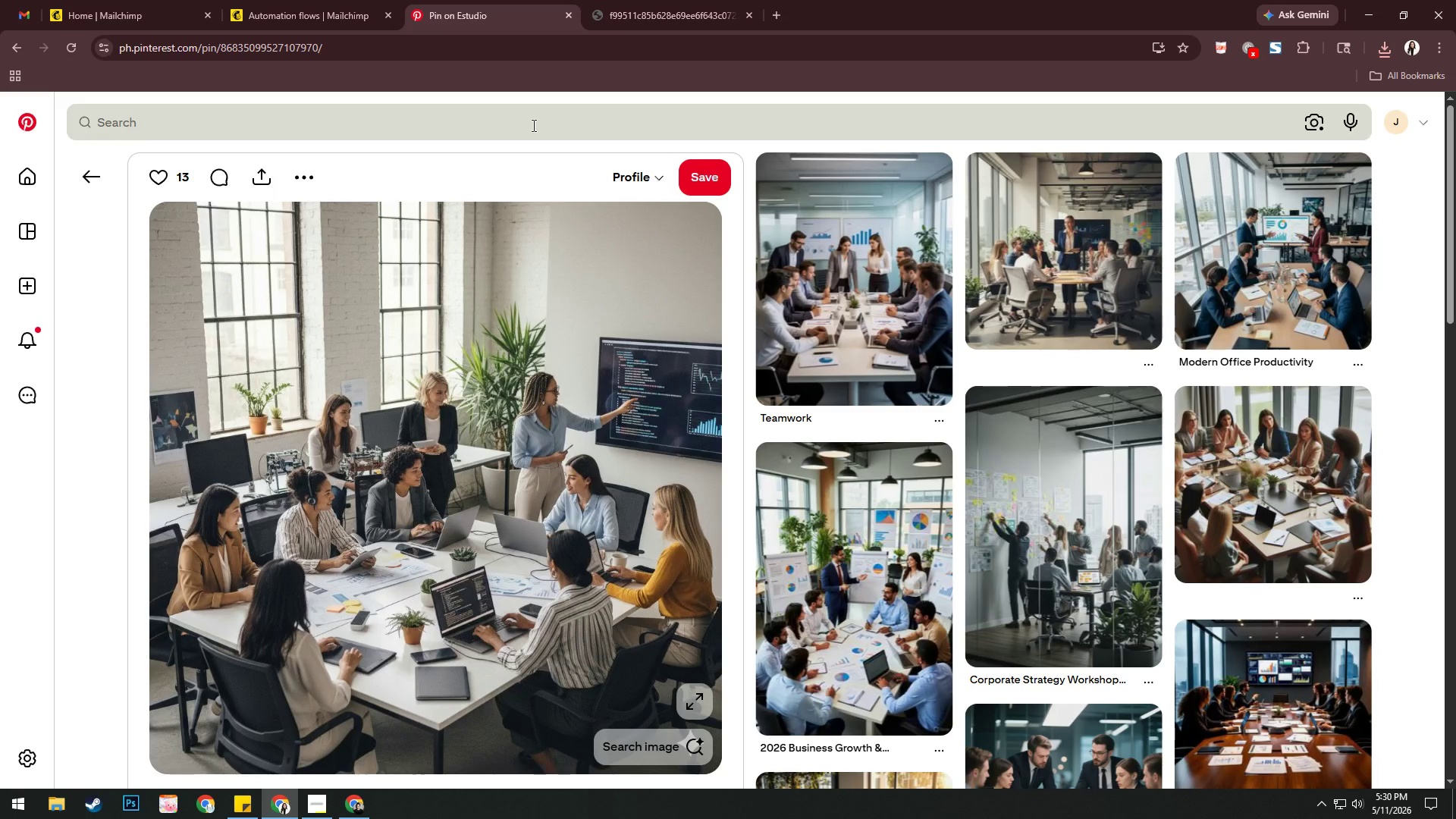 
left_click([677, 8])
 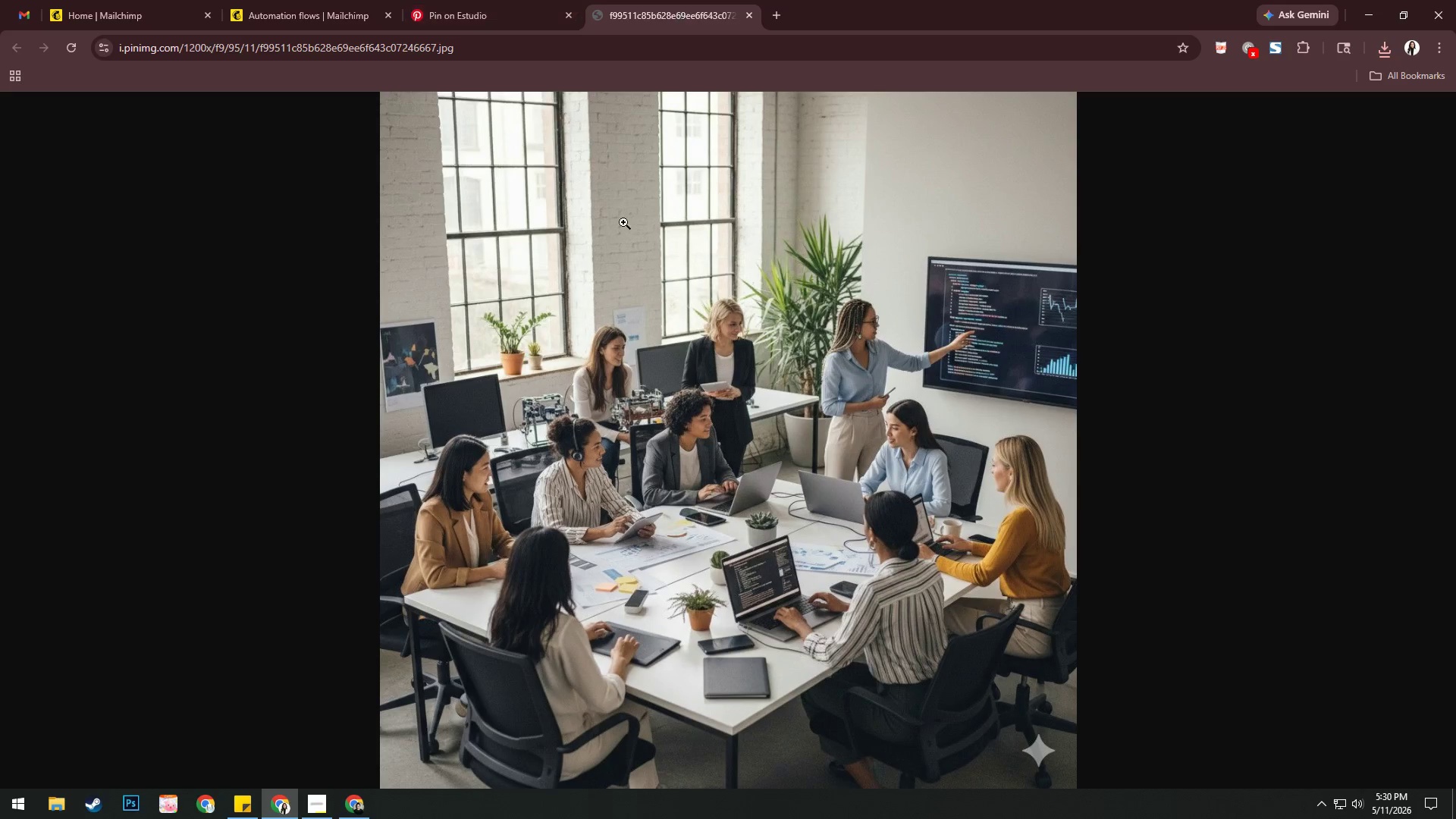 
right_click([590, 305])
 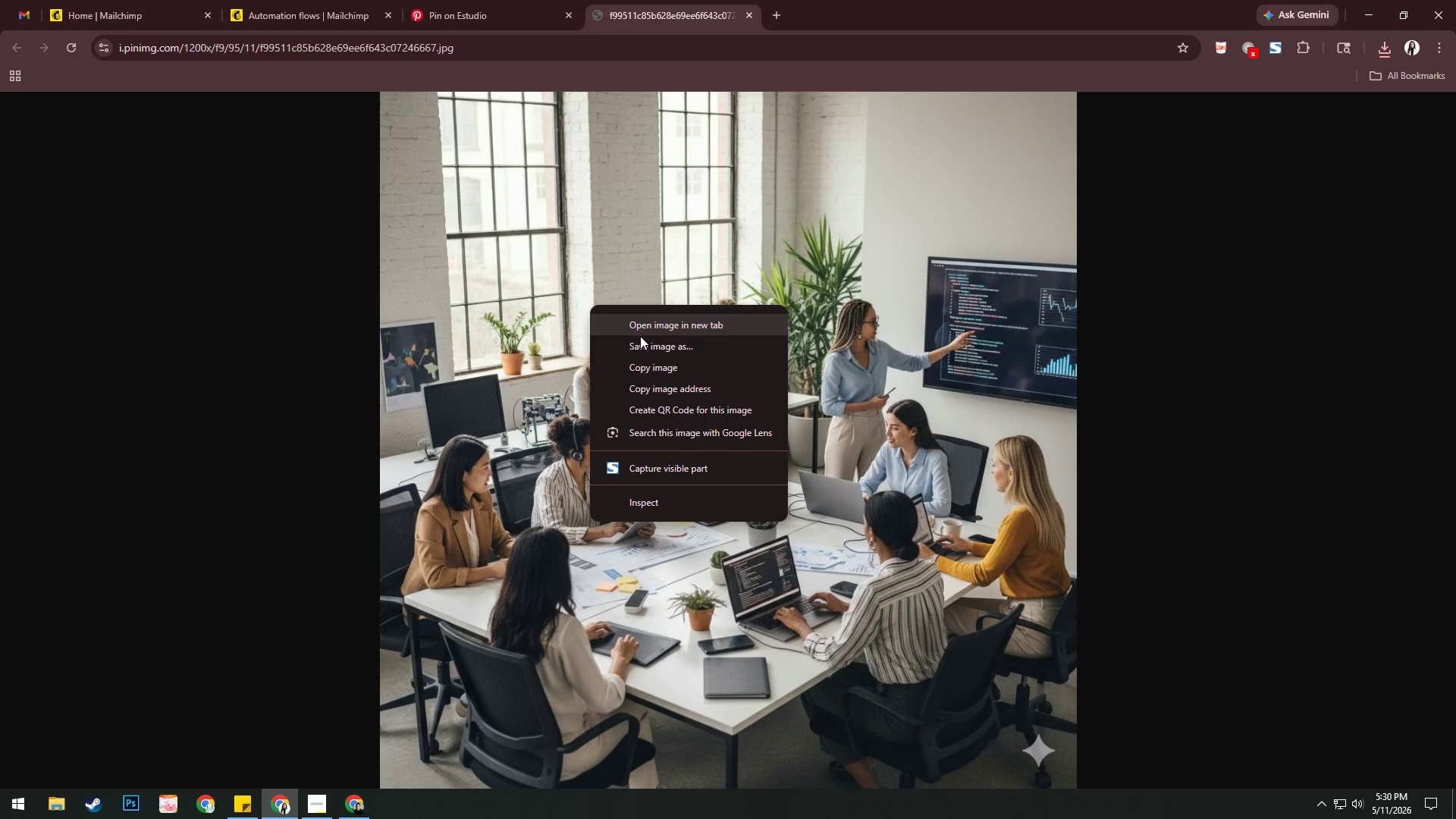 
left_click([641, 343])
 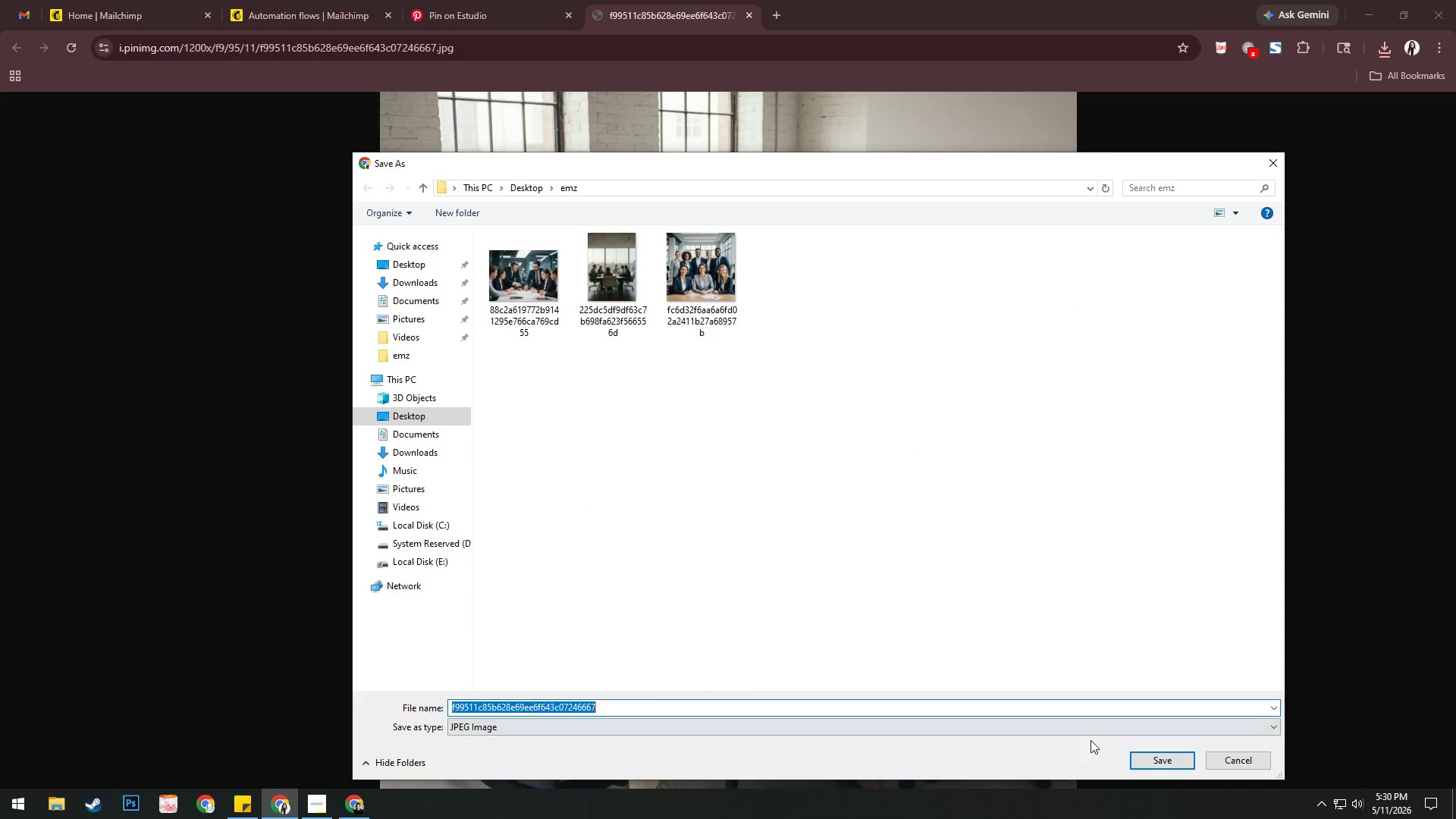 
left_click([1149, 752])
 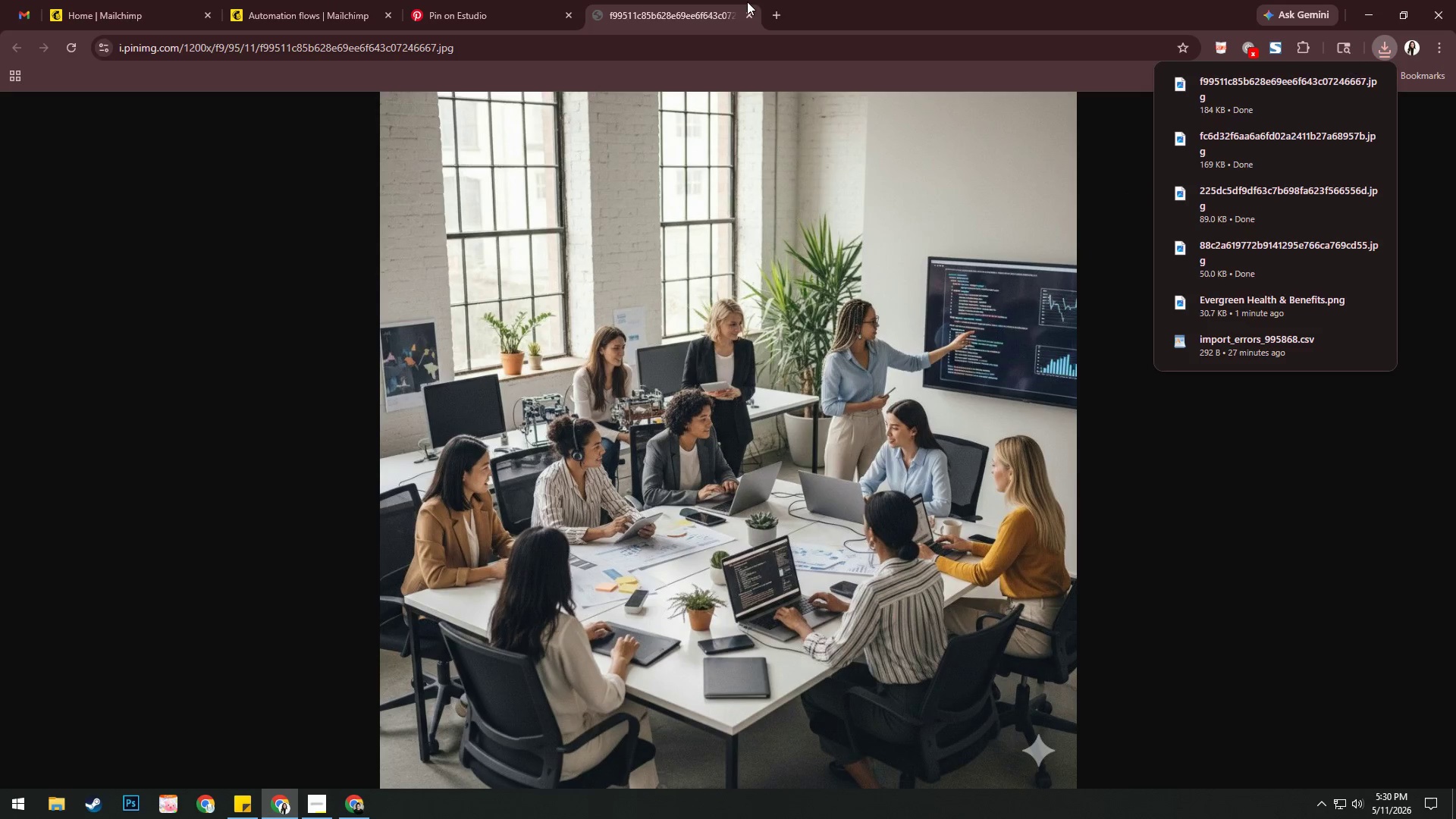 
left_click([746, 14])
 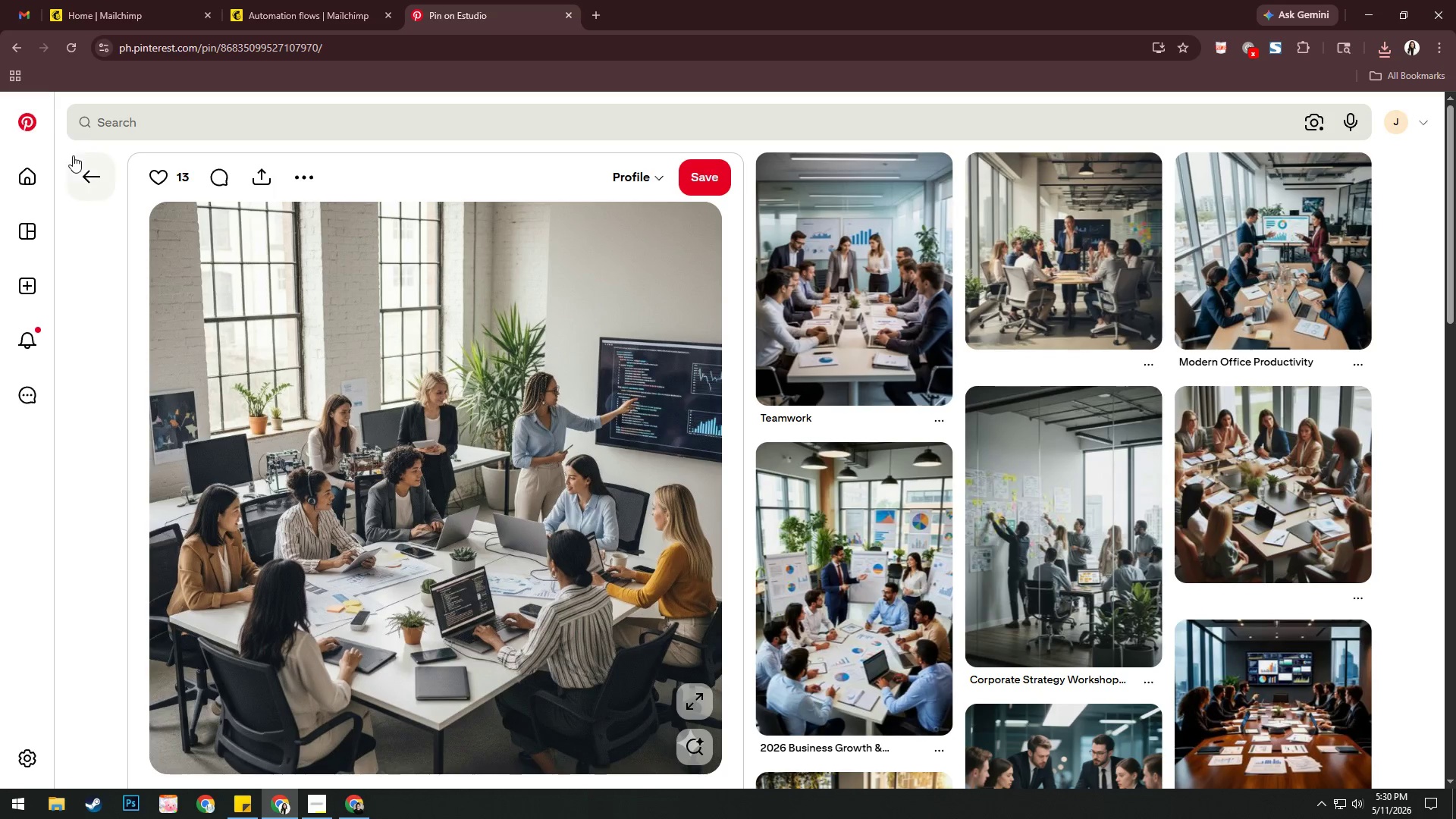 
left_click([80, 170])
 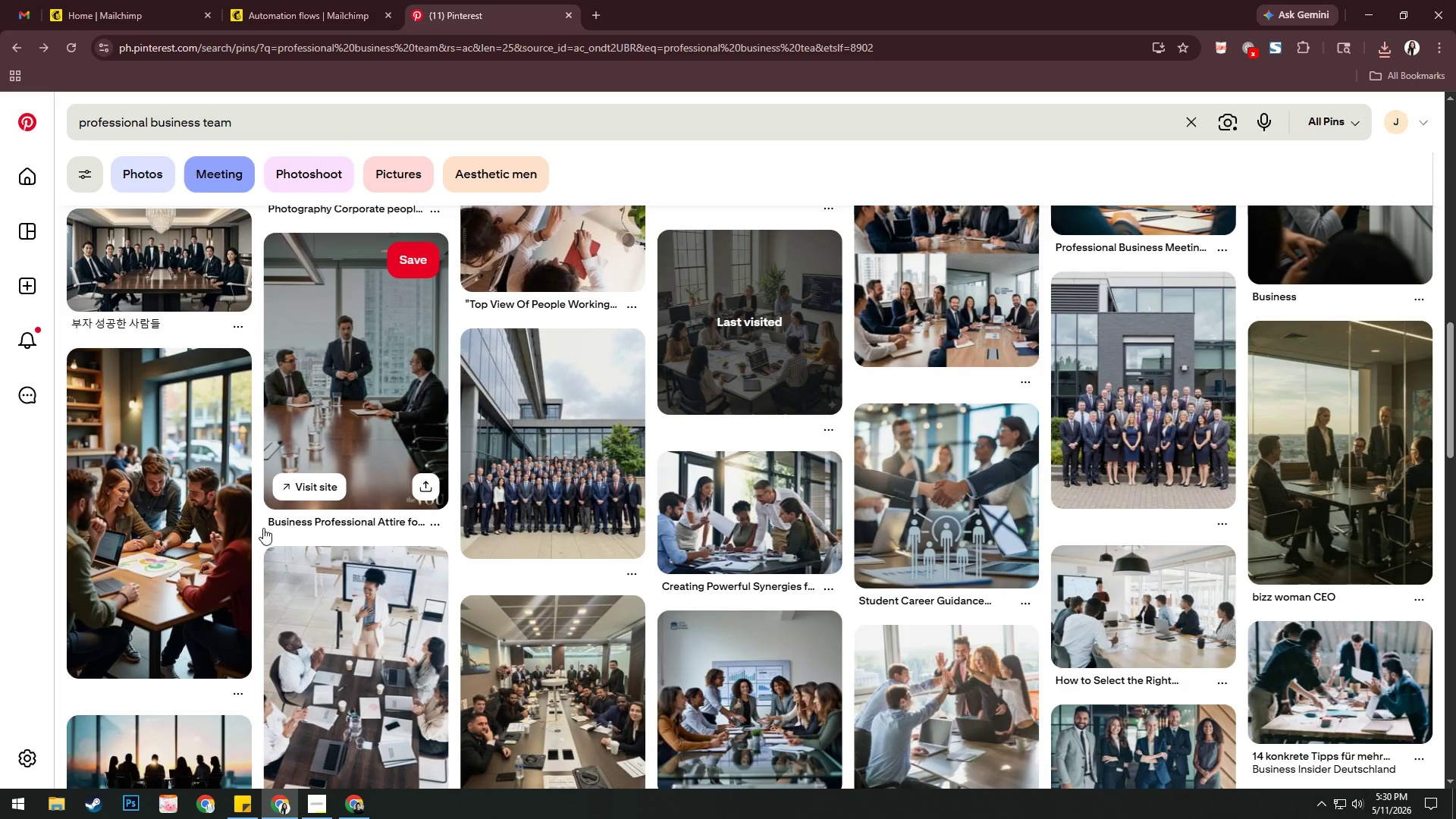 
scroll: coordinate [263, 528], scroll_direction: down, amount: 4.0
 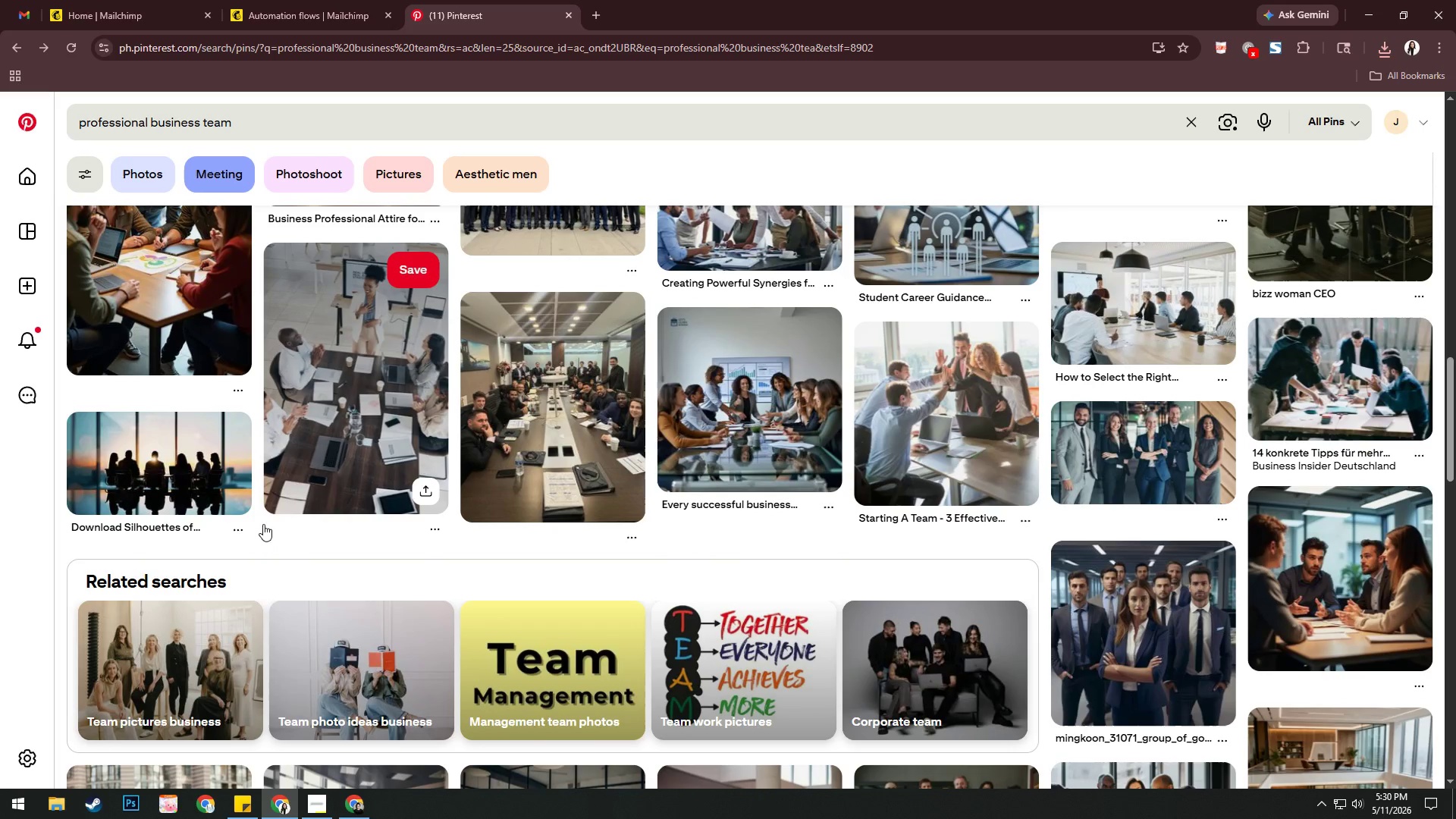 
mouse_move([219, 452])
 